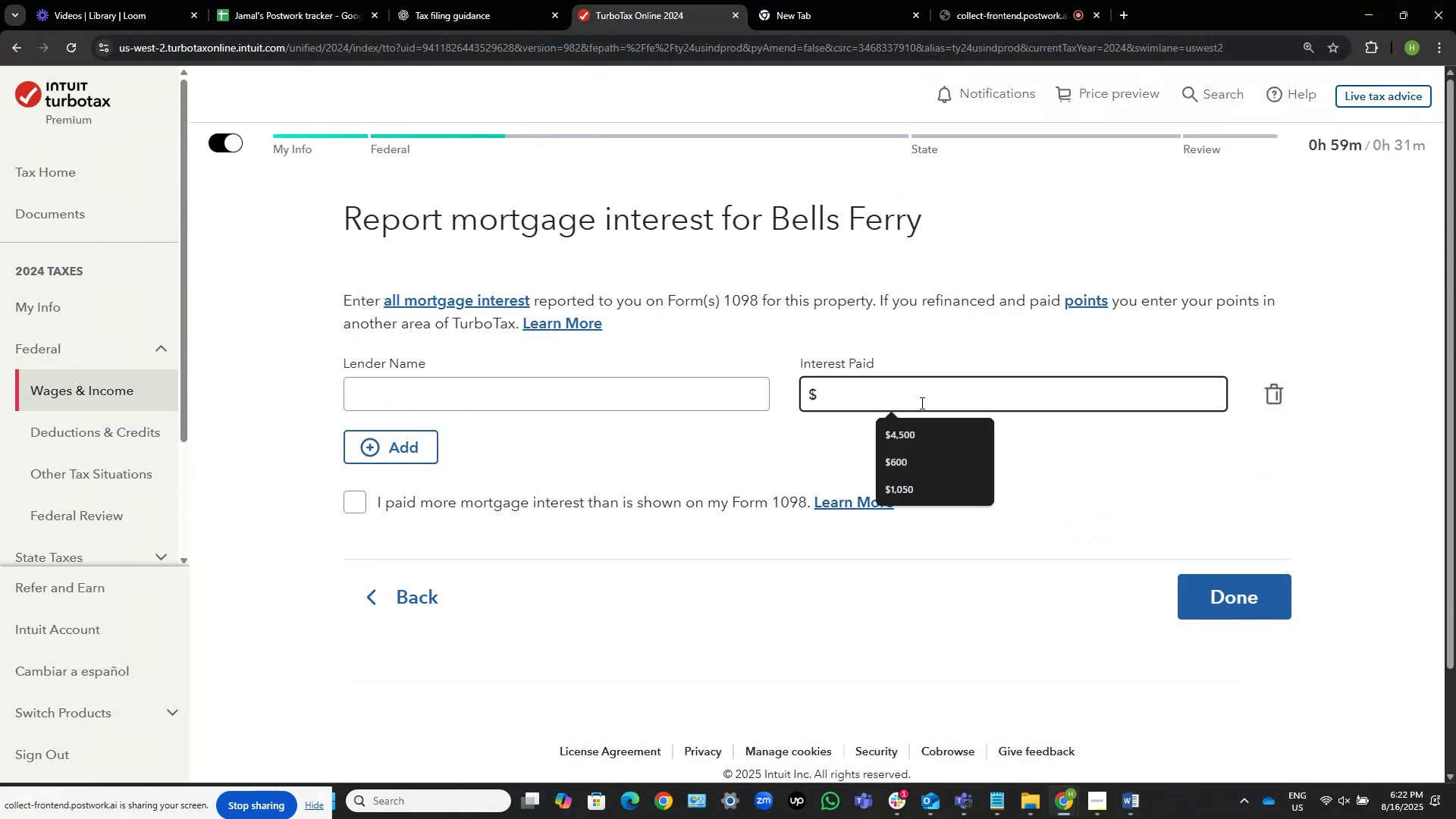 
key(Numpad1)
 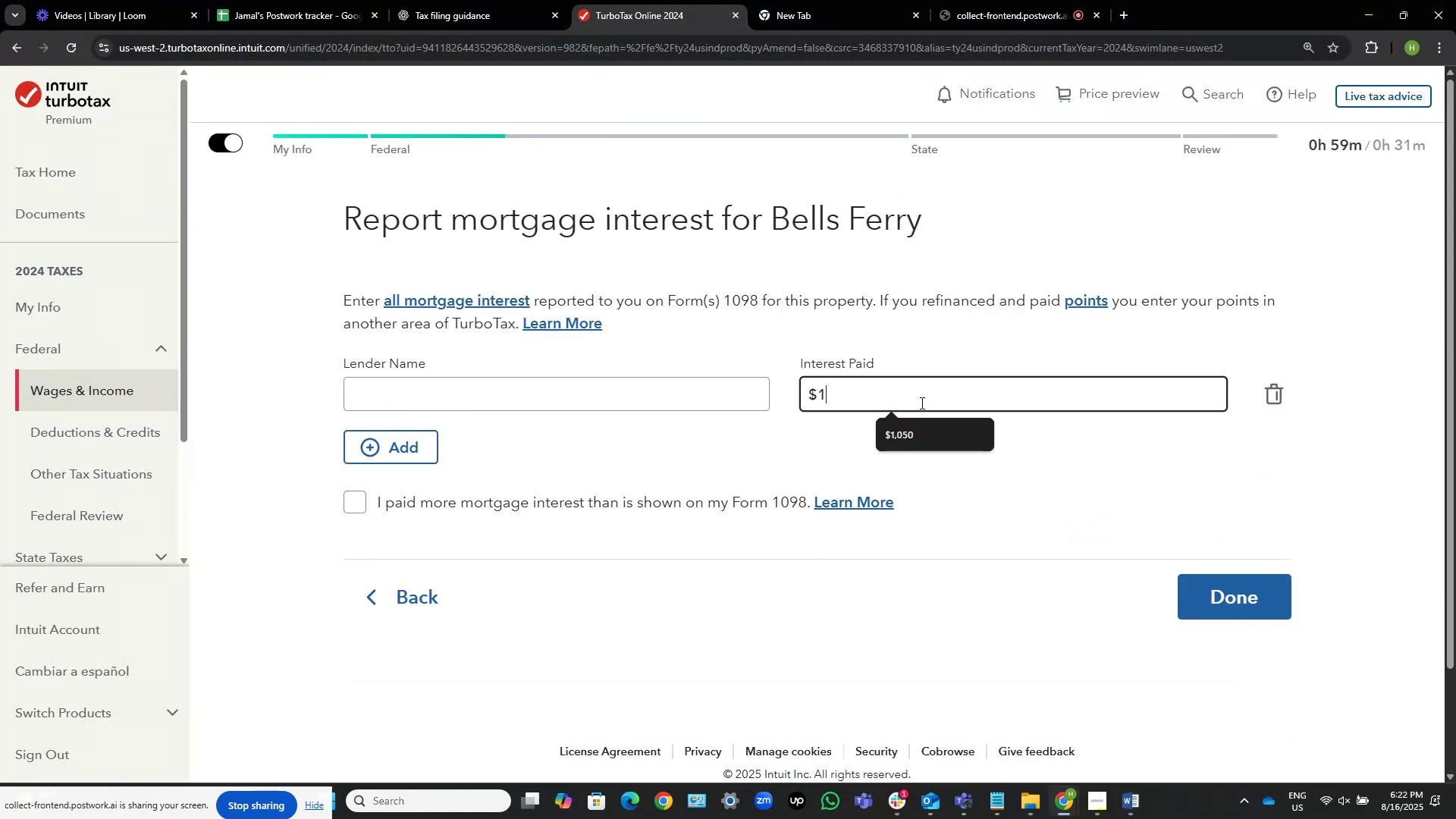 
key(Numpad2)
 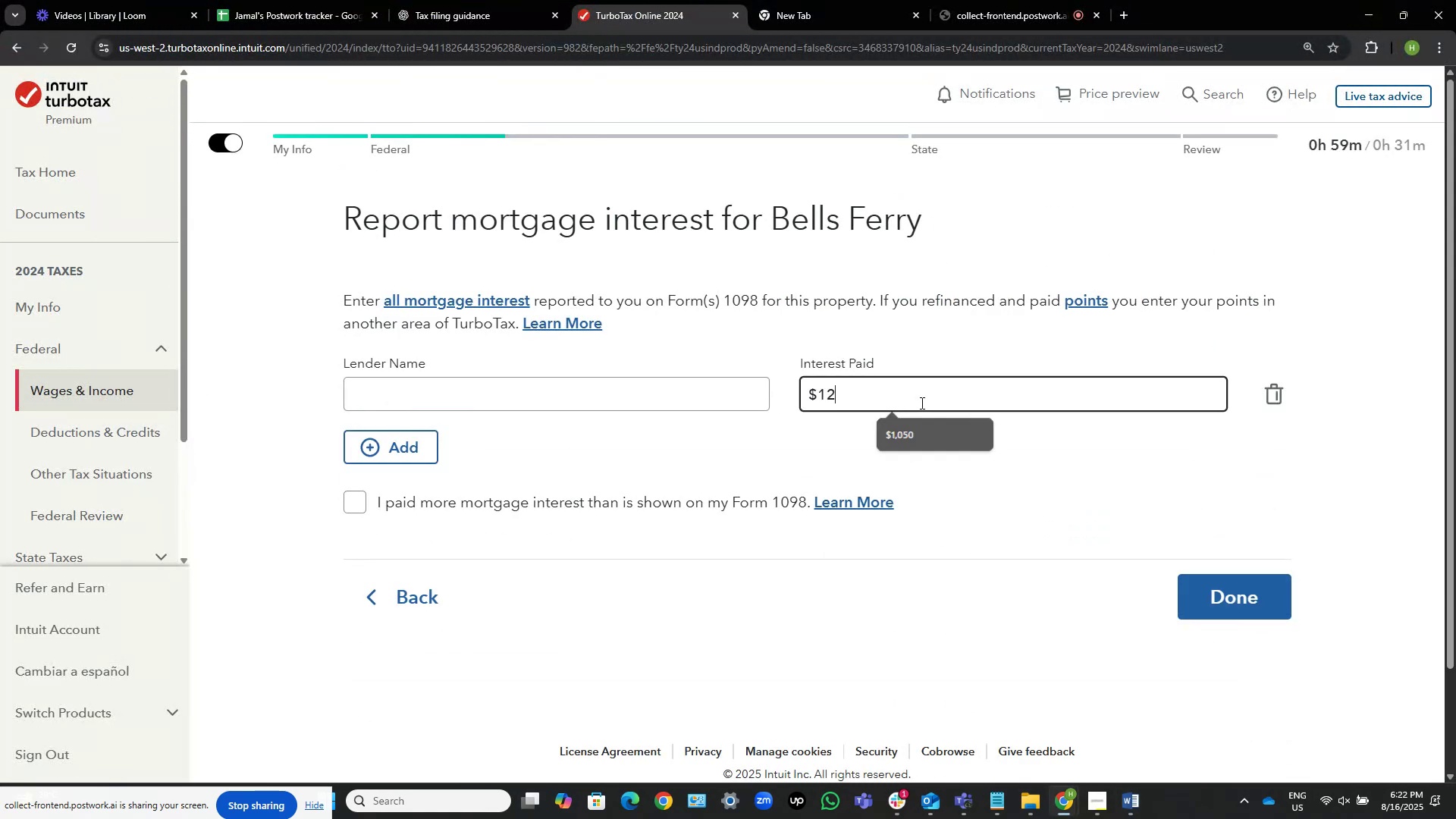 
key(Numpad0)
 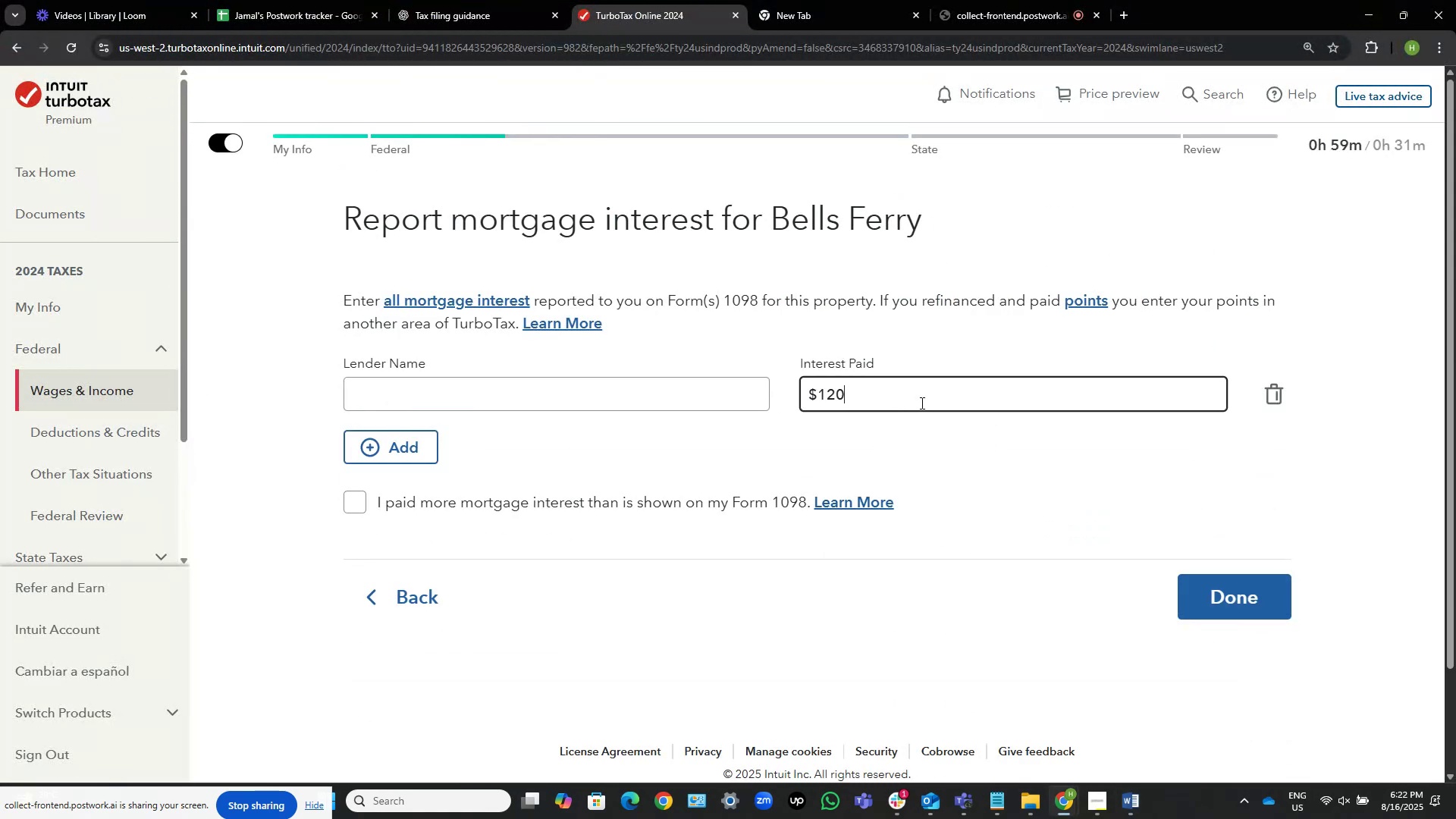 
key(Numpad0)
 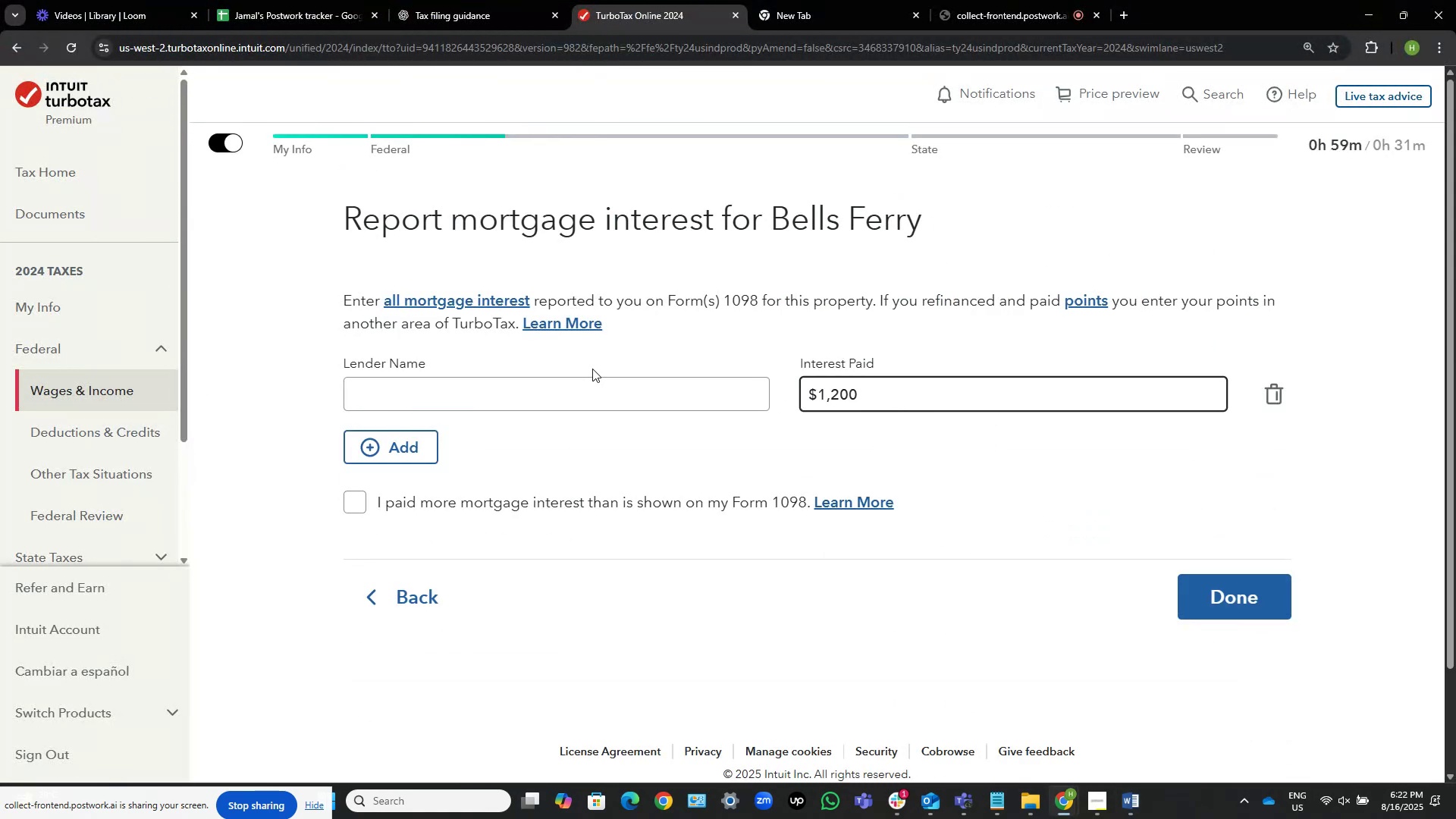 
left_click([588, 380])
 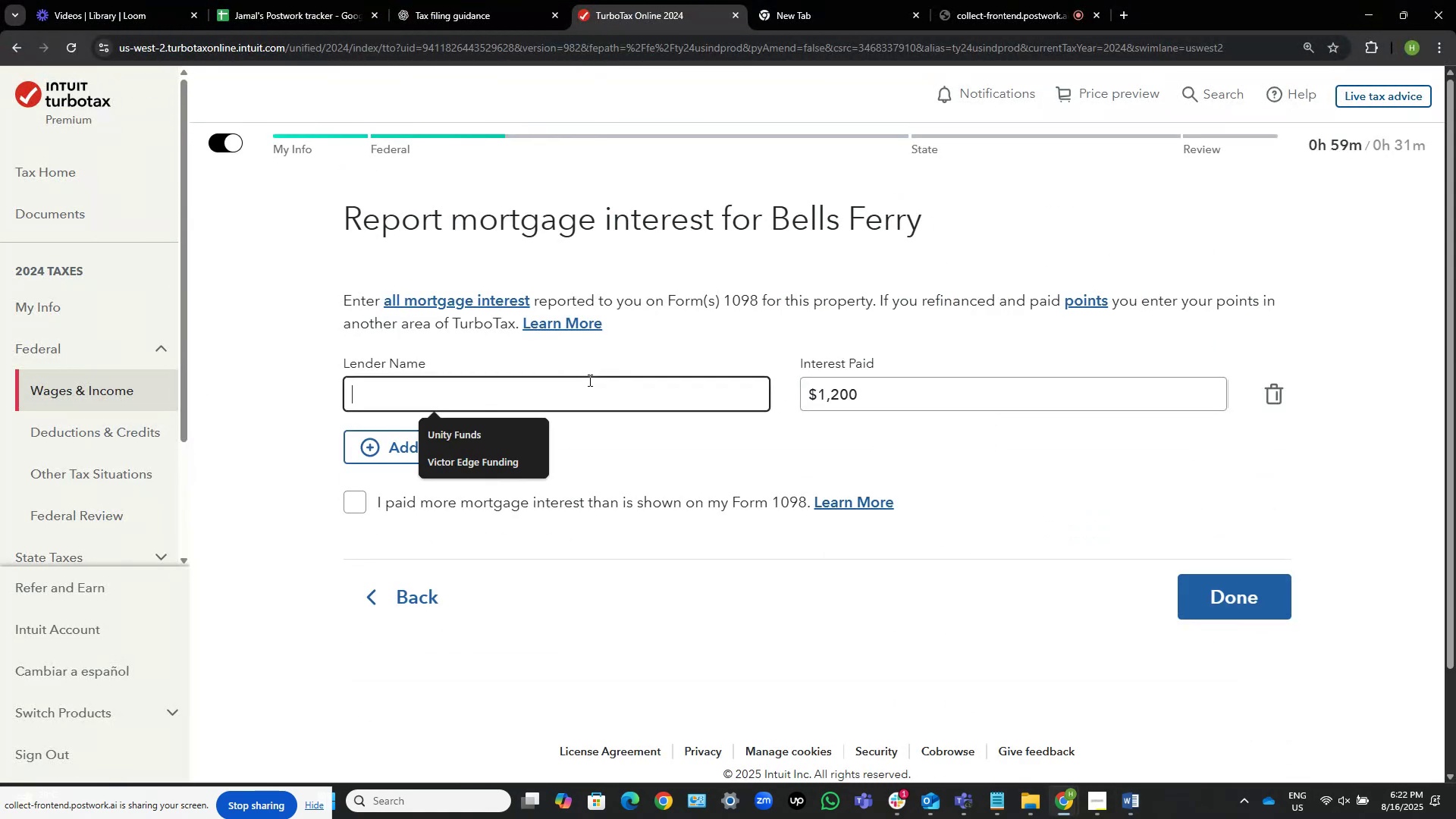 
type(Unity Funds)
 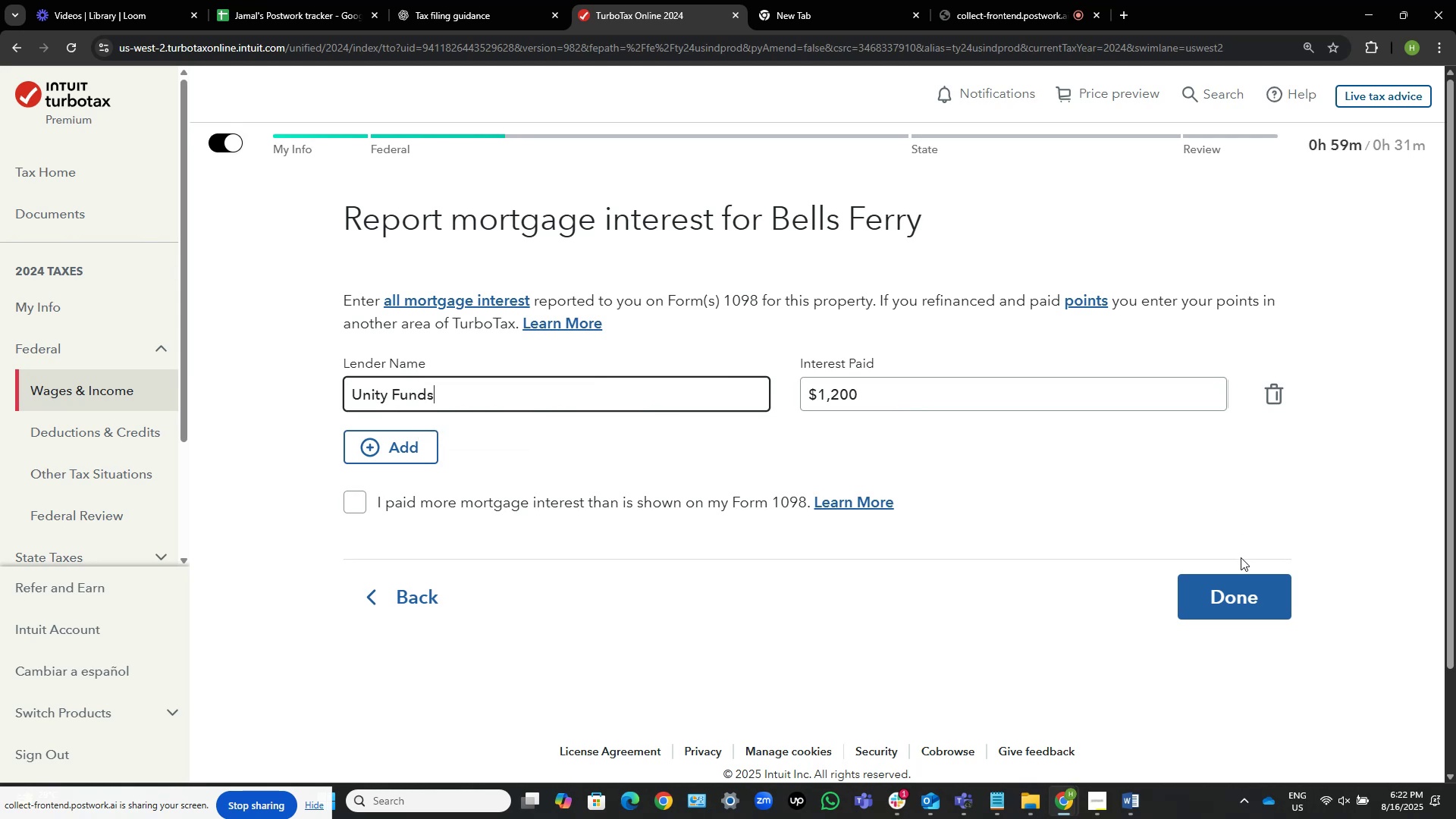 
left_click([1214, 584])
 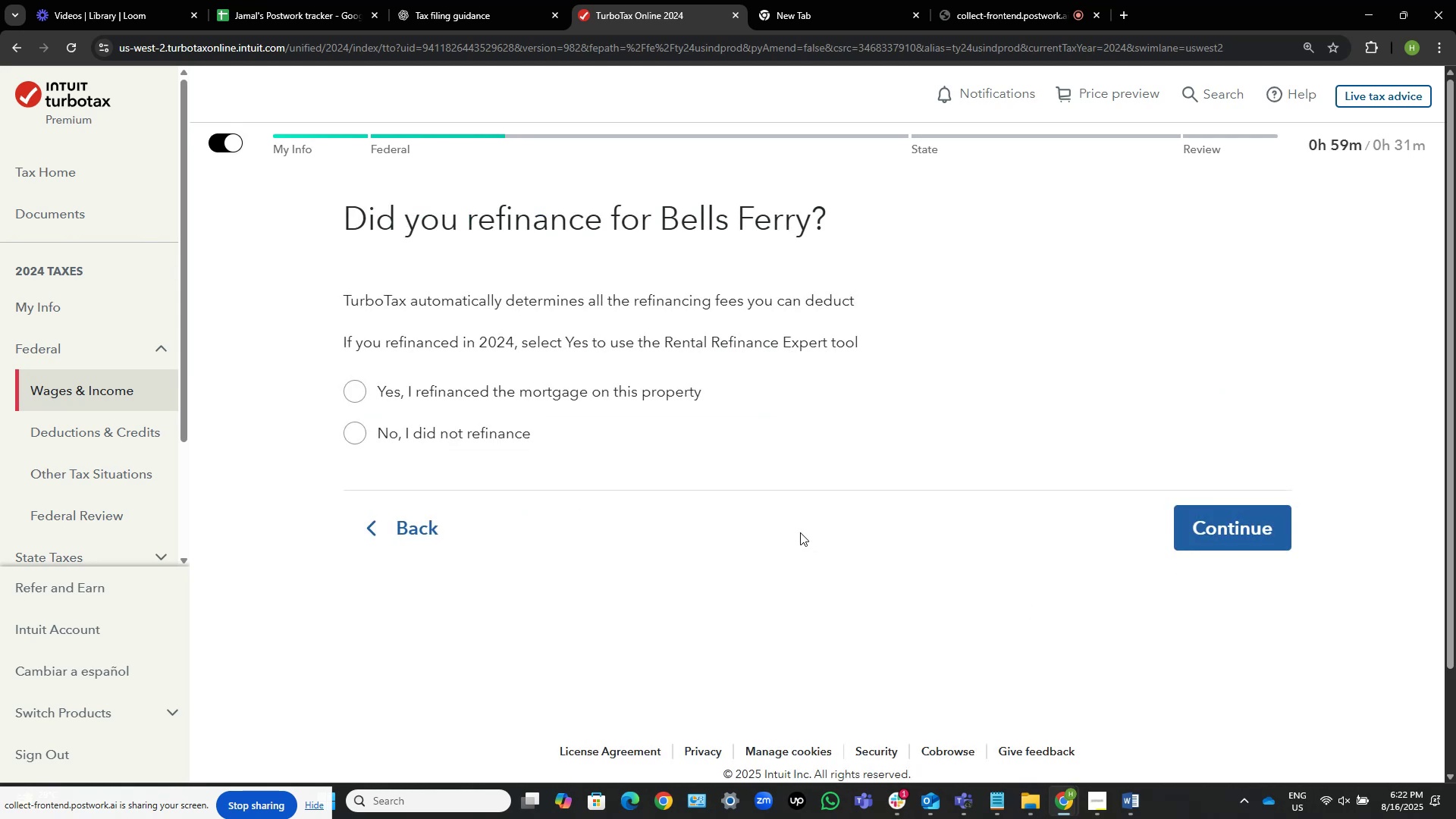 
left_click([462, 434])
 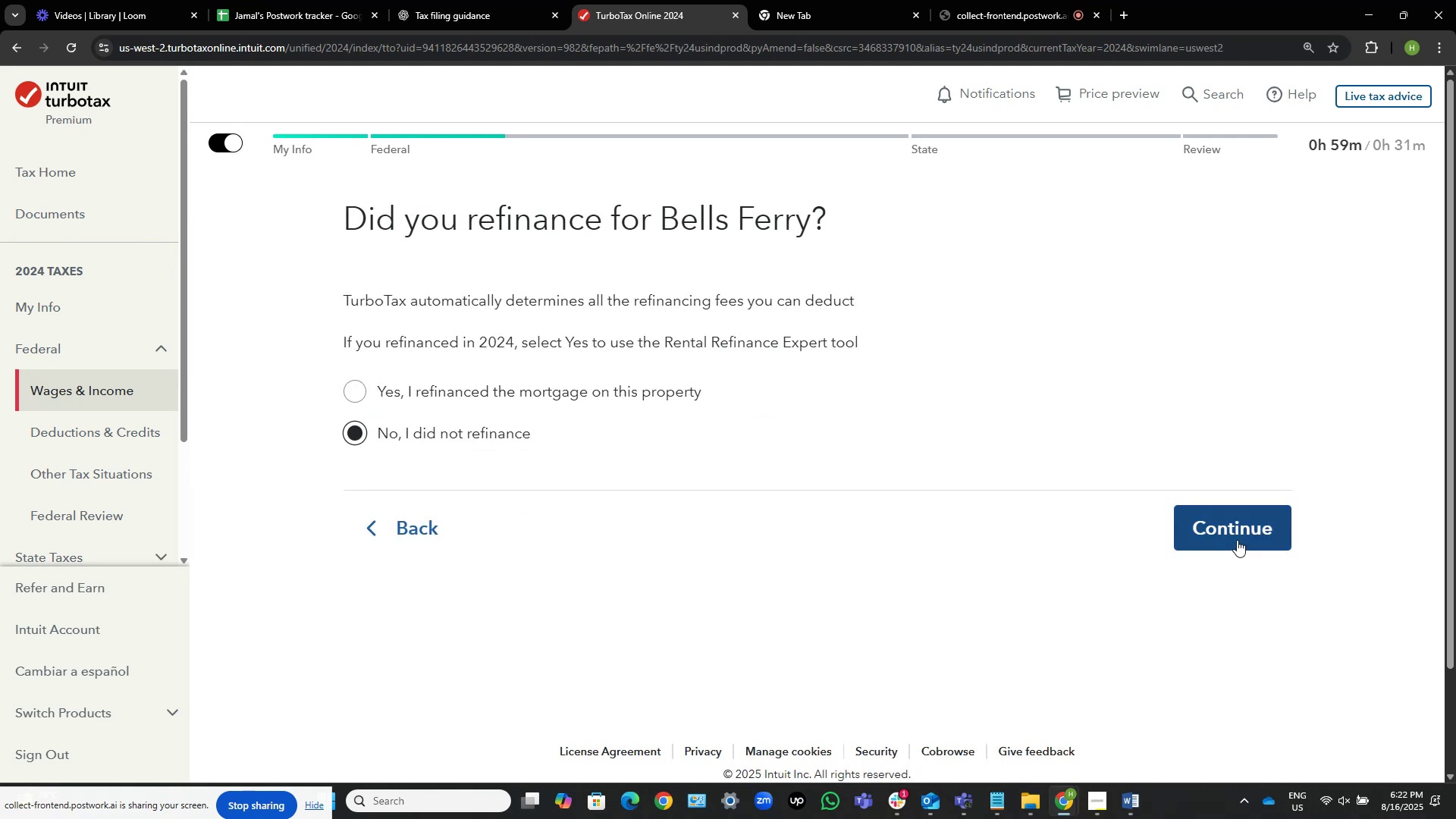 
key(Alt+AltLeft)
 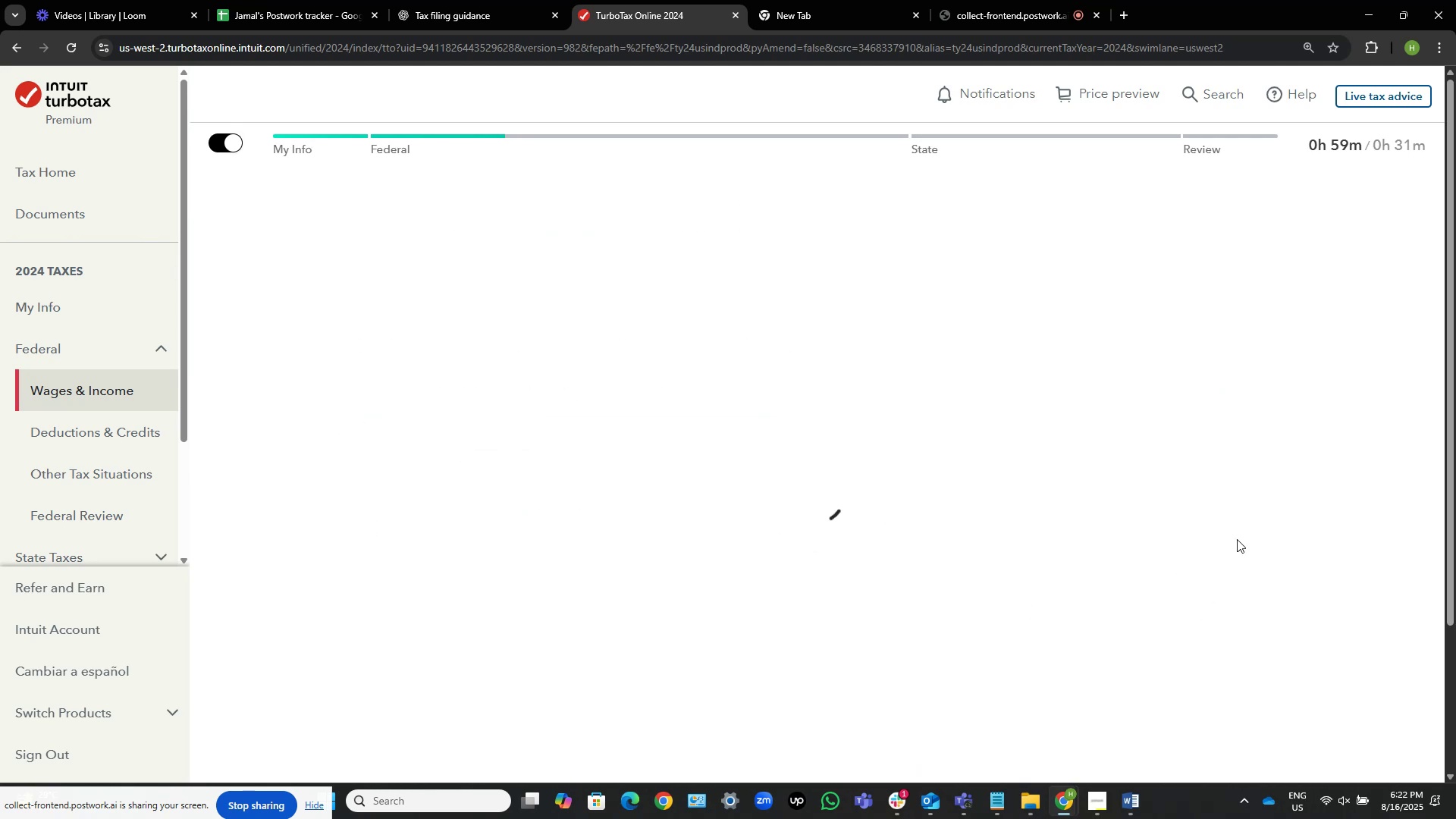 
key(Alt+Tab)
 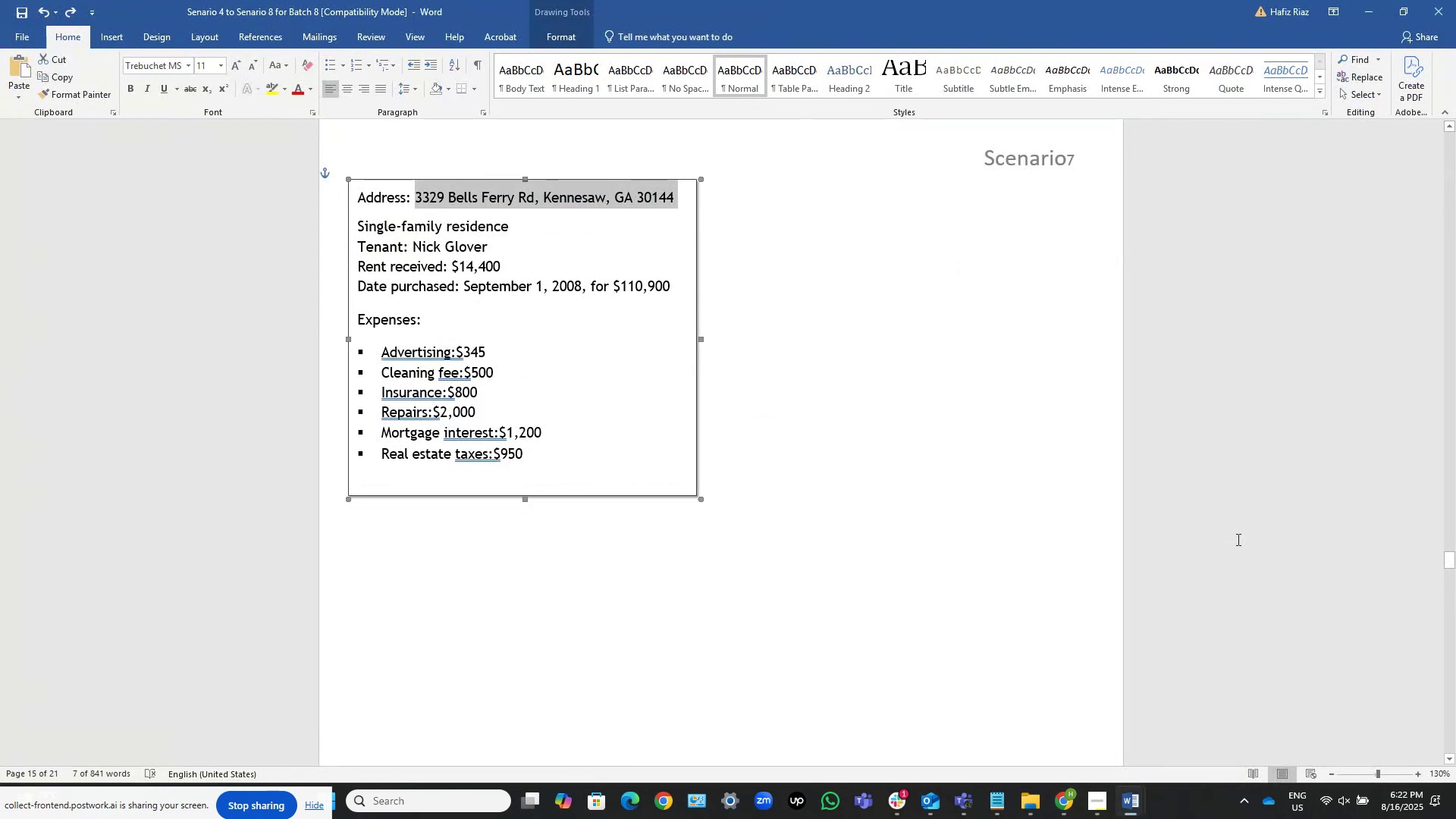 
key(Alt+AltLeft)
 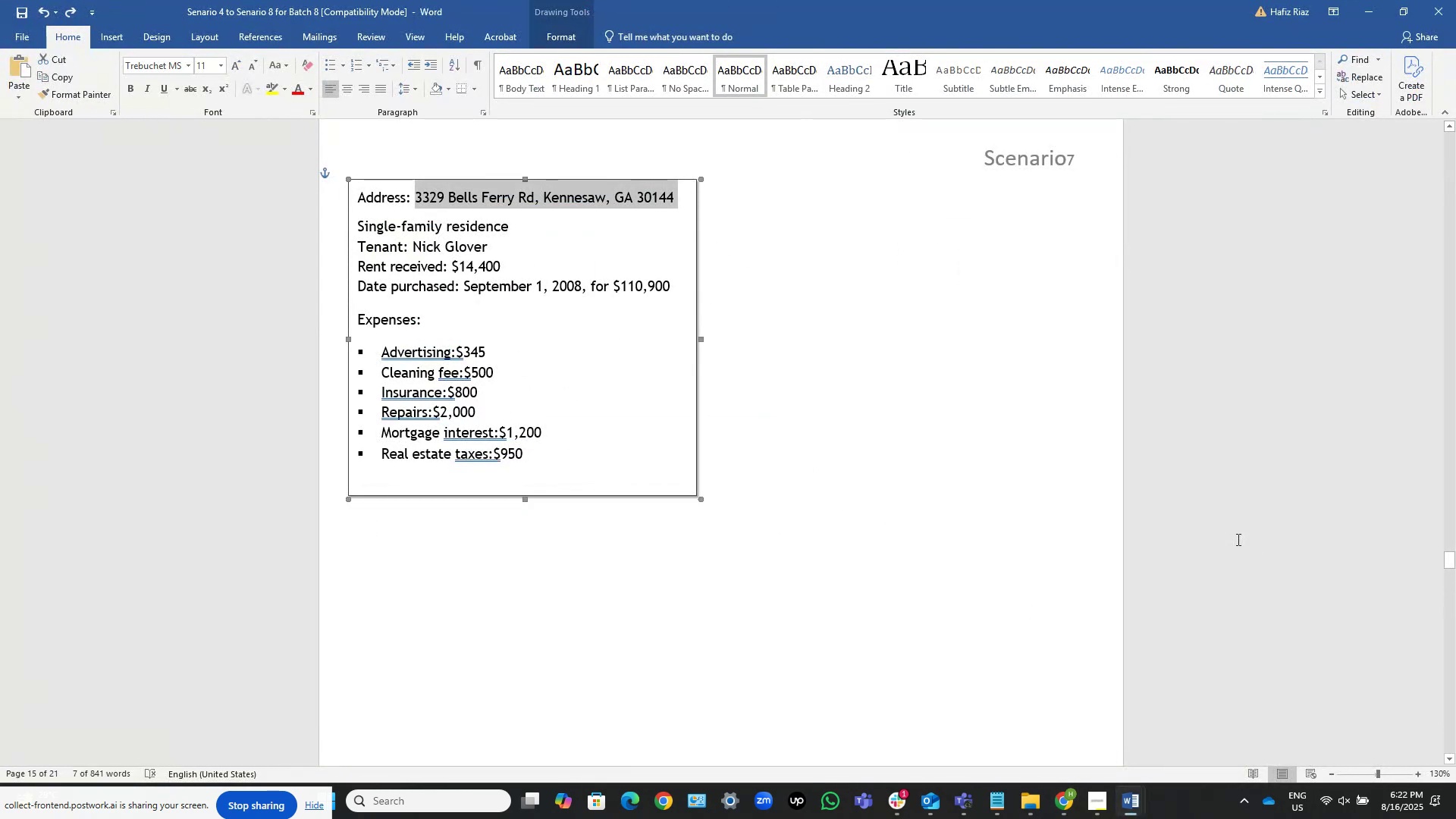 
key(Alt+Tab)
 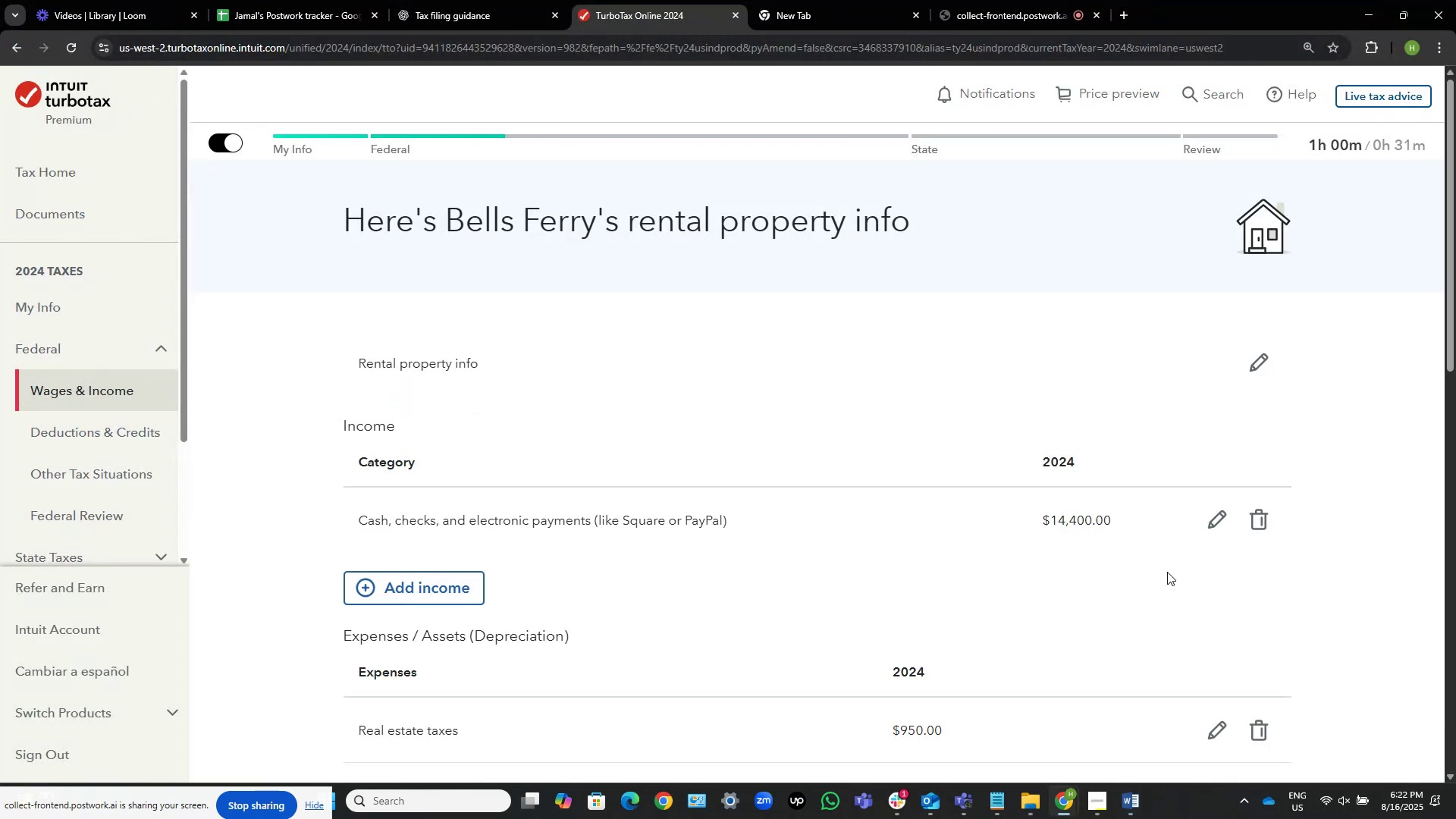 
scroll: coordinate [1210, 580], scroll_direction: down, amount: 4.0
 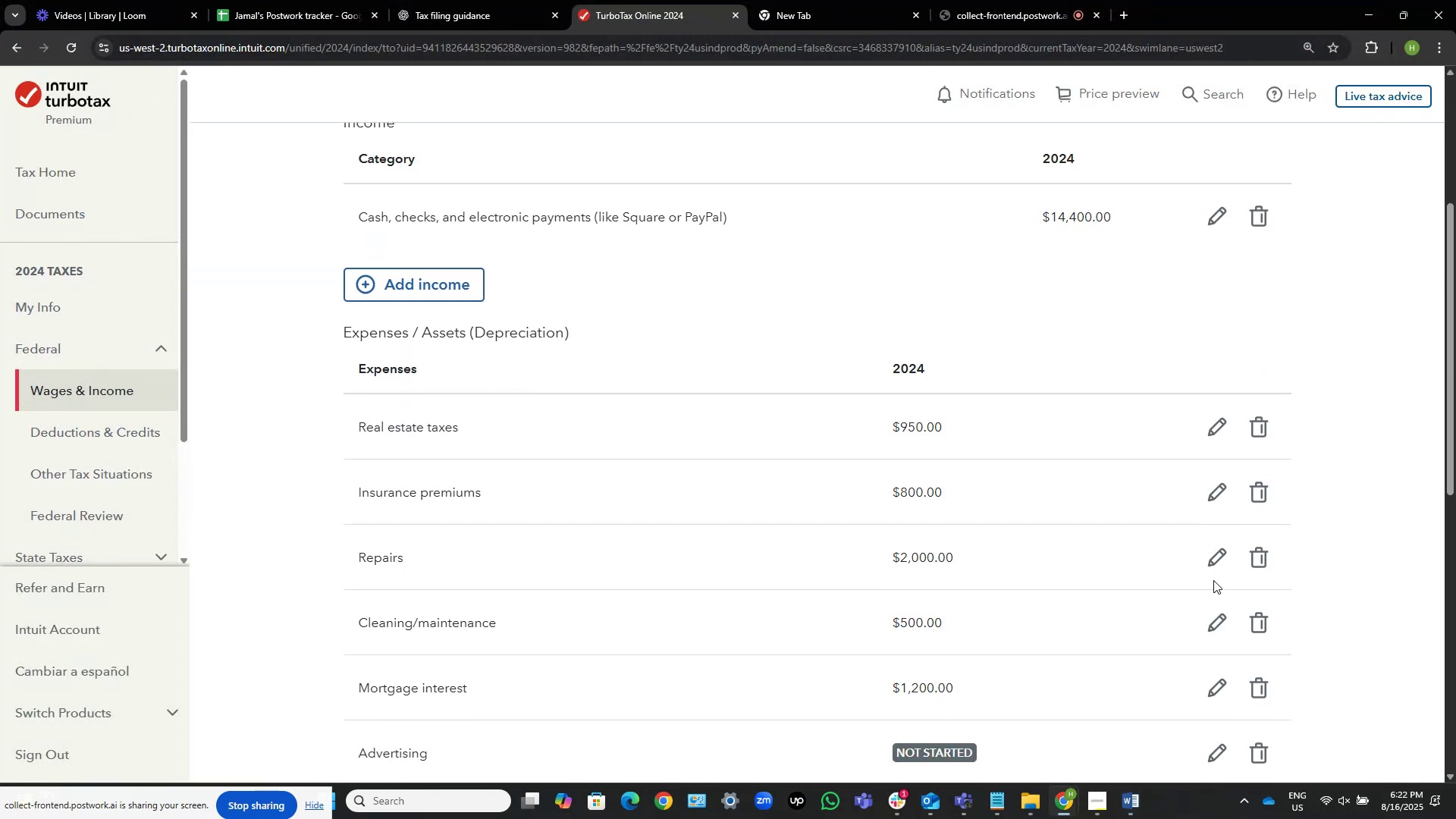 
key(Alt+AltLeft)
 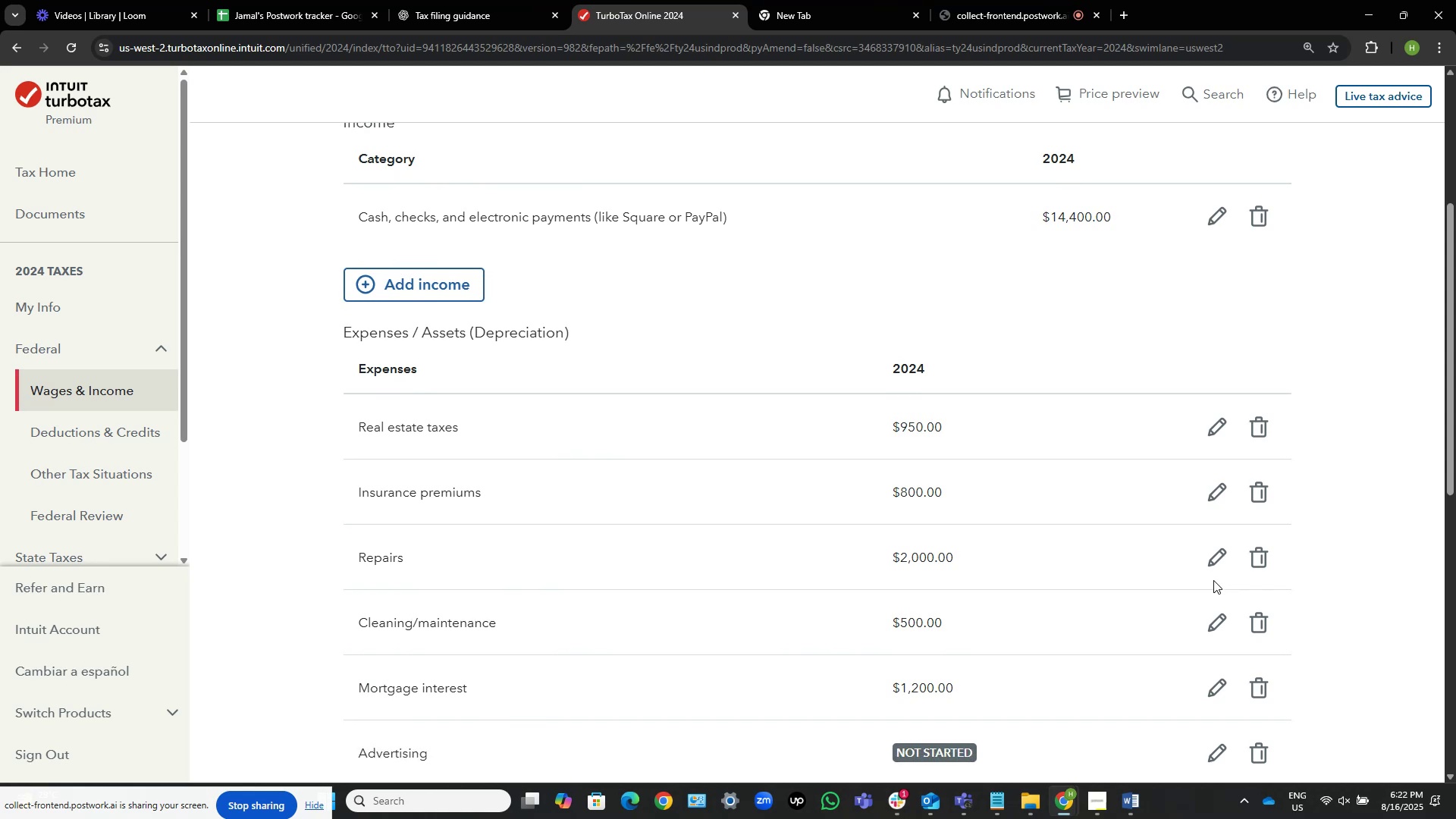 
key(Alt+Tab)
 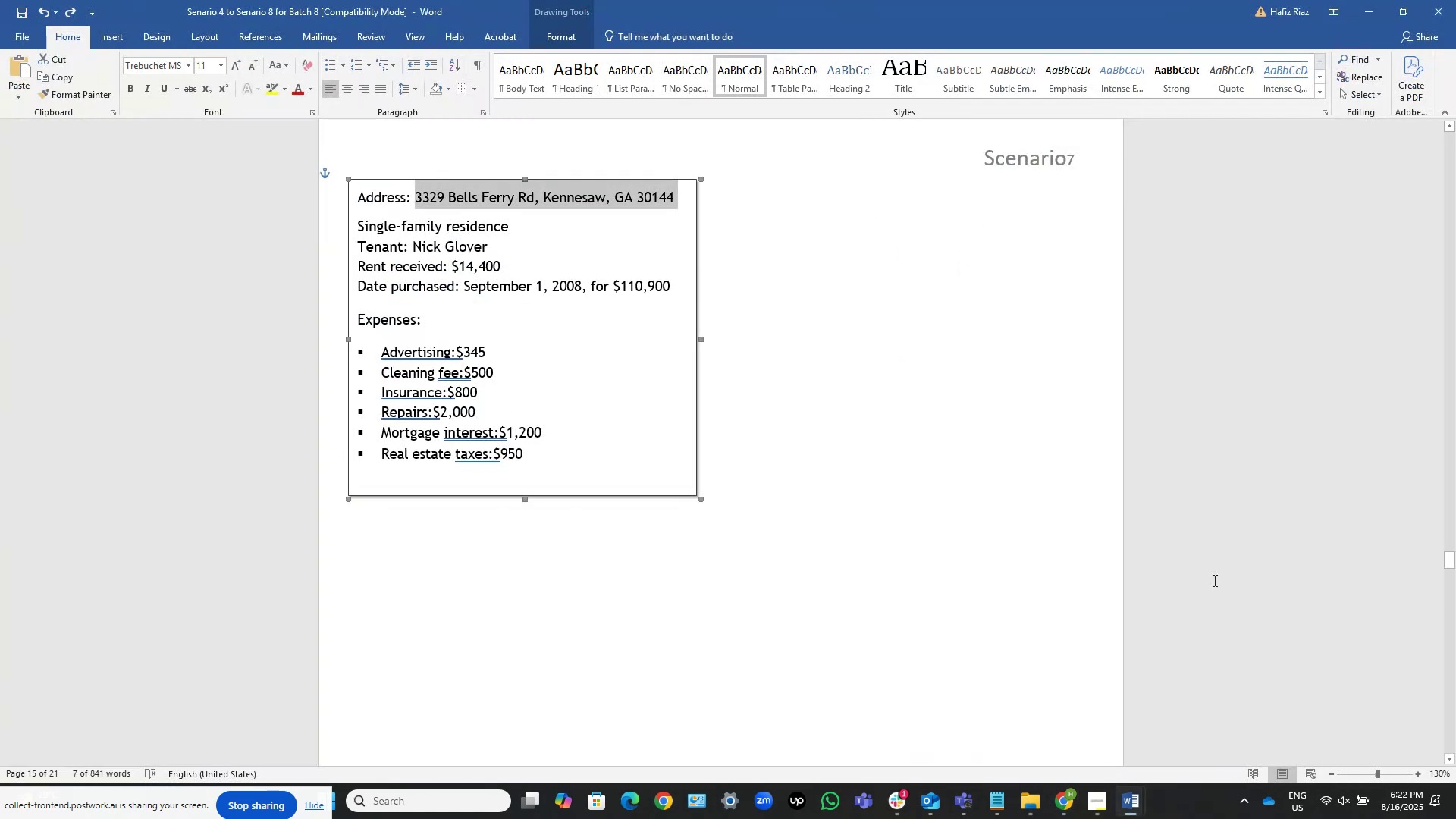 
key(Alt+AltLeft)
 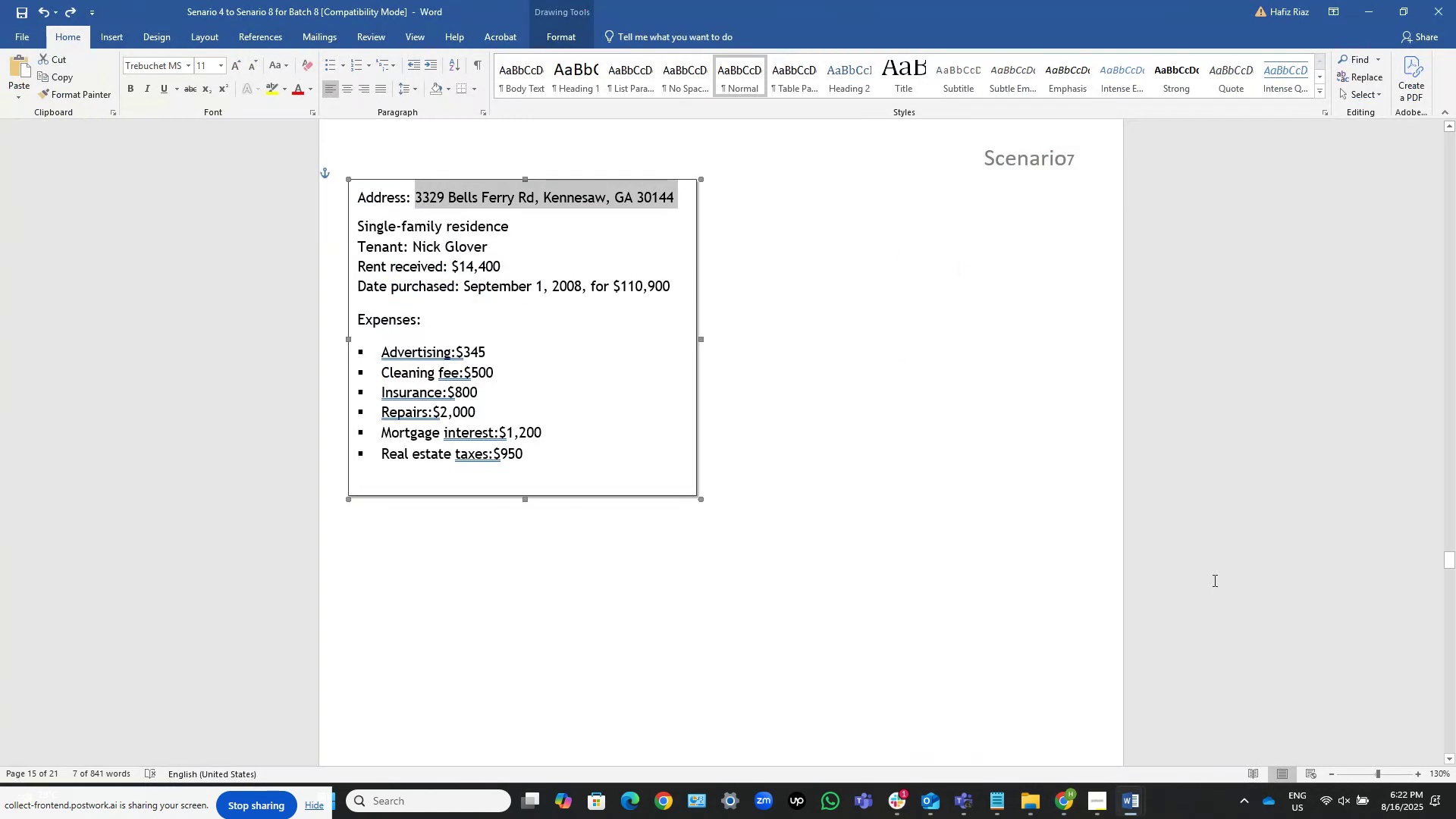 
key(Alt+Tab)
 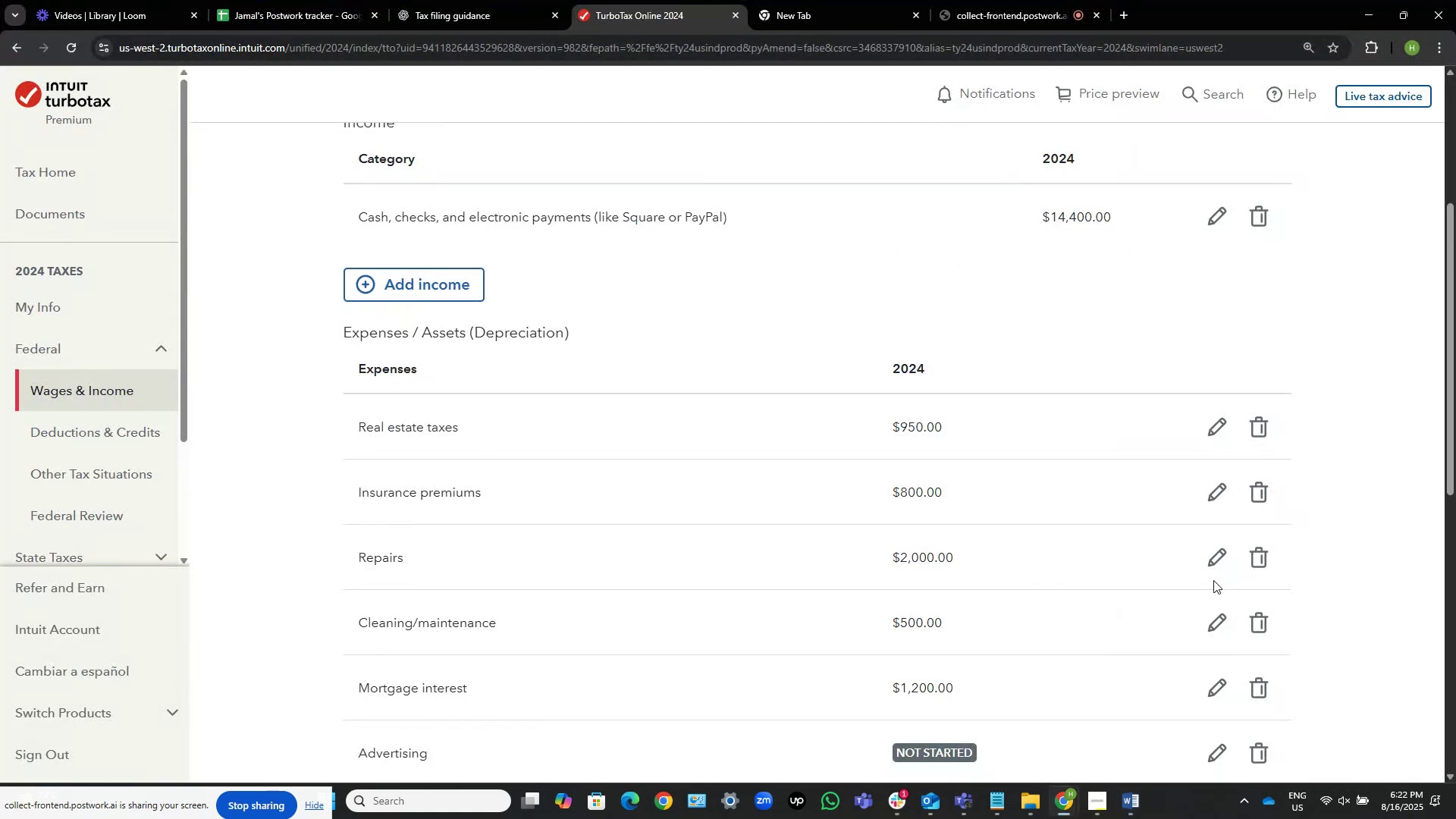 
scroll: coordinate [1213, 580], scroll_direction: down, amount: 5.0
 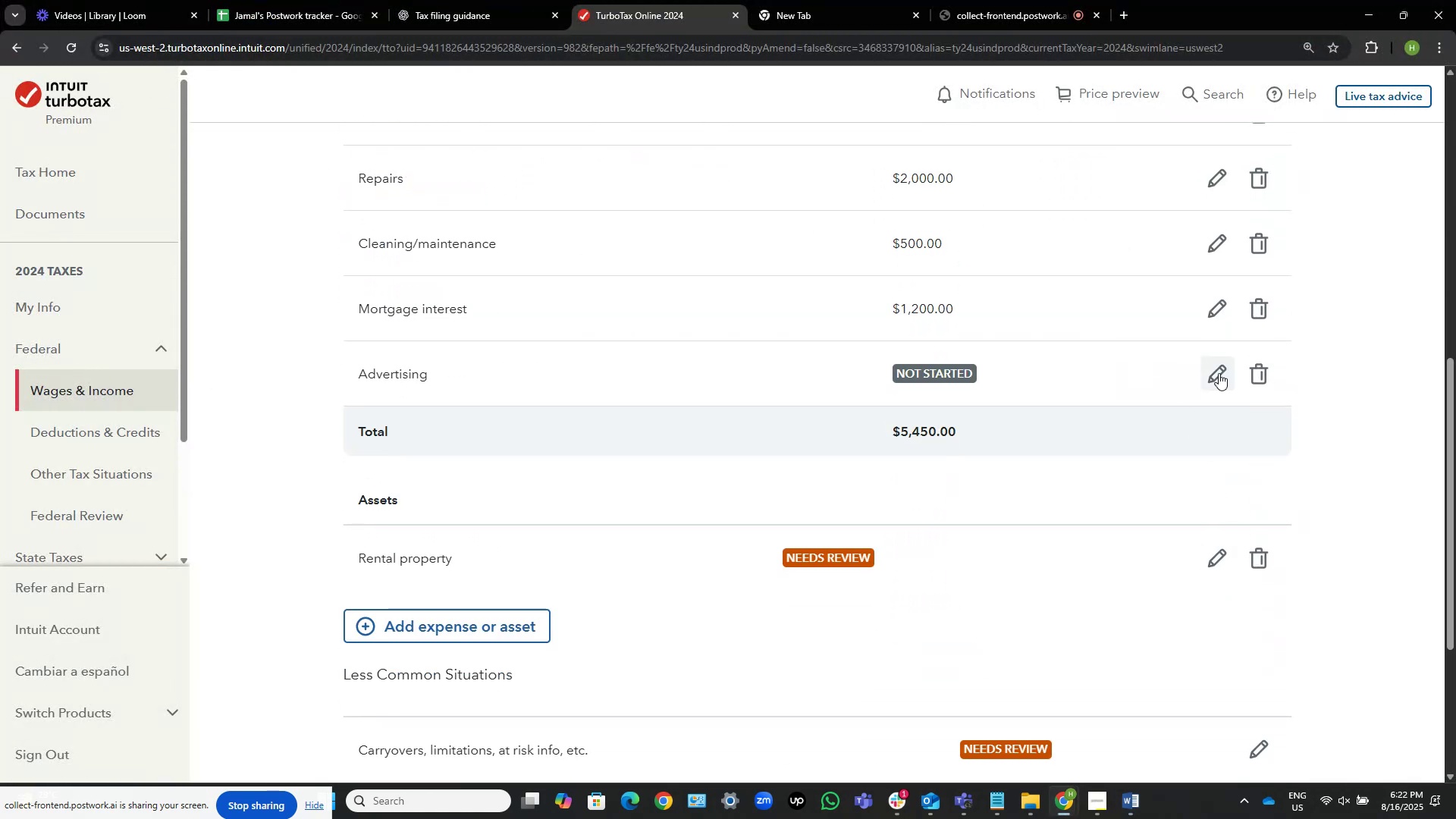 
left_click([1219, 373])
 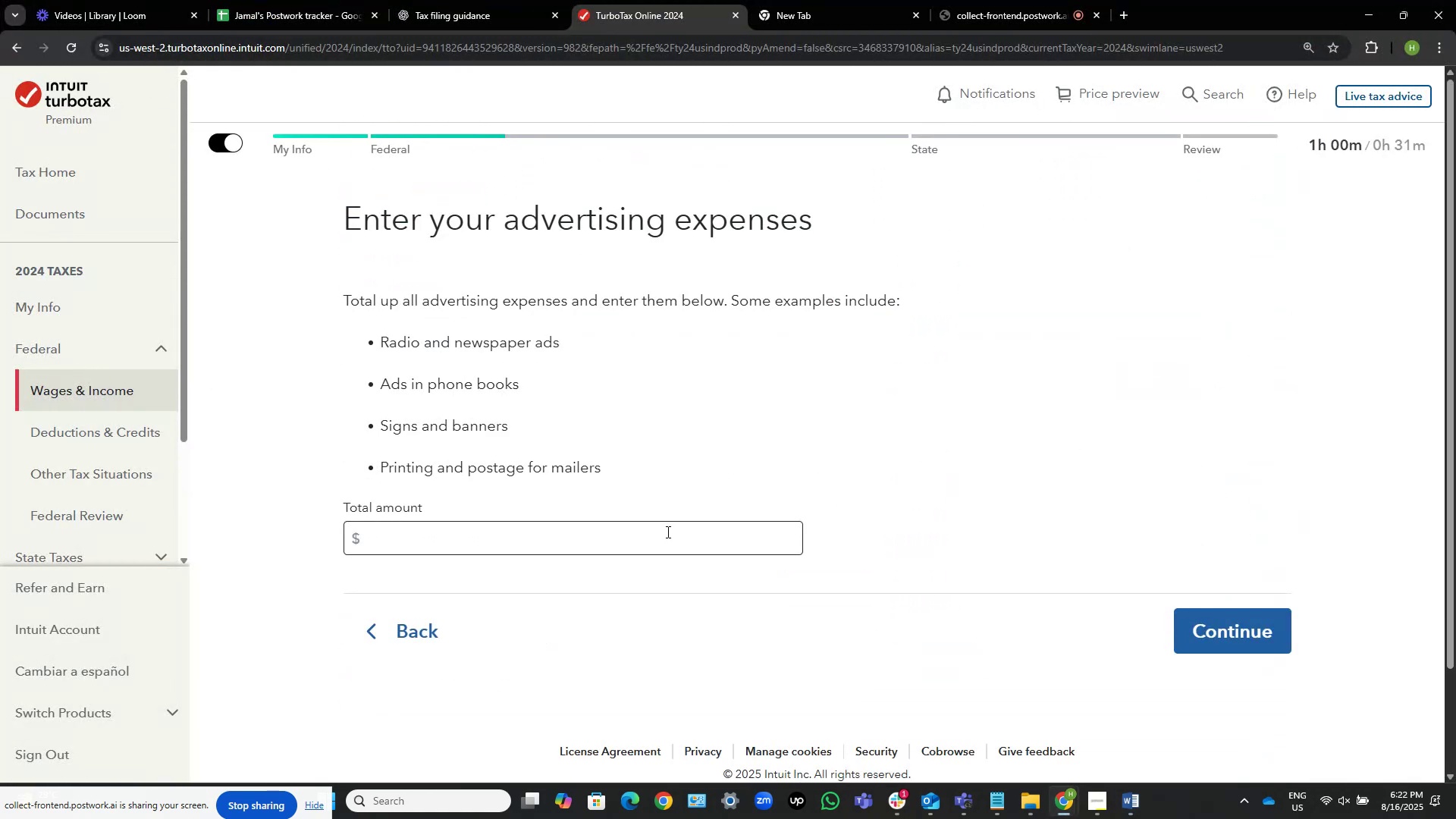 
left_click([662, 546])
 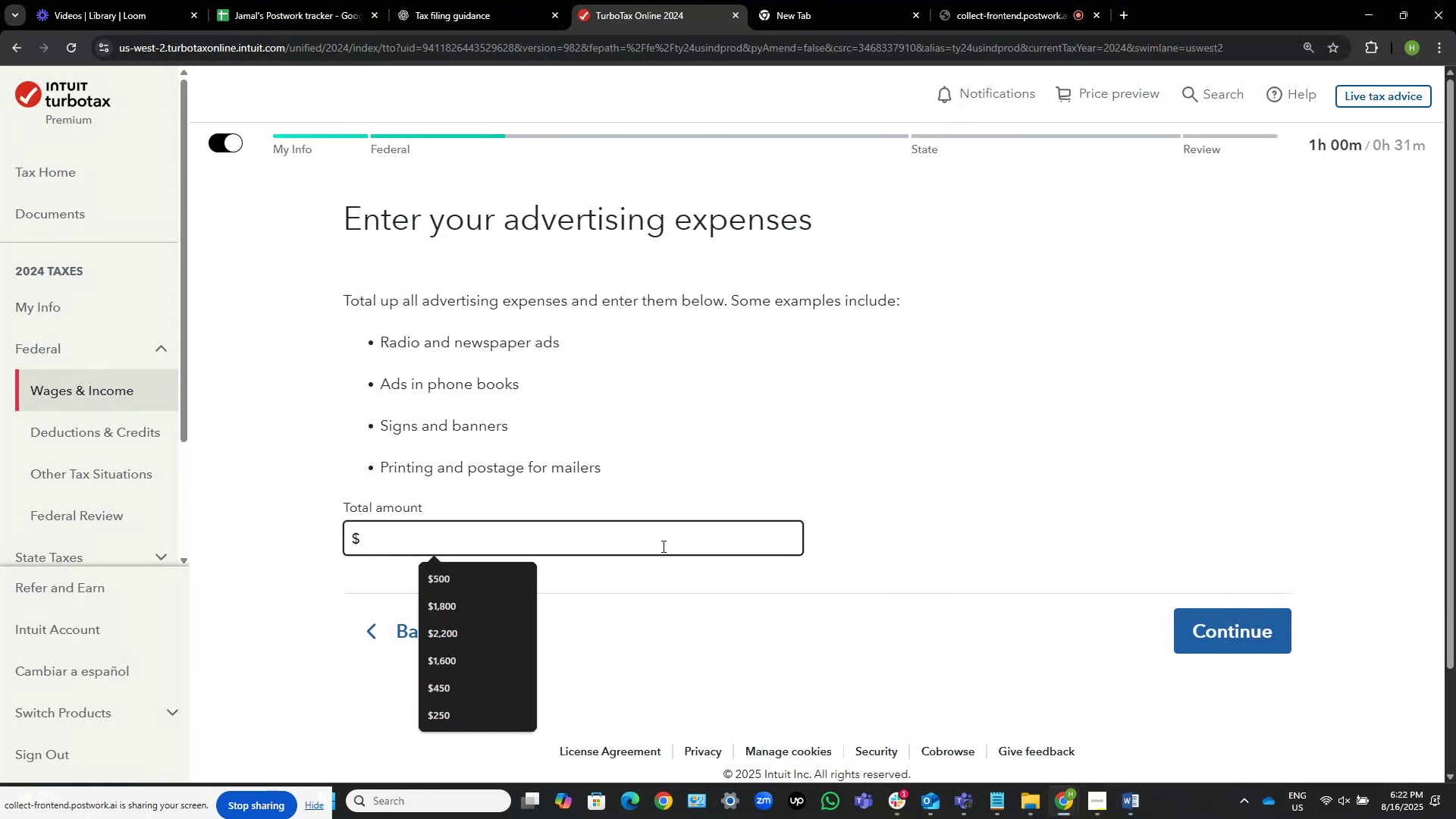 
key(Numpad3)
 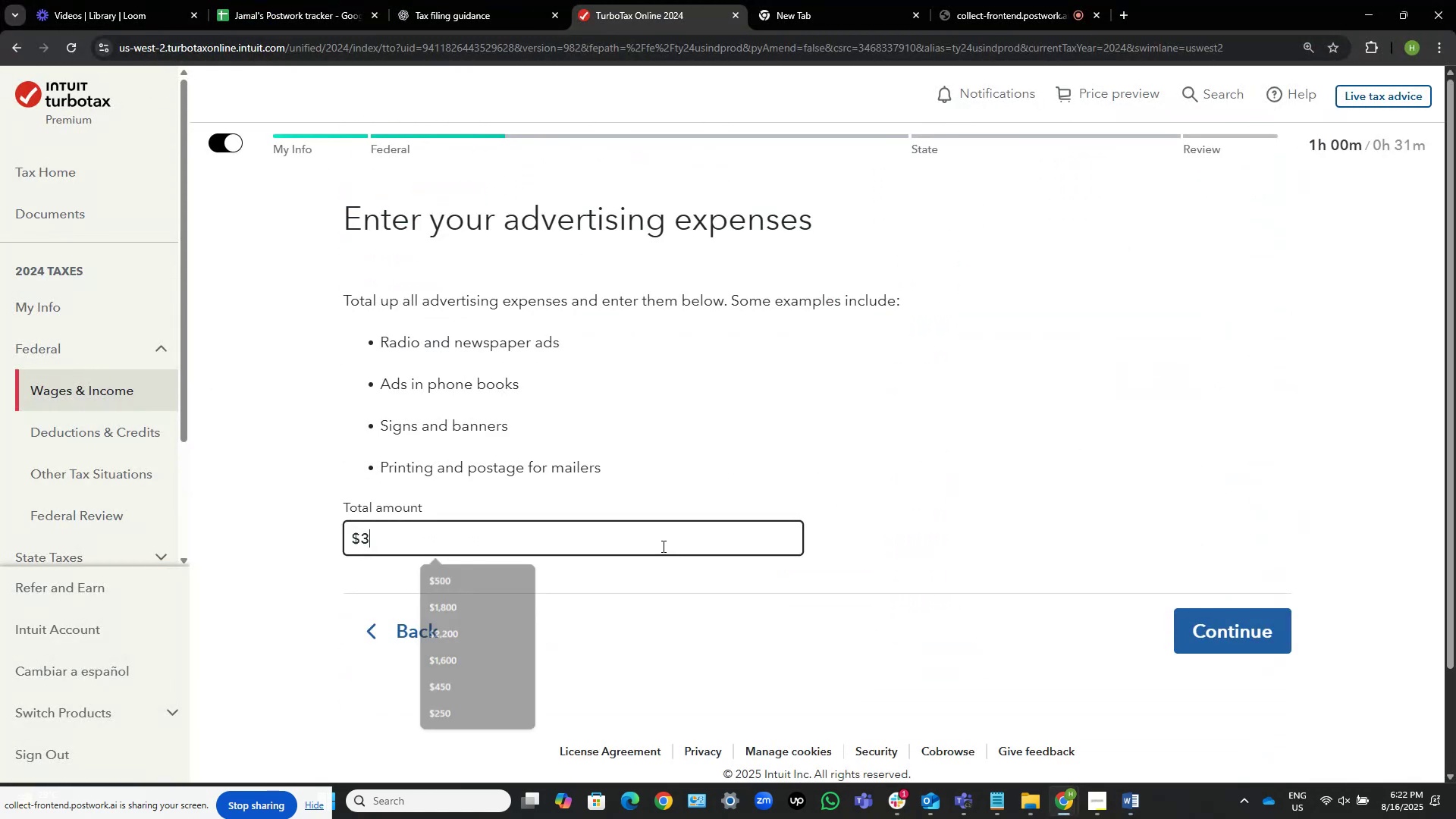 
key(Numpad4)
 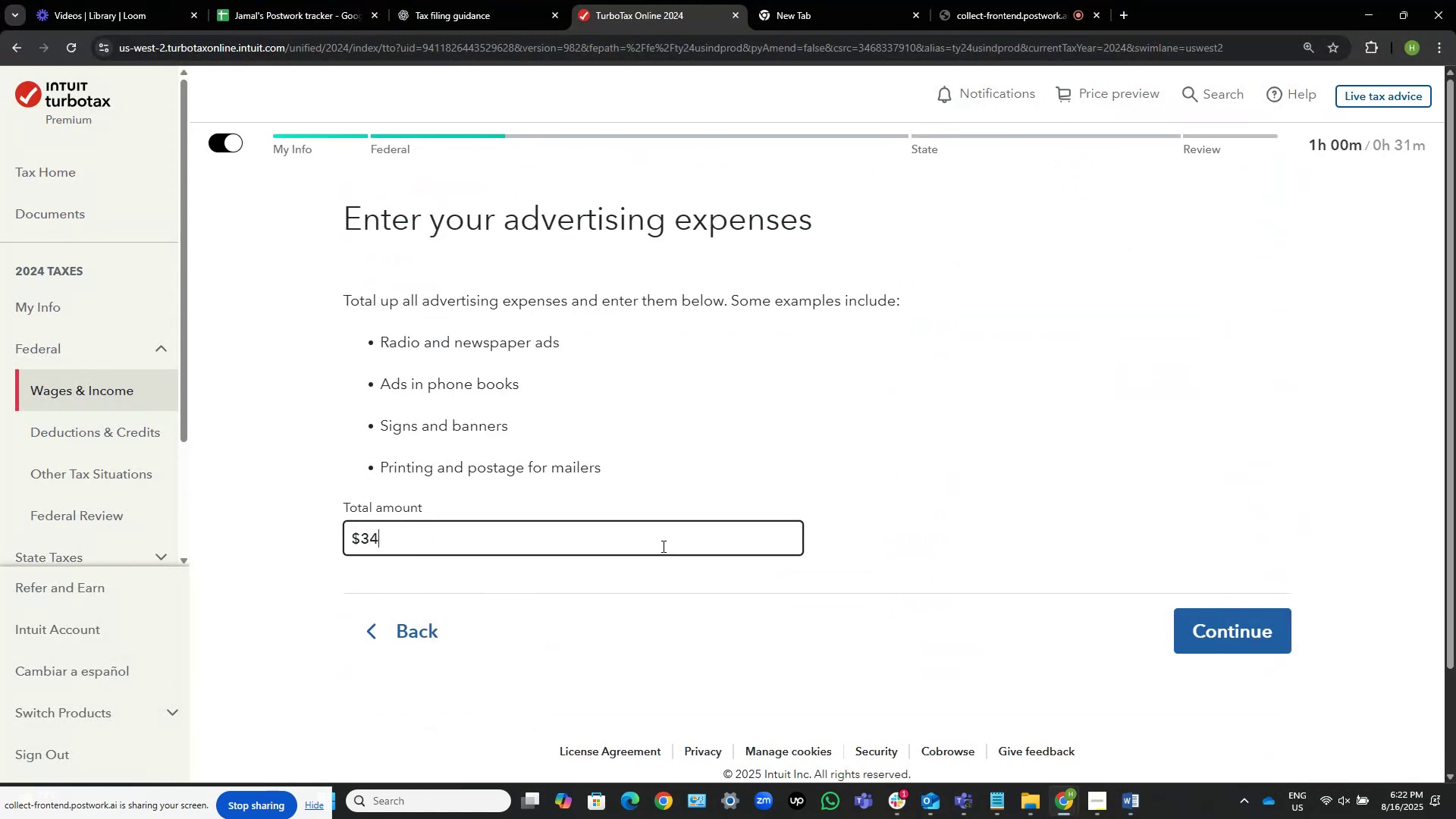 
key(Numpad5)
 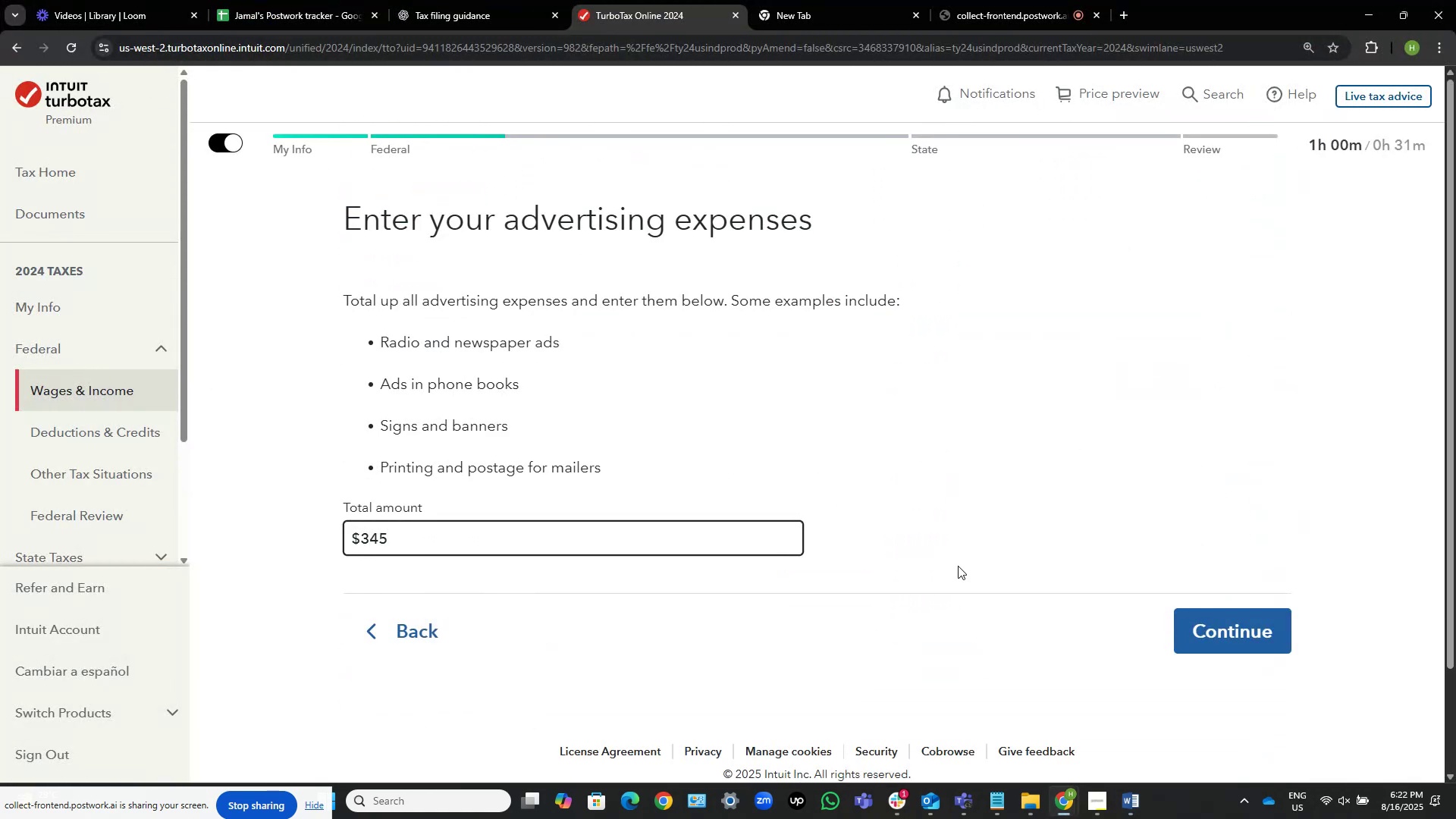 
left_click([1103, 560])
 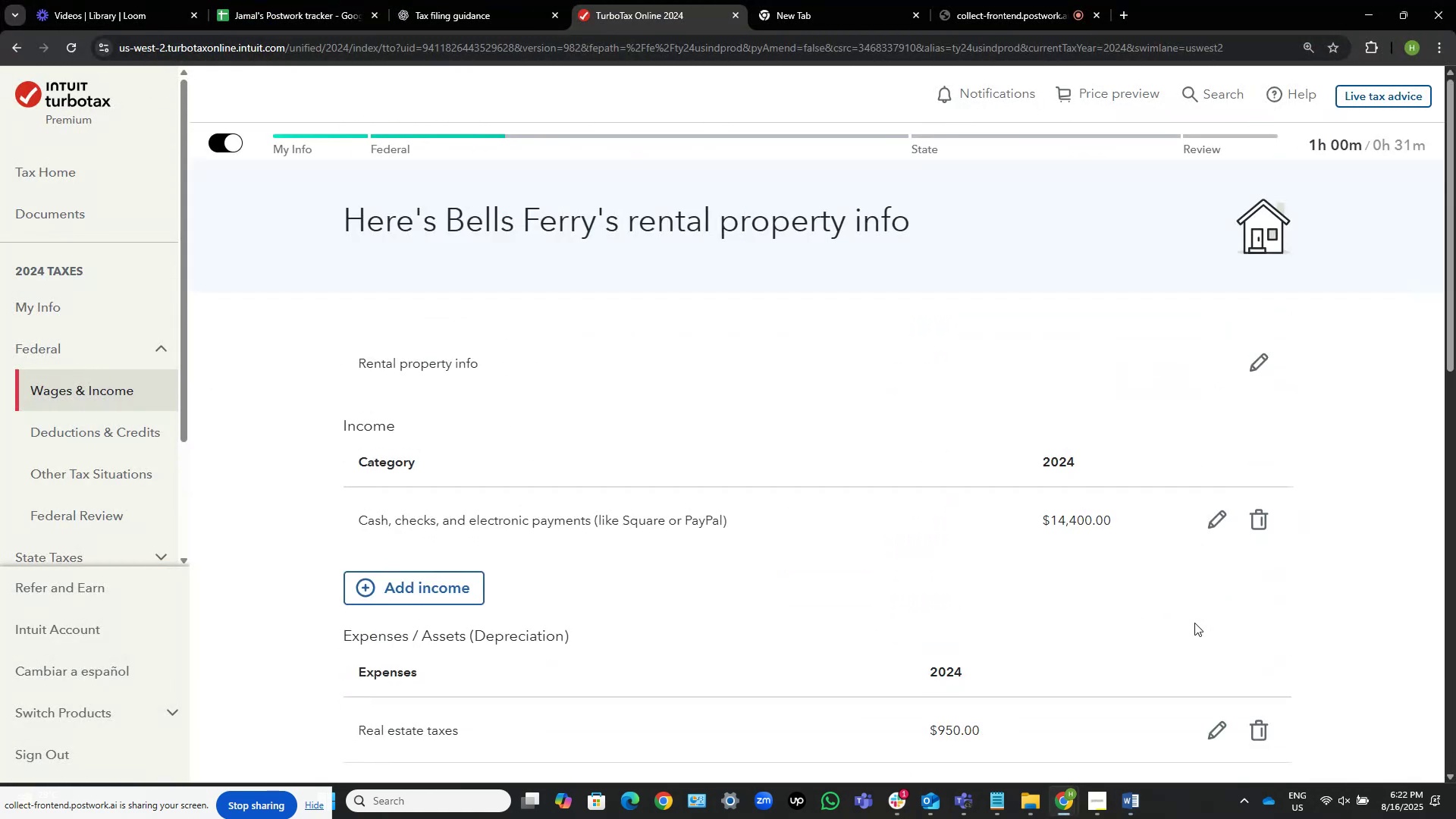 
scroll: coordinate [755, 440], scroll_direction: down, amount: 4.0
 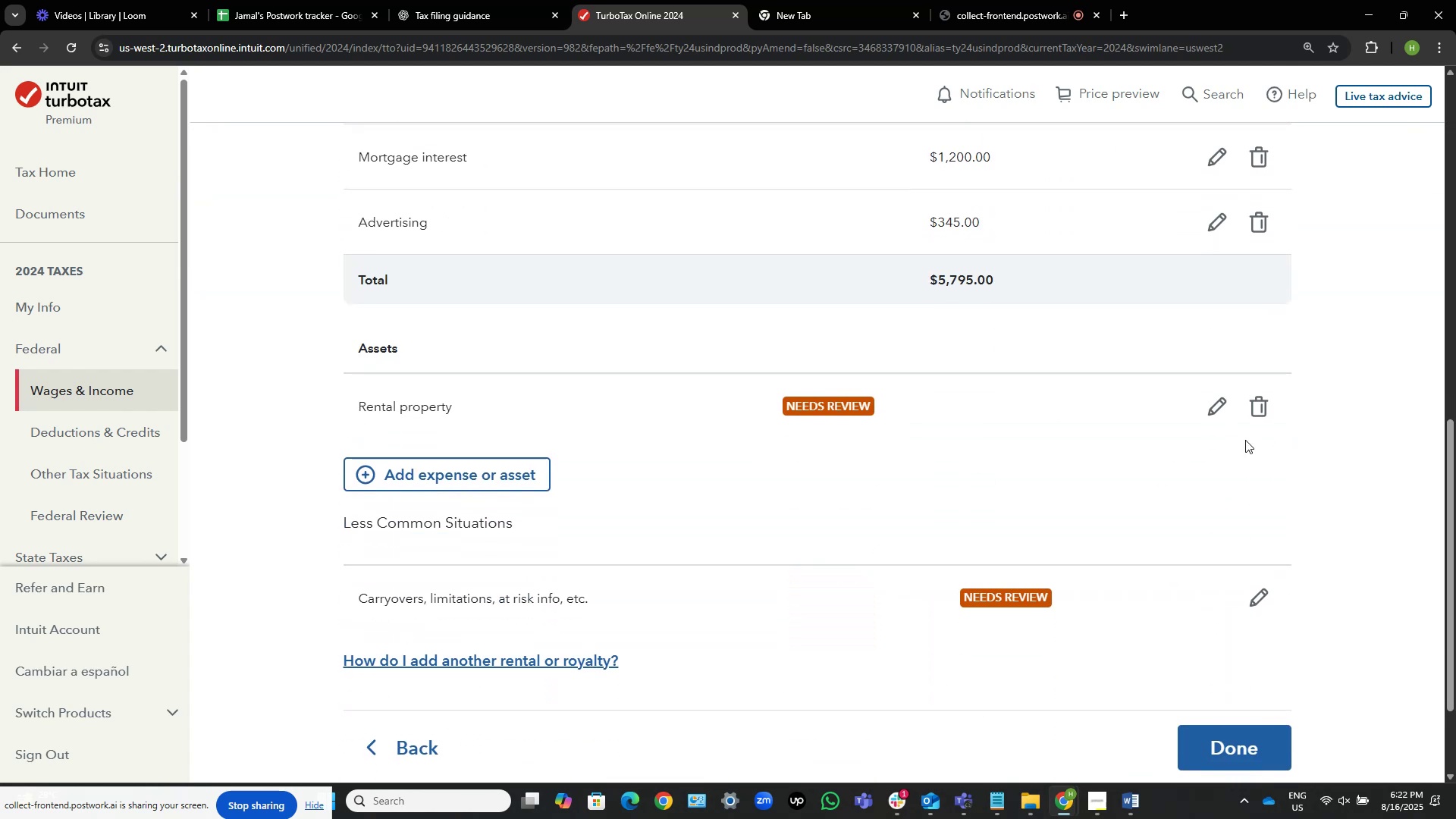 
left_click([1211, 407])
 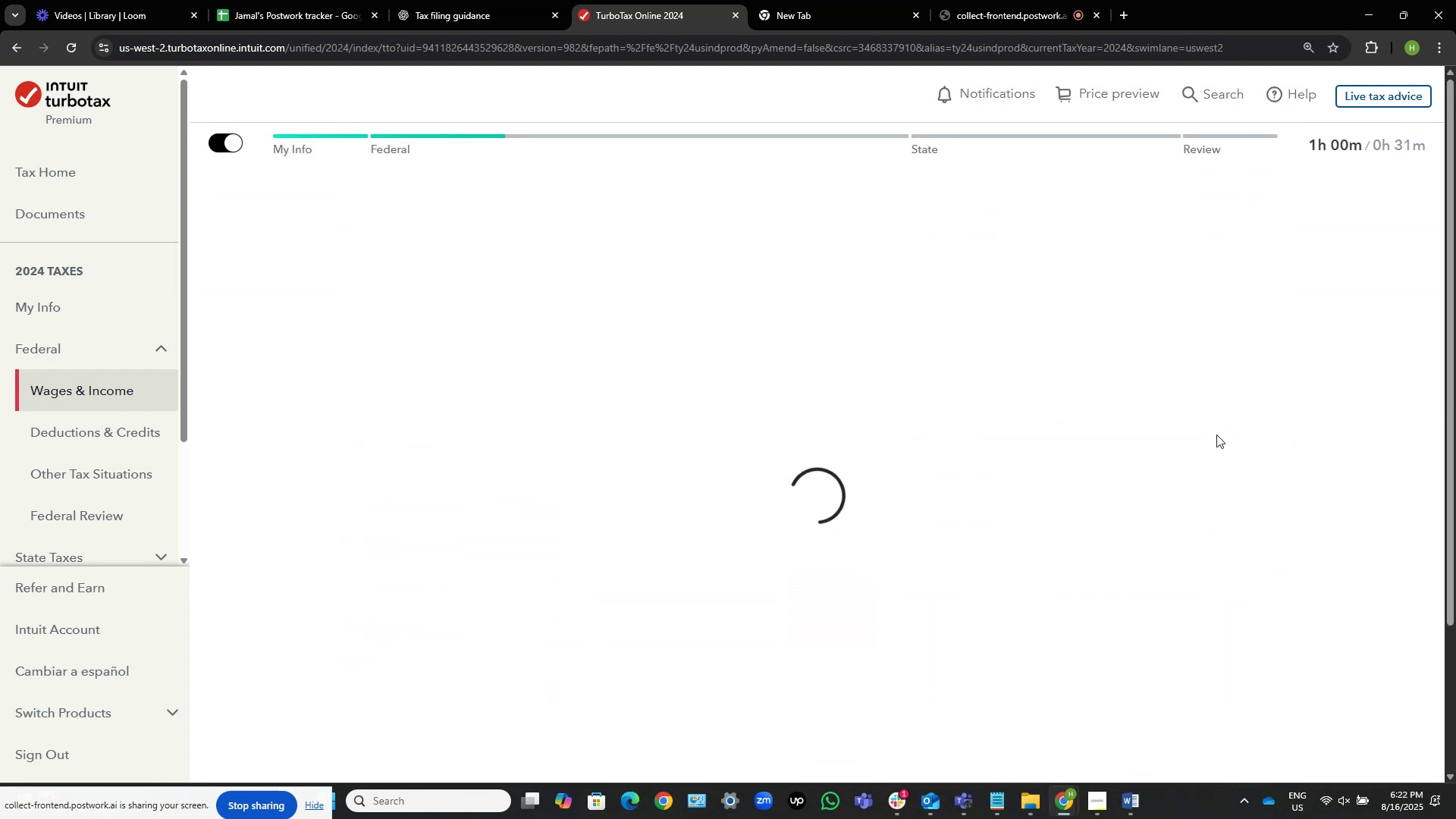 
key(Alt+AltLeft)
 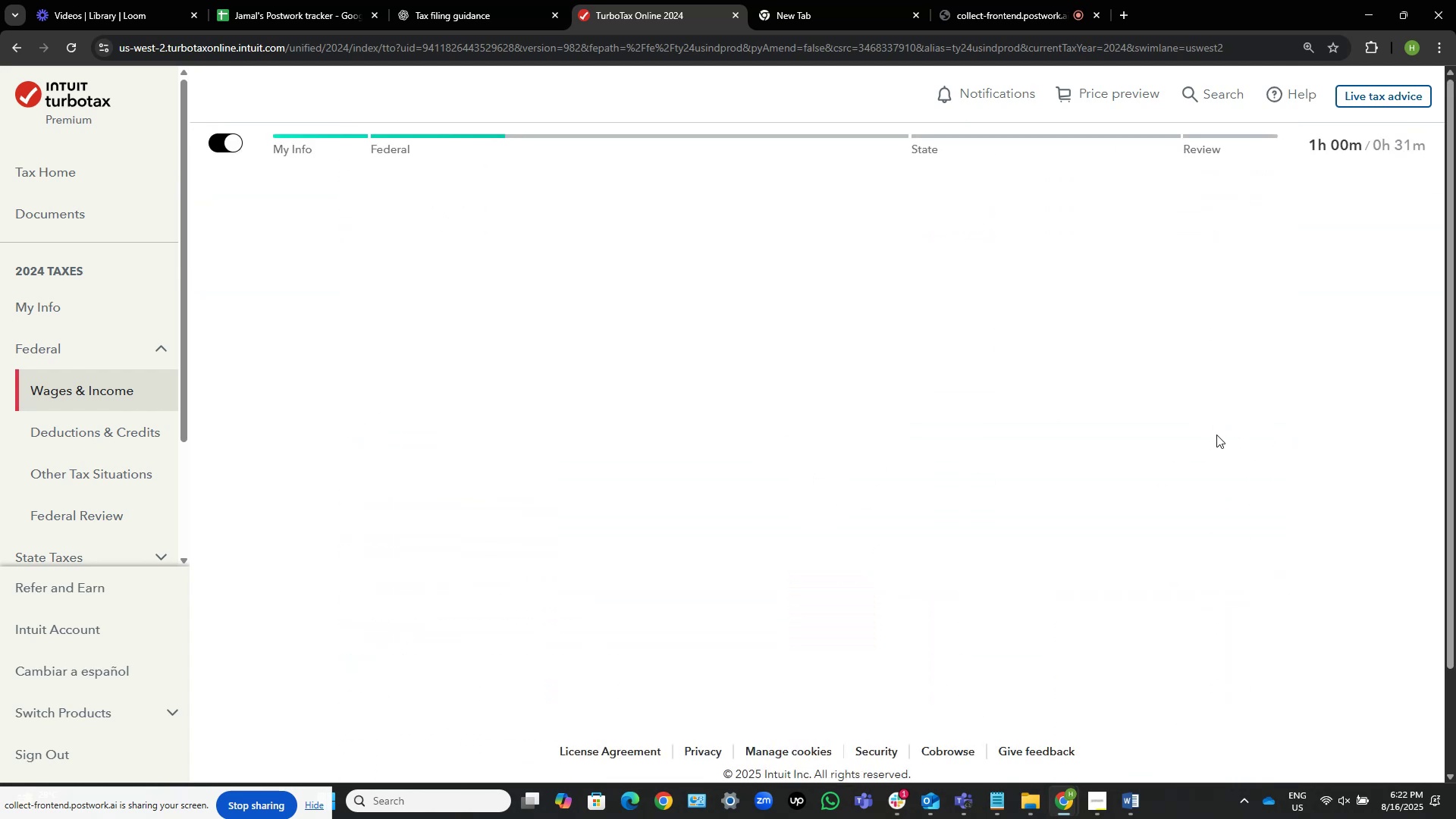 
key(Alt+Tab)
 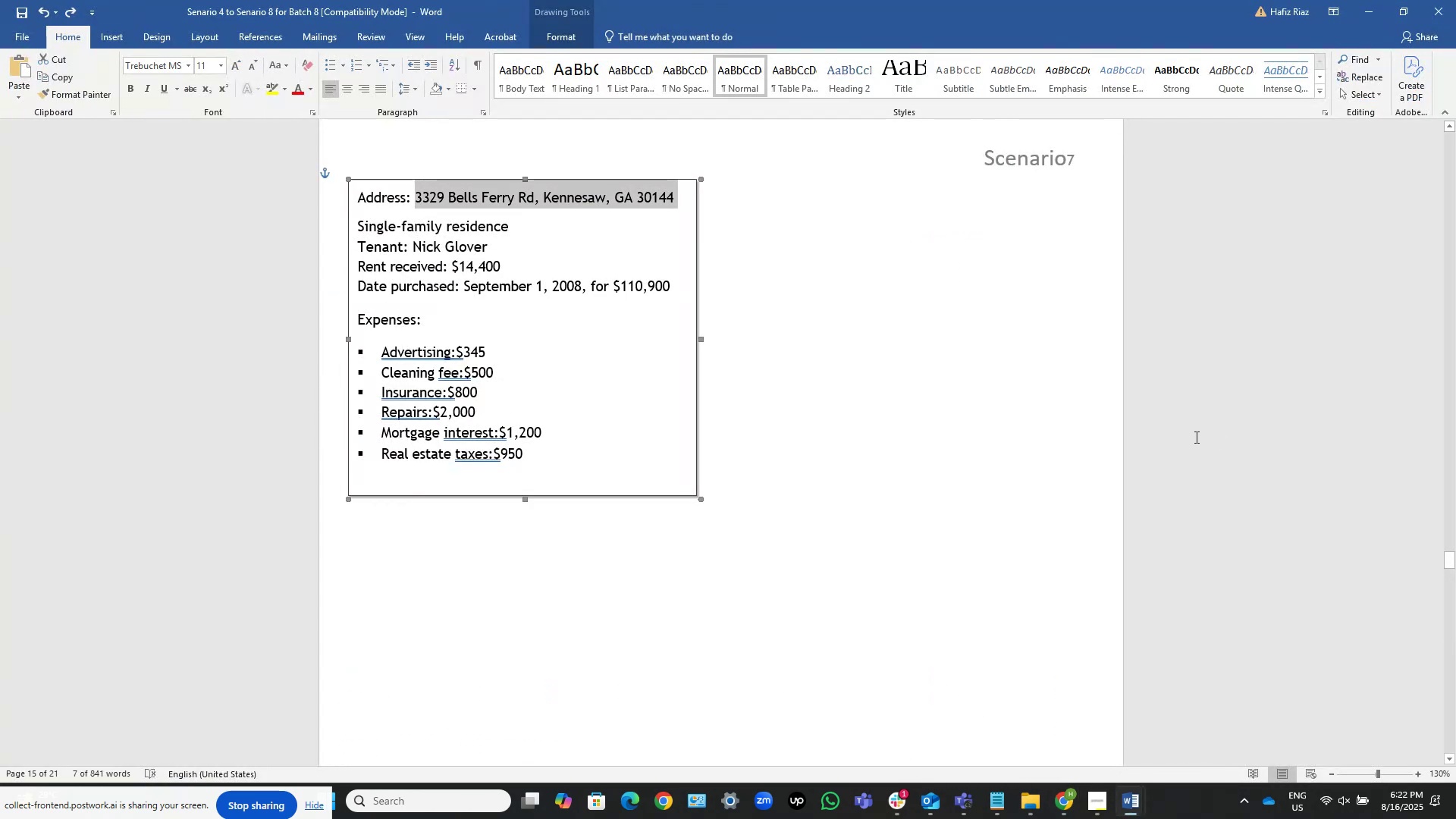 
key(Alt+AltLeft)
 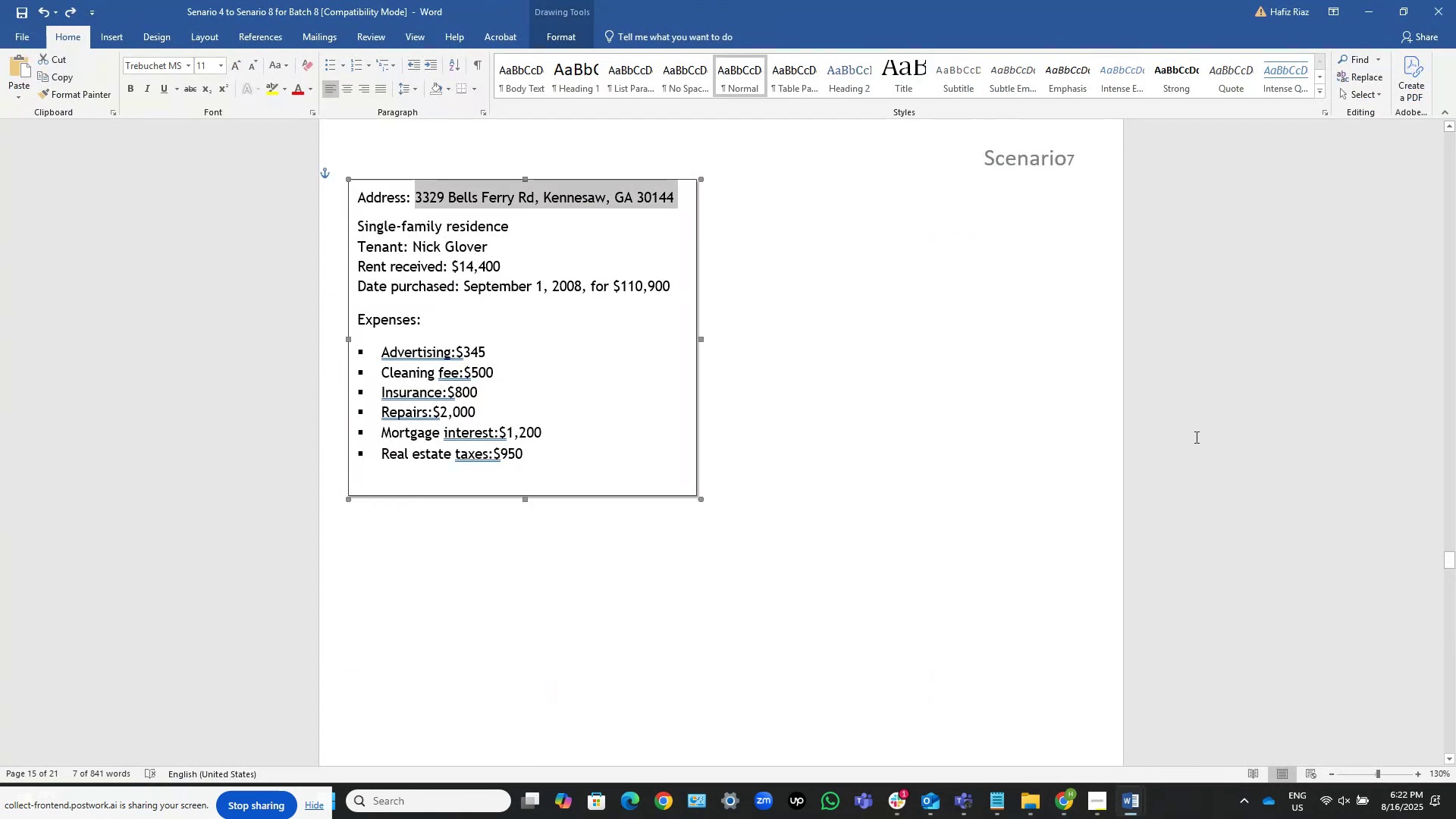 
key(Alt+Tab)
 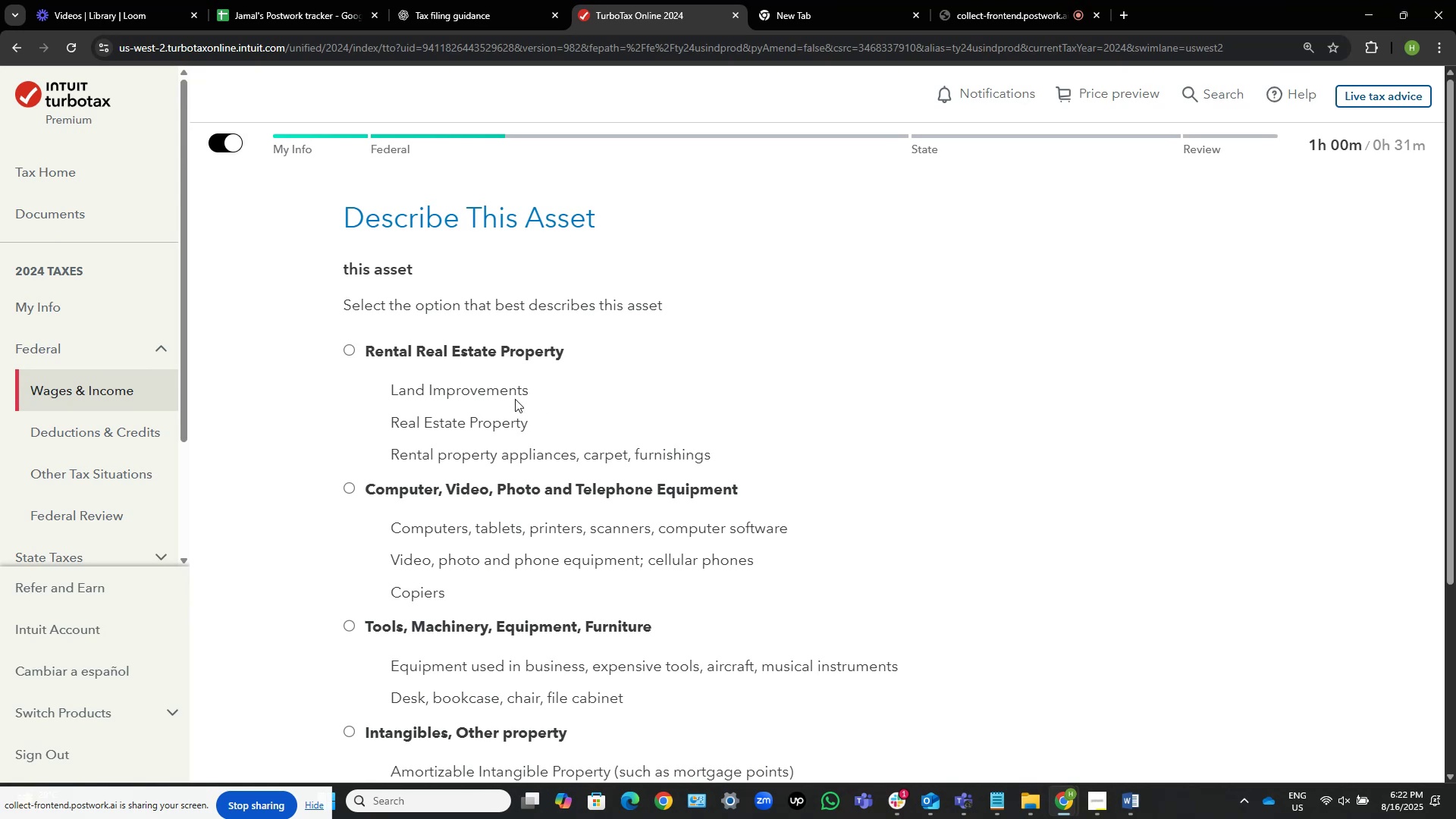 
left_click([417, 355])
 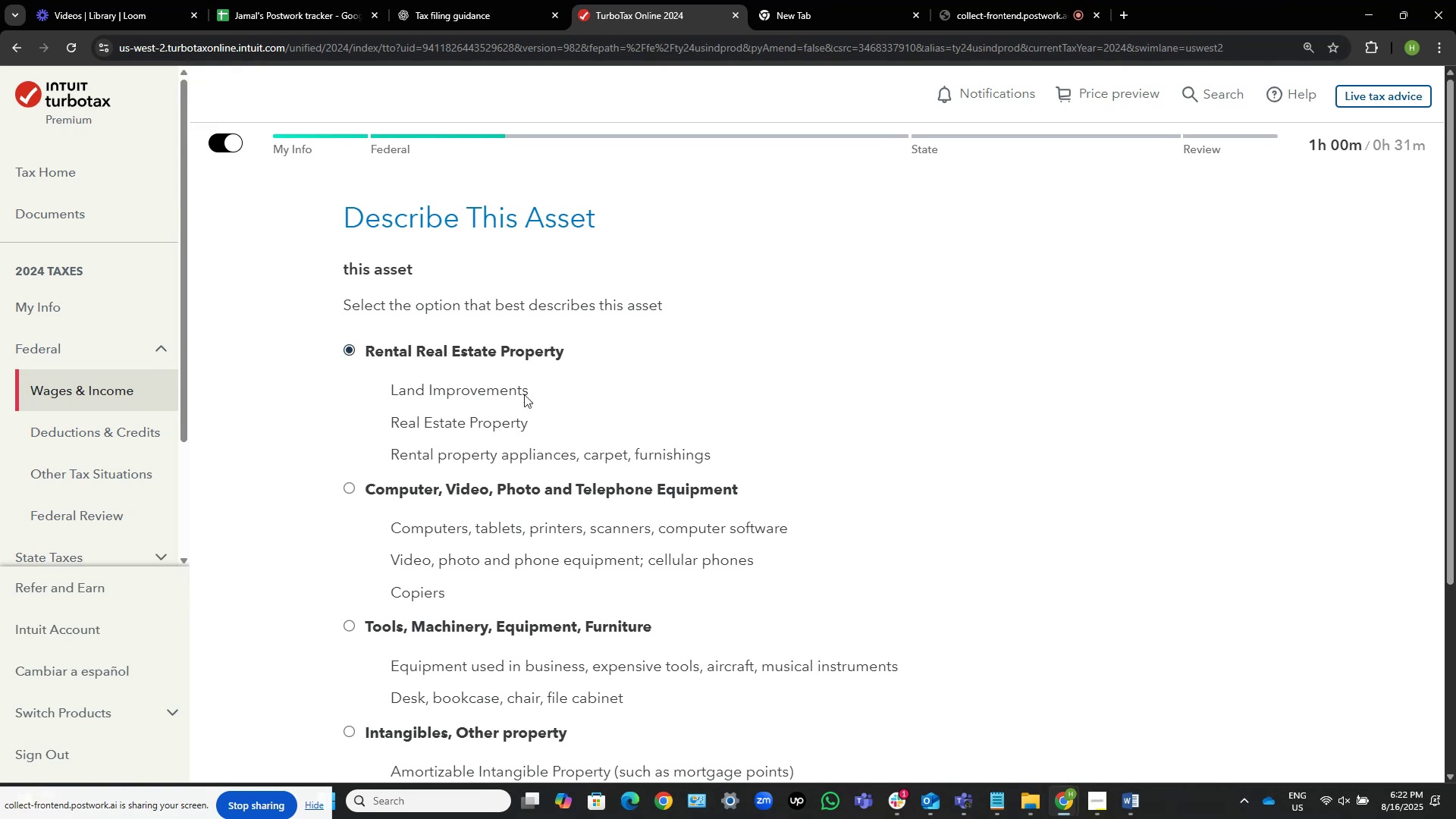 
scroll: coordinate [805, 516], scroll_direction: down, amount: 5.0
 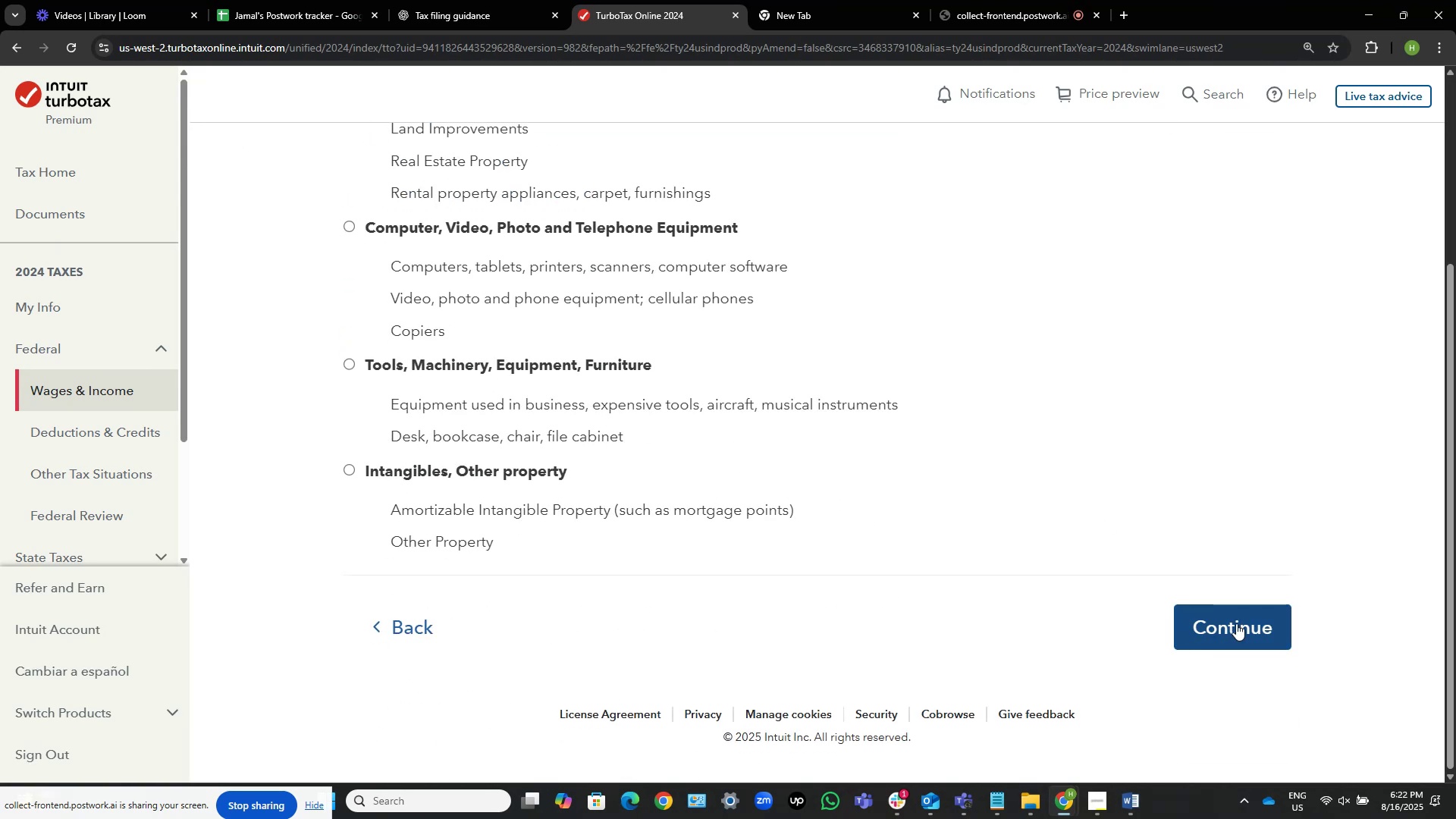 
left_click([1233, 619])
 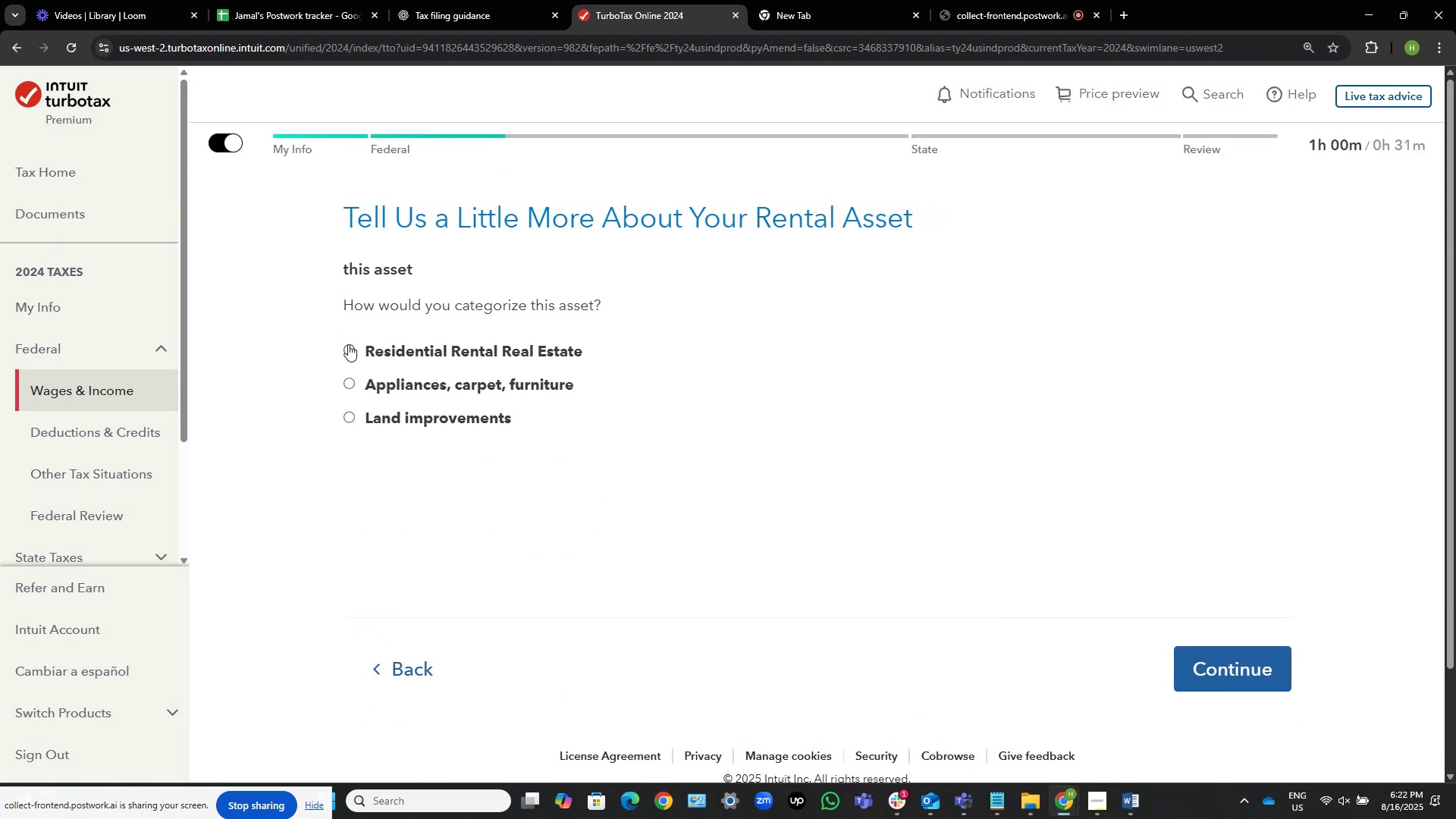 
left_click([362, 353])
 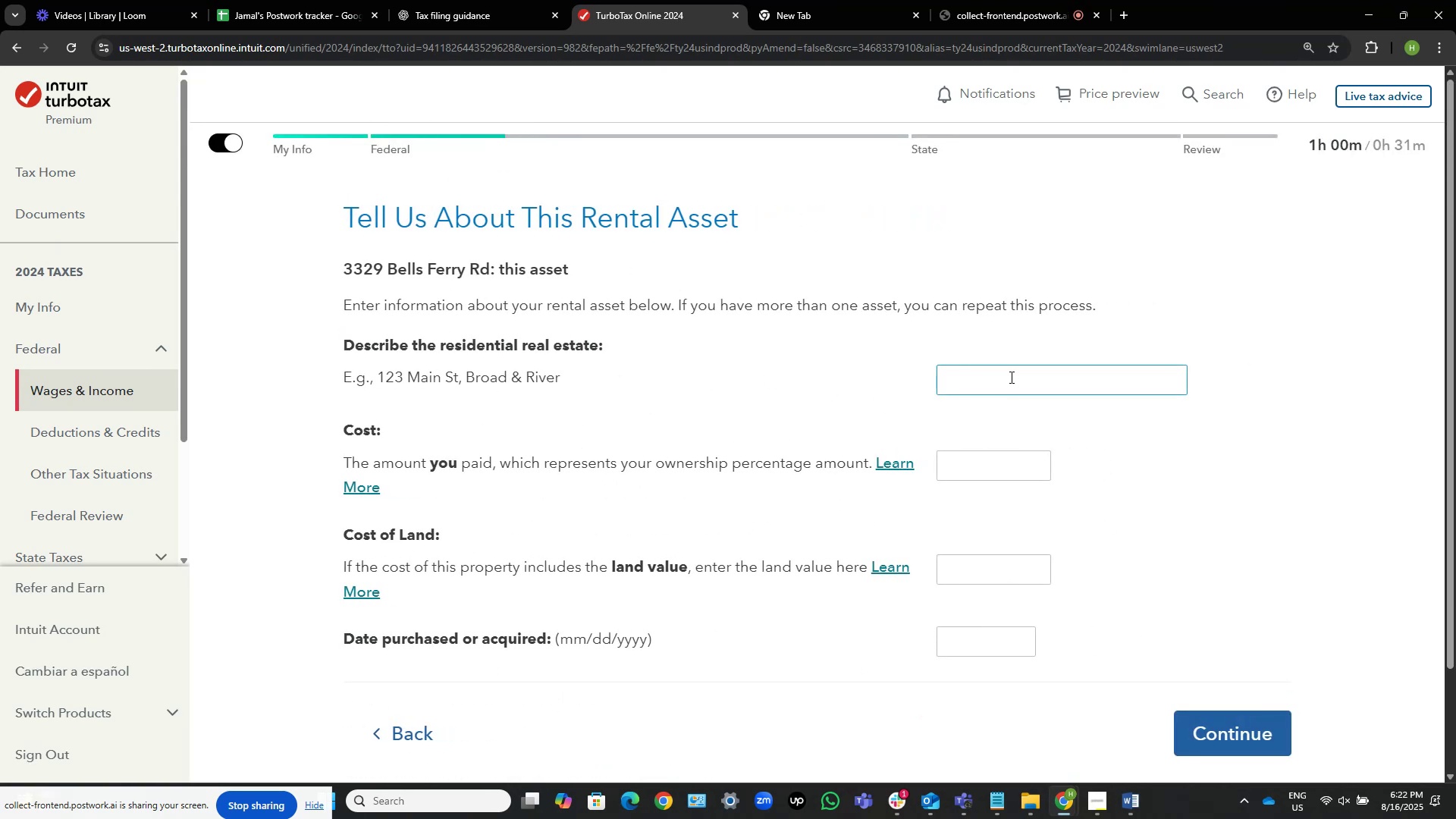 
wait(7.11)
 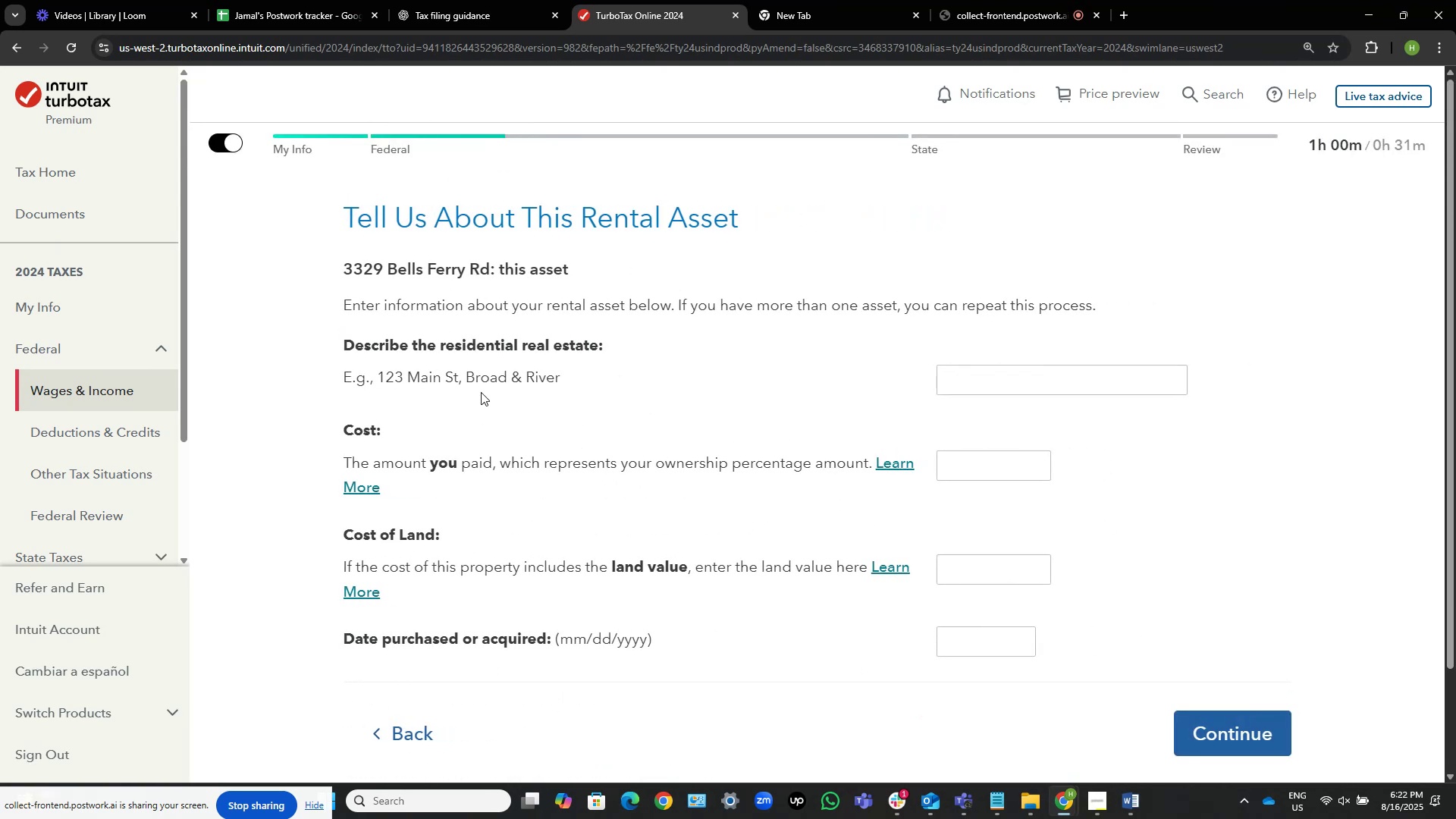 
left_click([999, 473])
 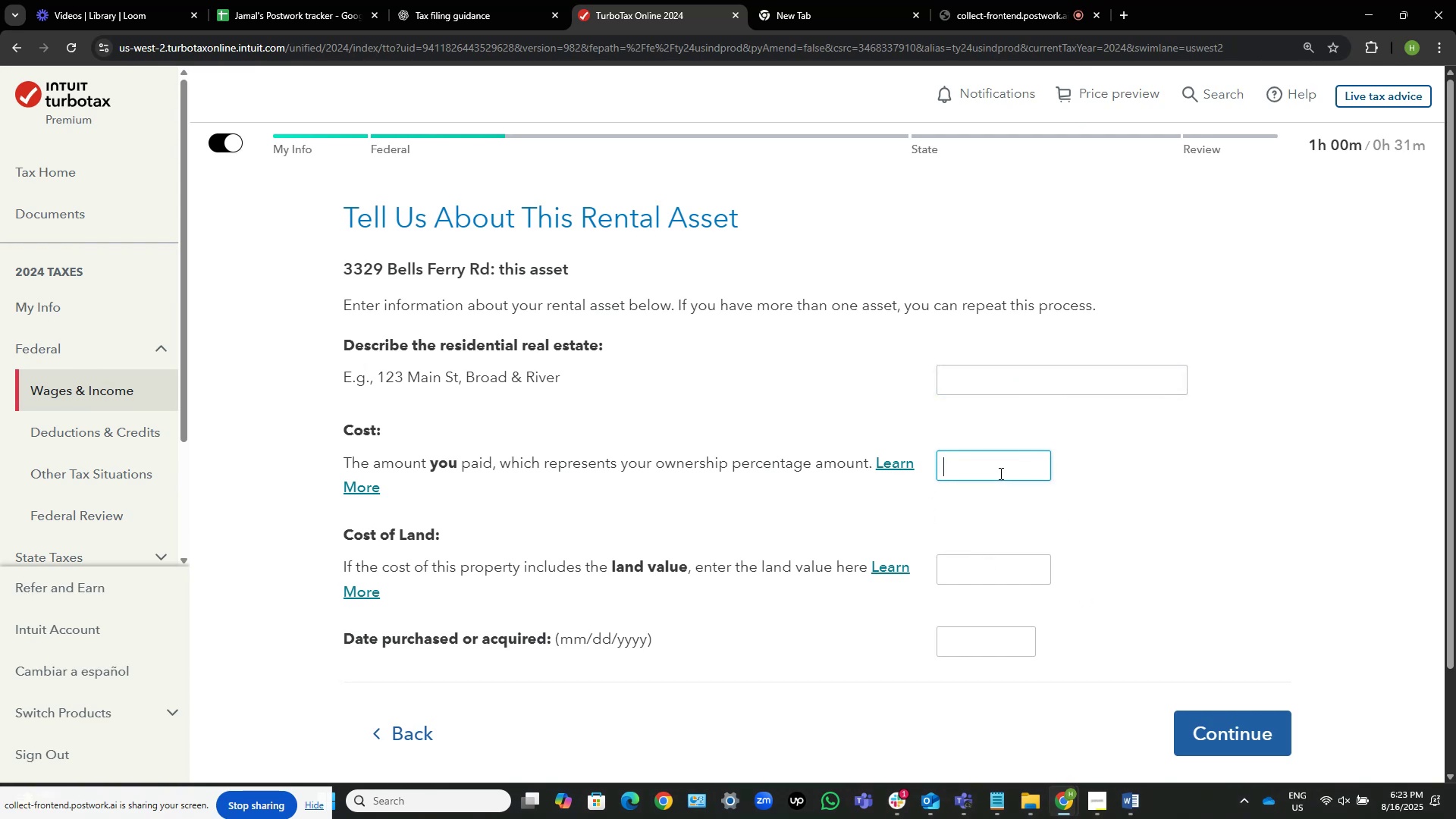 
key(Numpad1)
 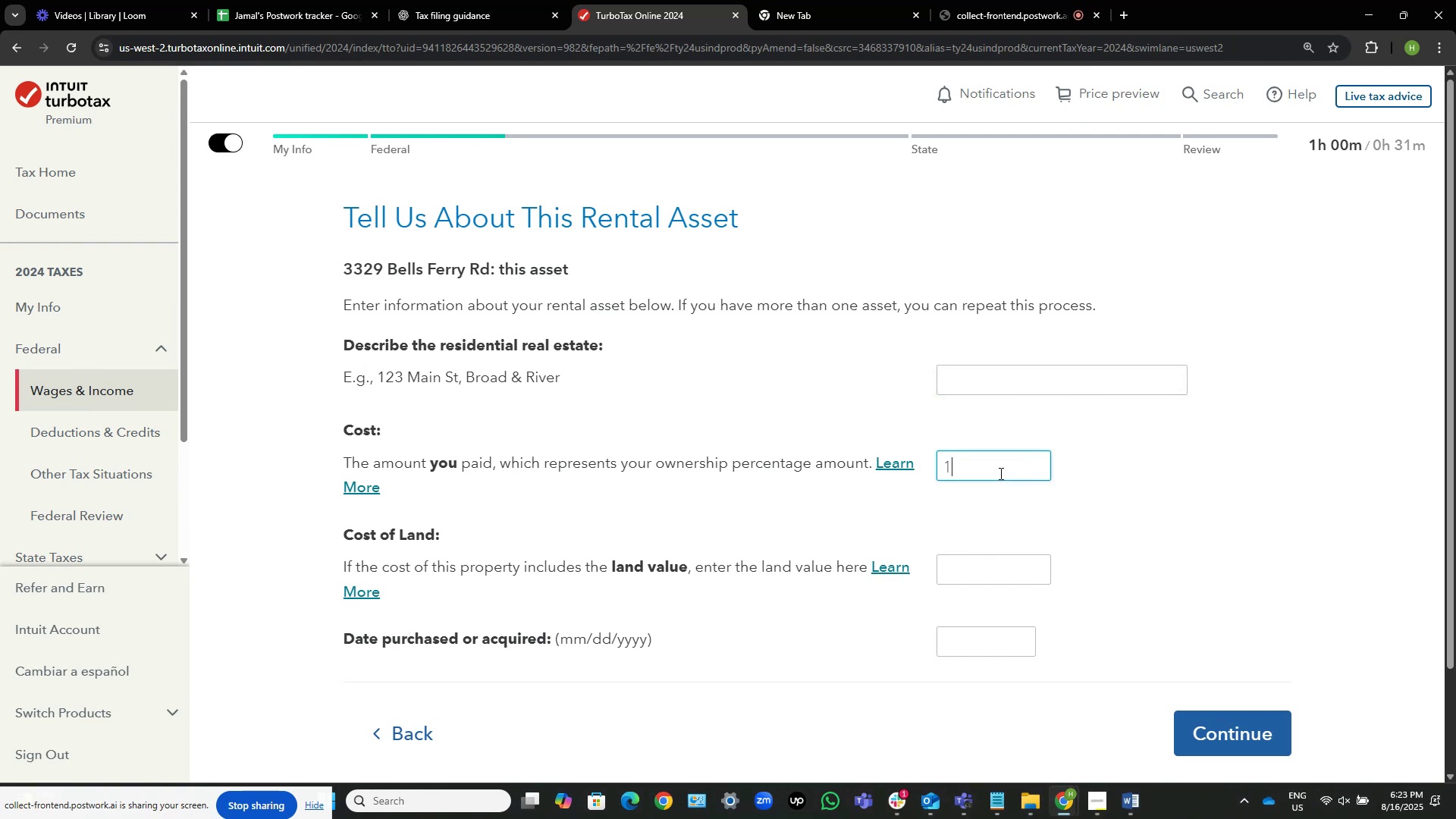 
key(Numpad1)
 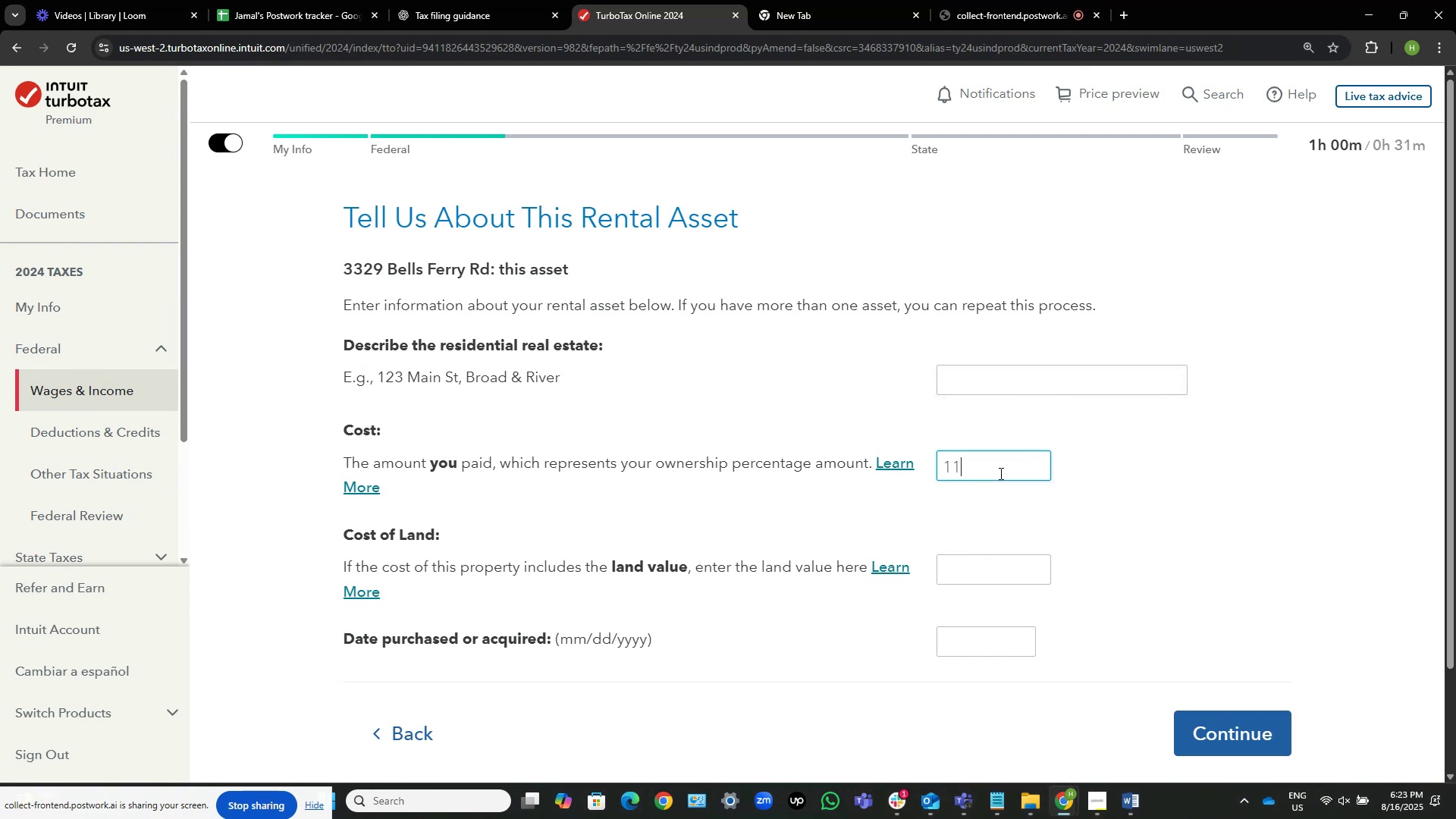 
key(Numpad0)
 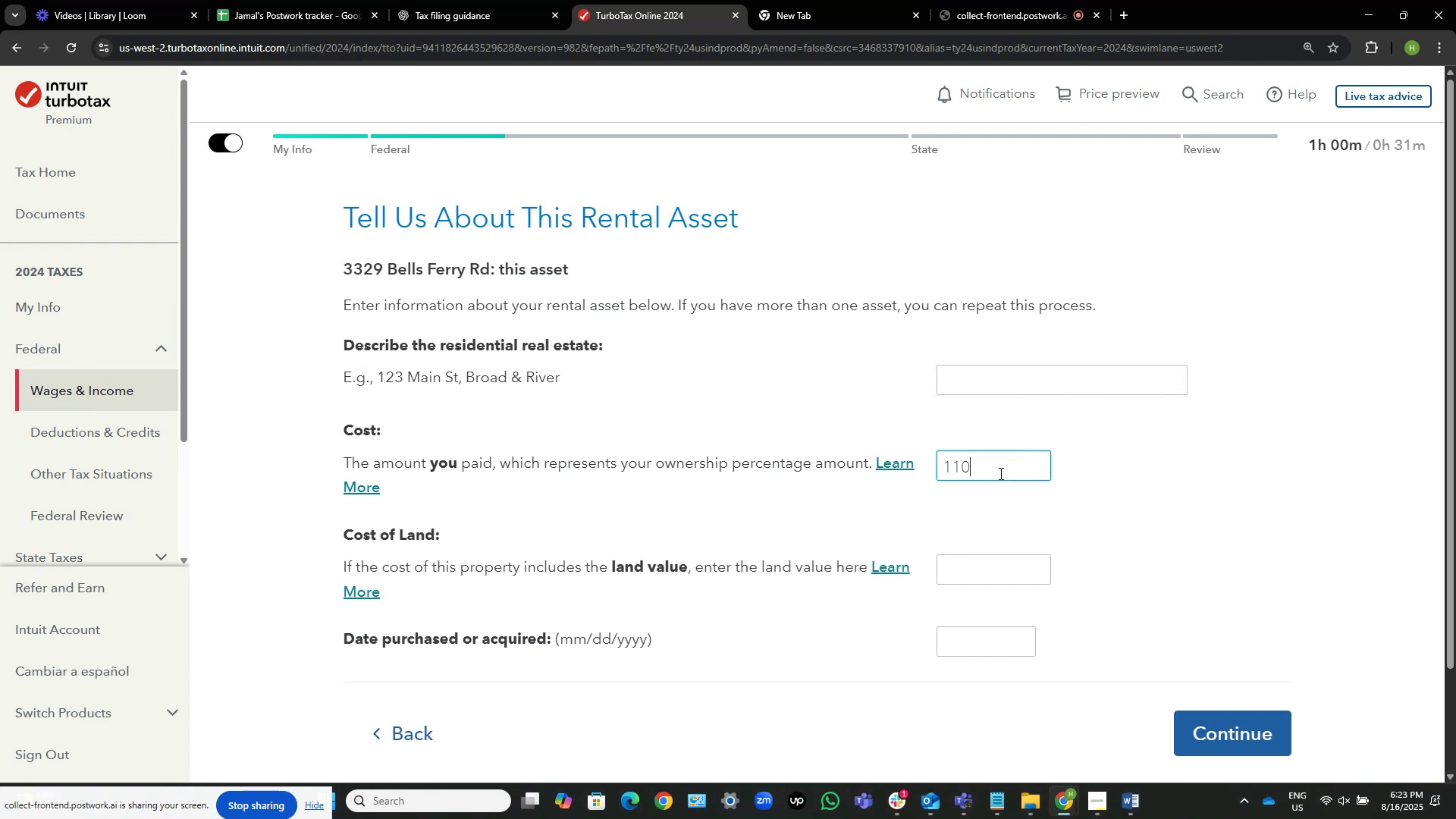 
key(Numpad9)
 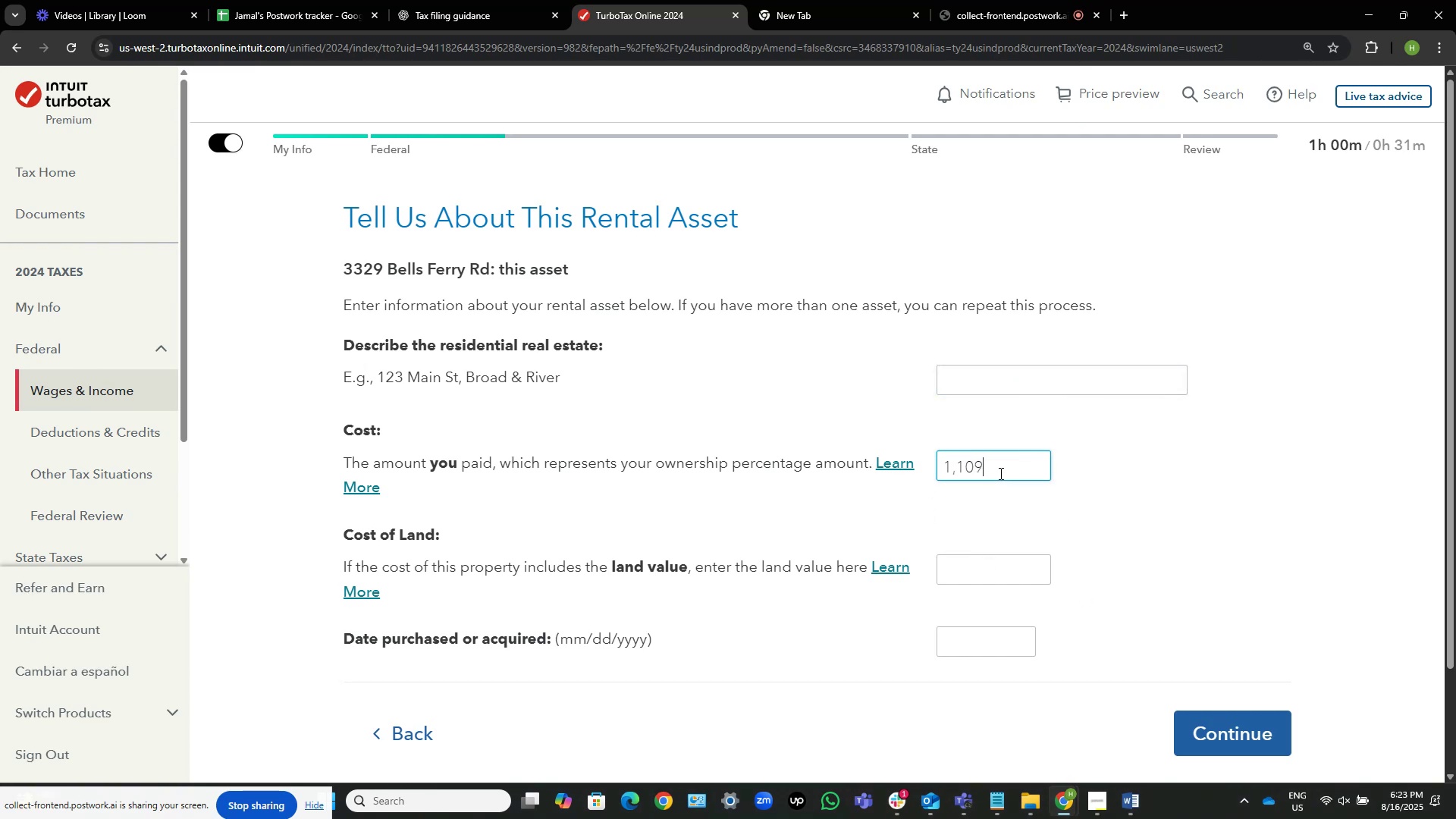 
key(Numpad0)
 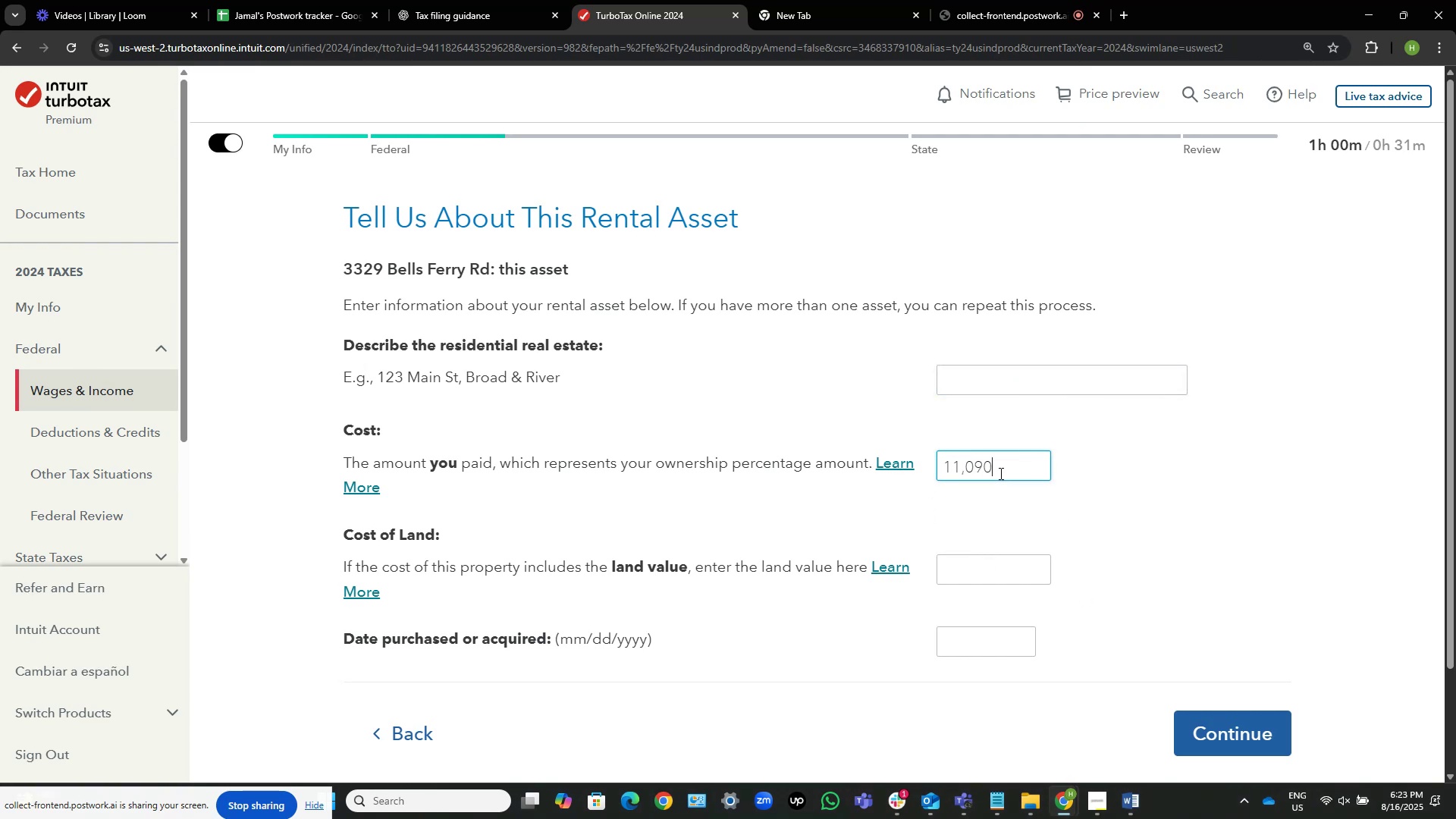 
key(Numpad0)
 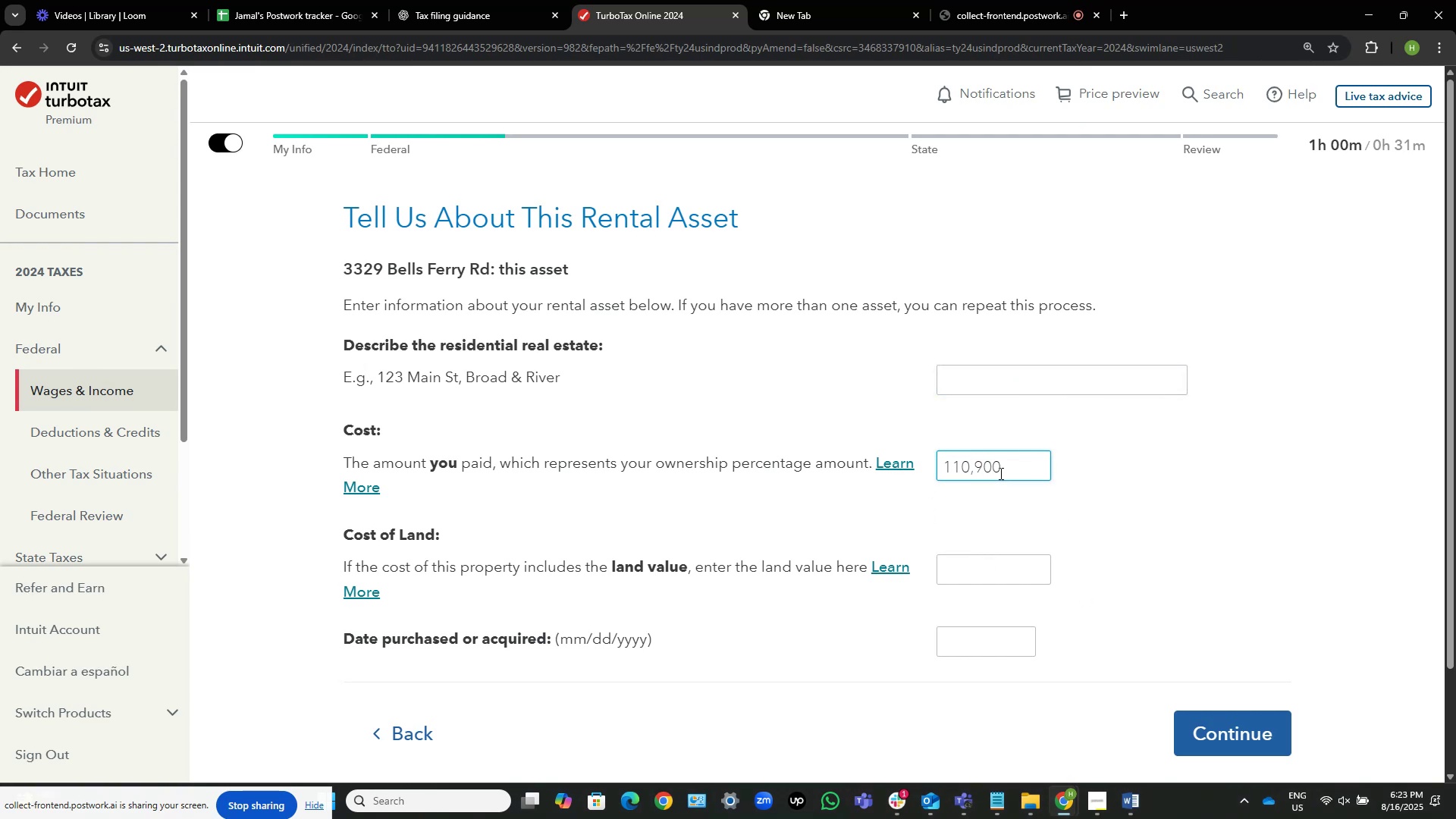 
key(Alt+AltLeft)
 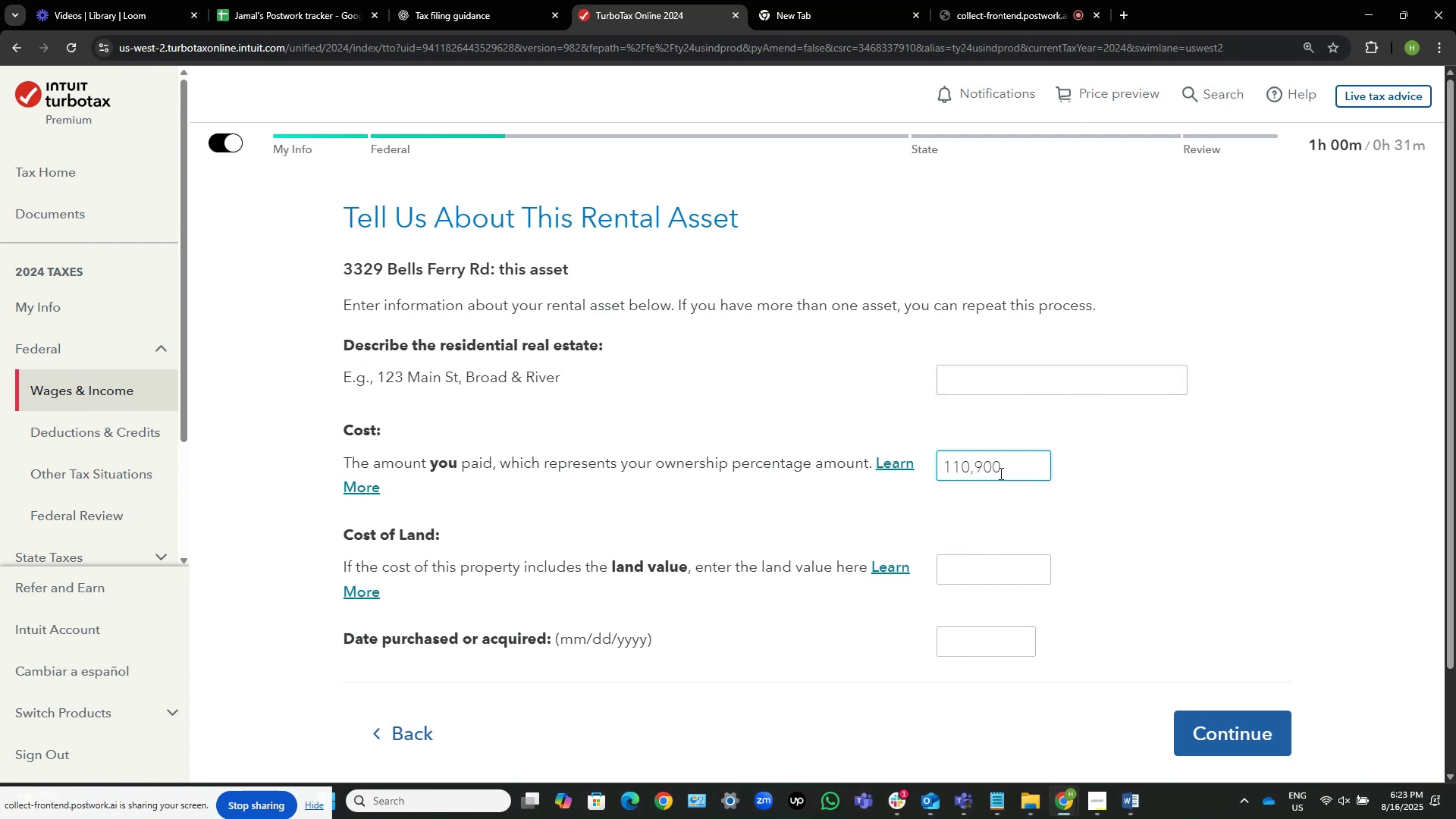 
key(Alt+Tab)
 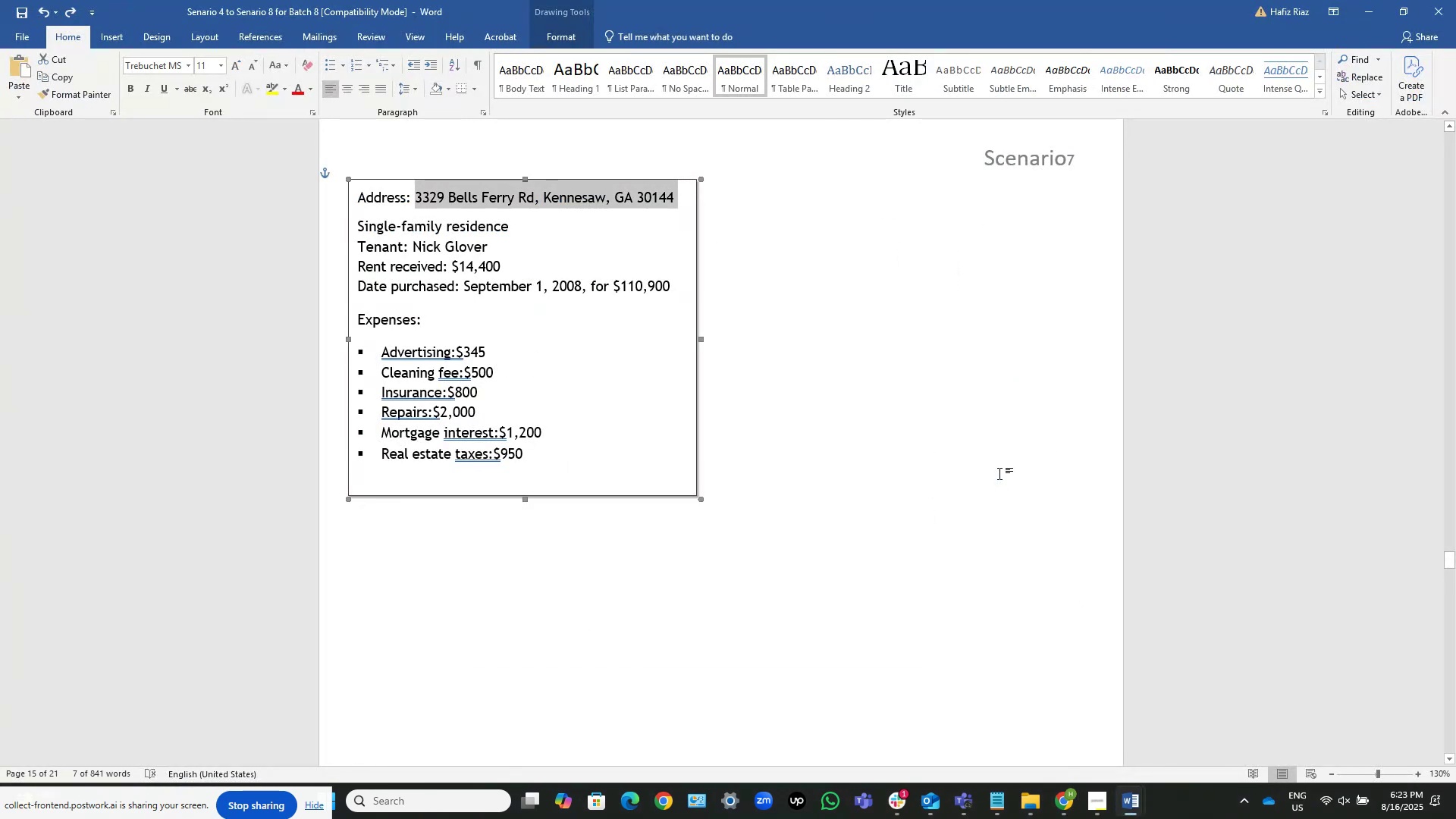 
key(Alt+AltLeft)
 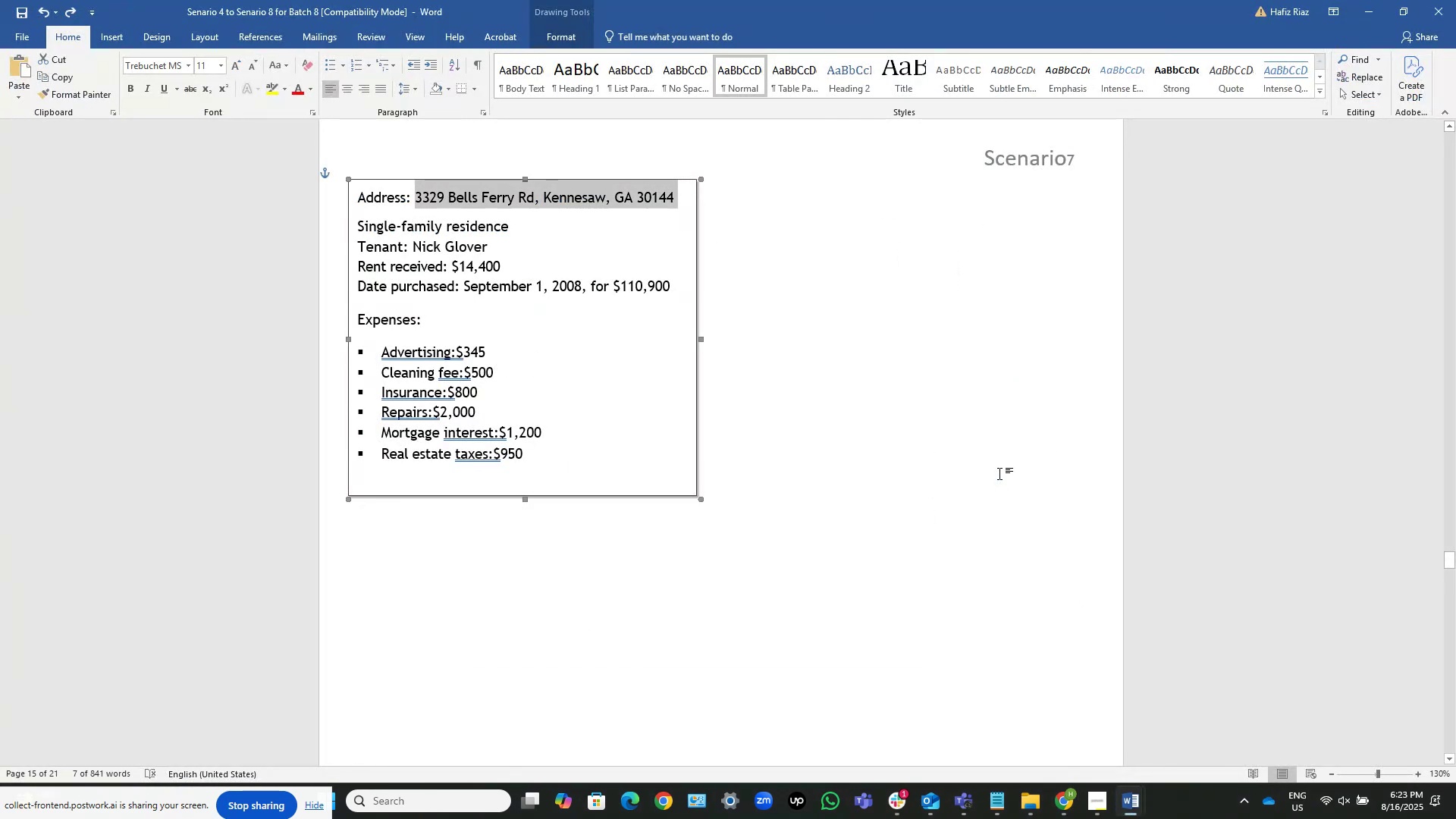 
key(Alt+Tab)
 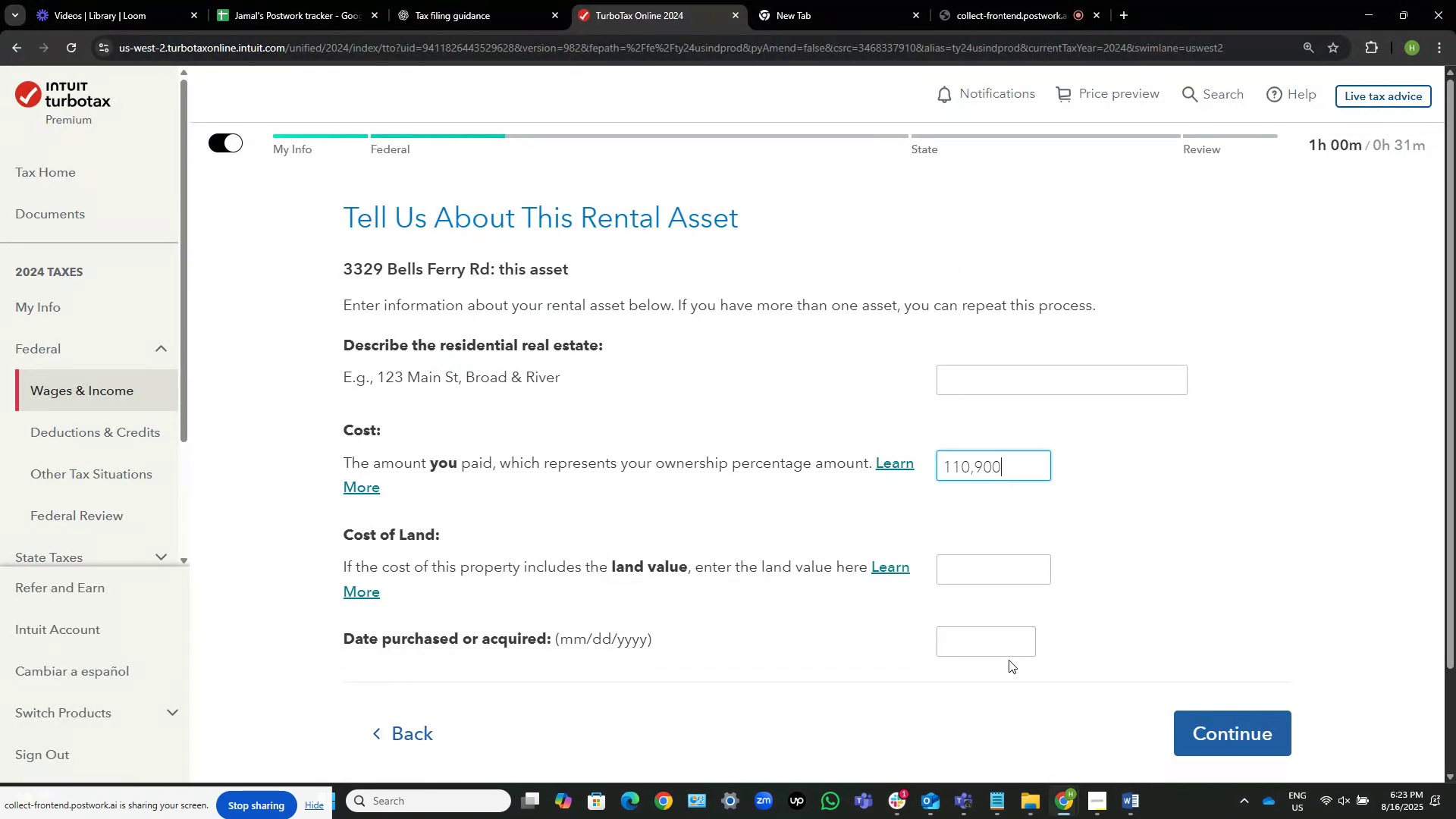 
left_click([1013, 645])
 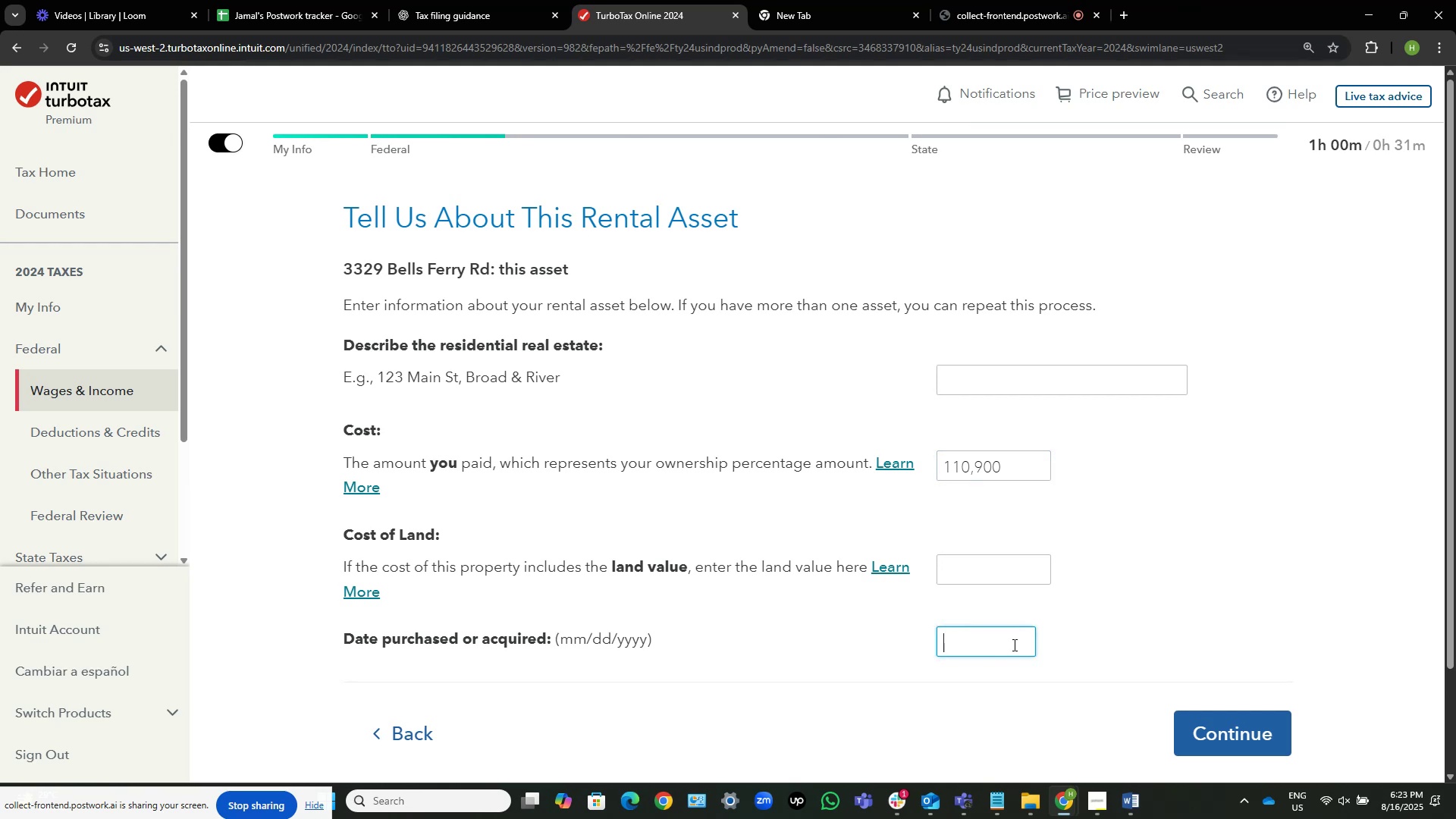 
key(Numpad9)
 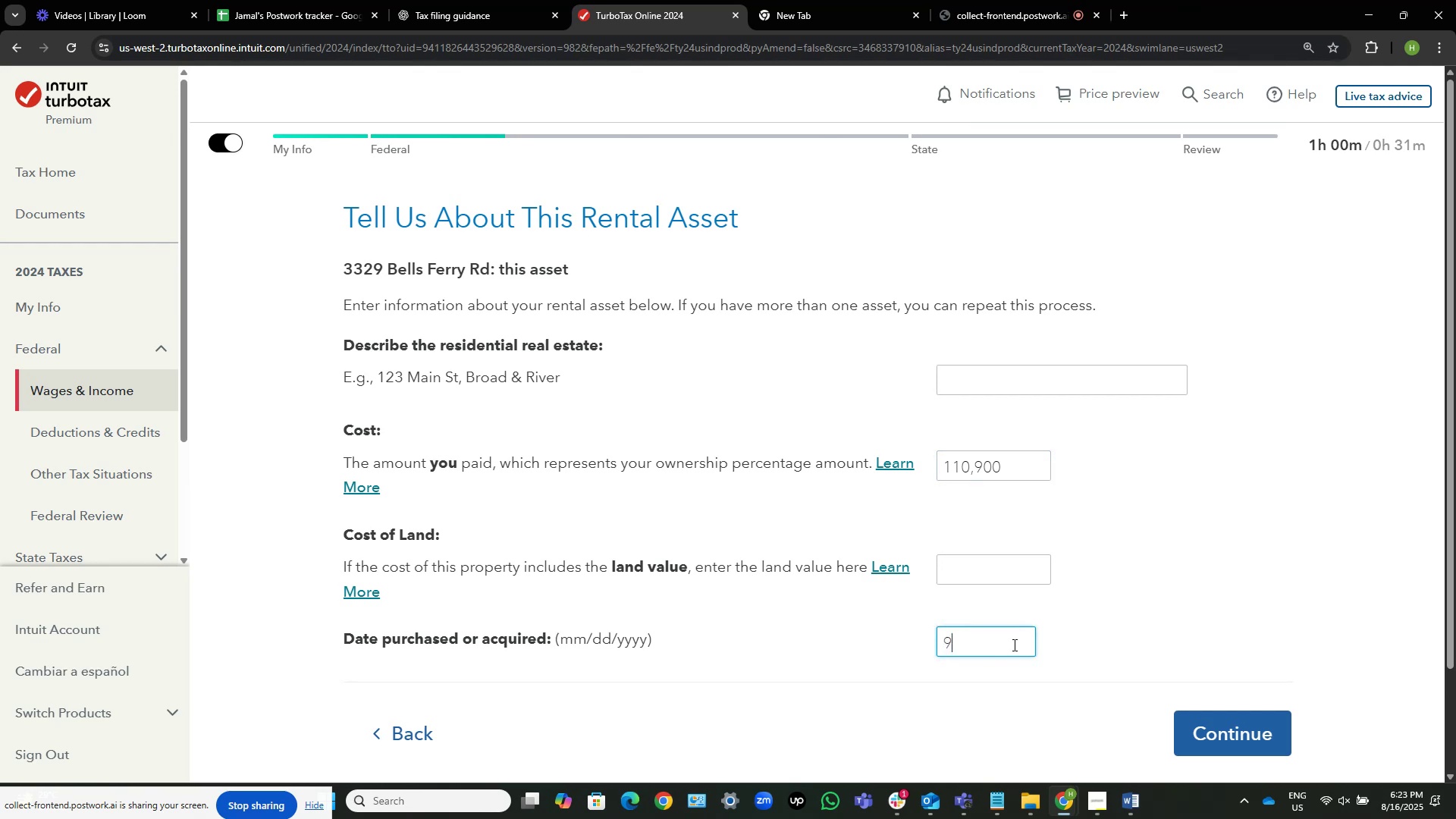 
key(NumpadDivide)
 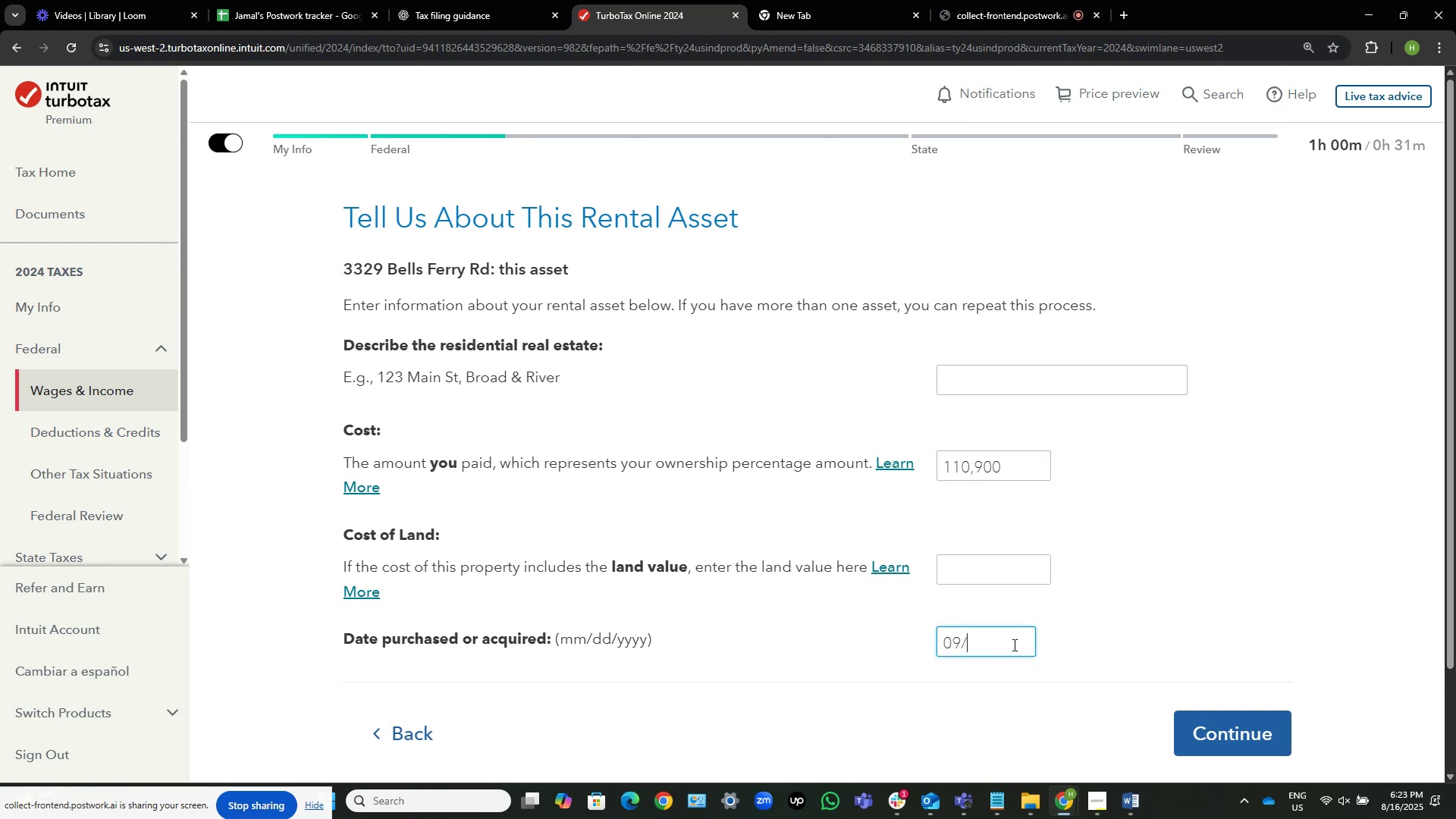 
key(Numpad1)
 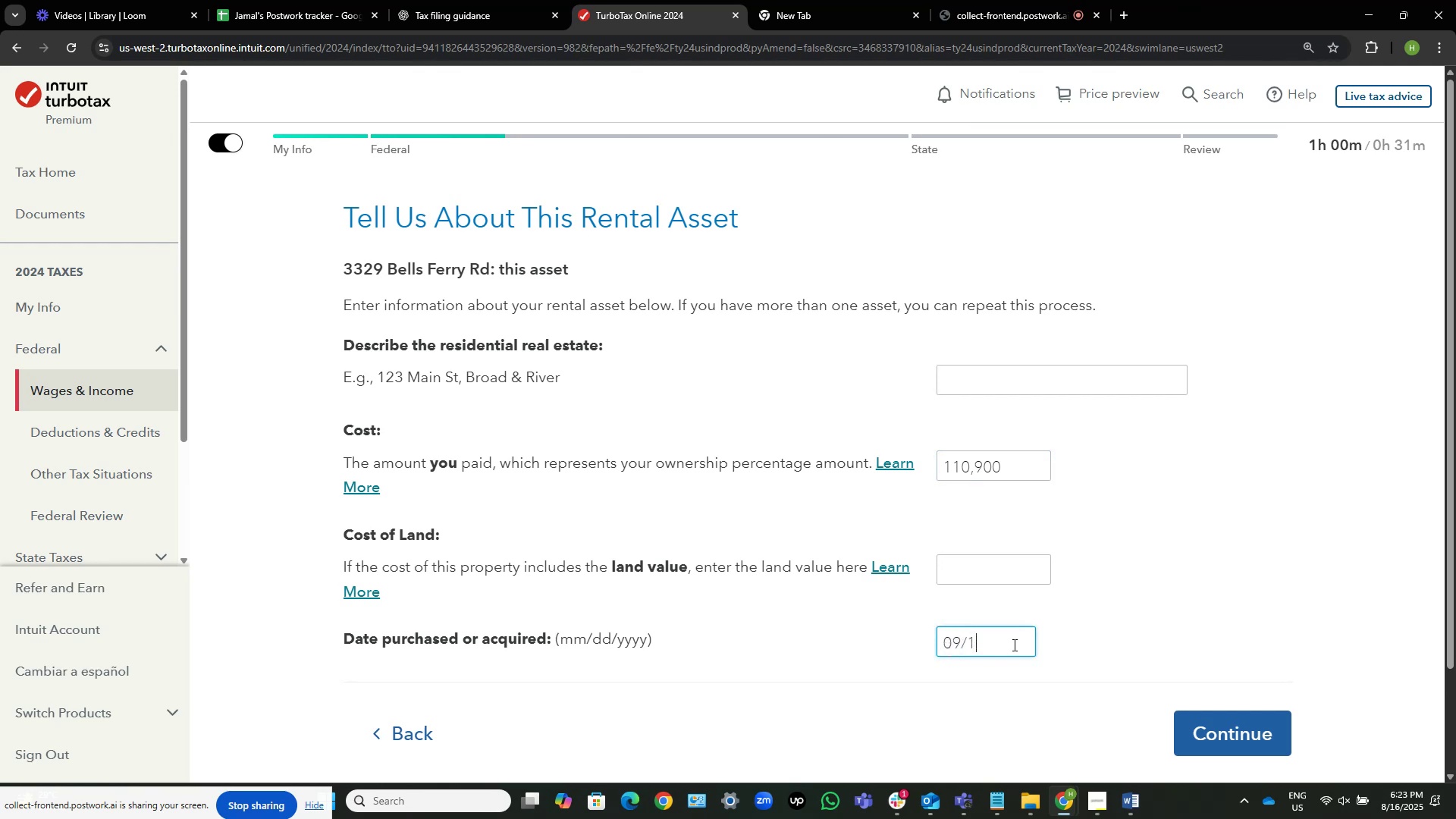 
key(NumpadDivide)
 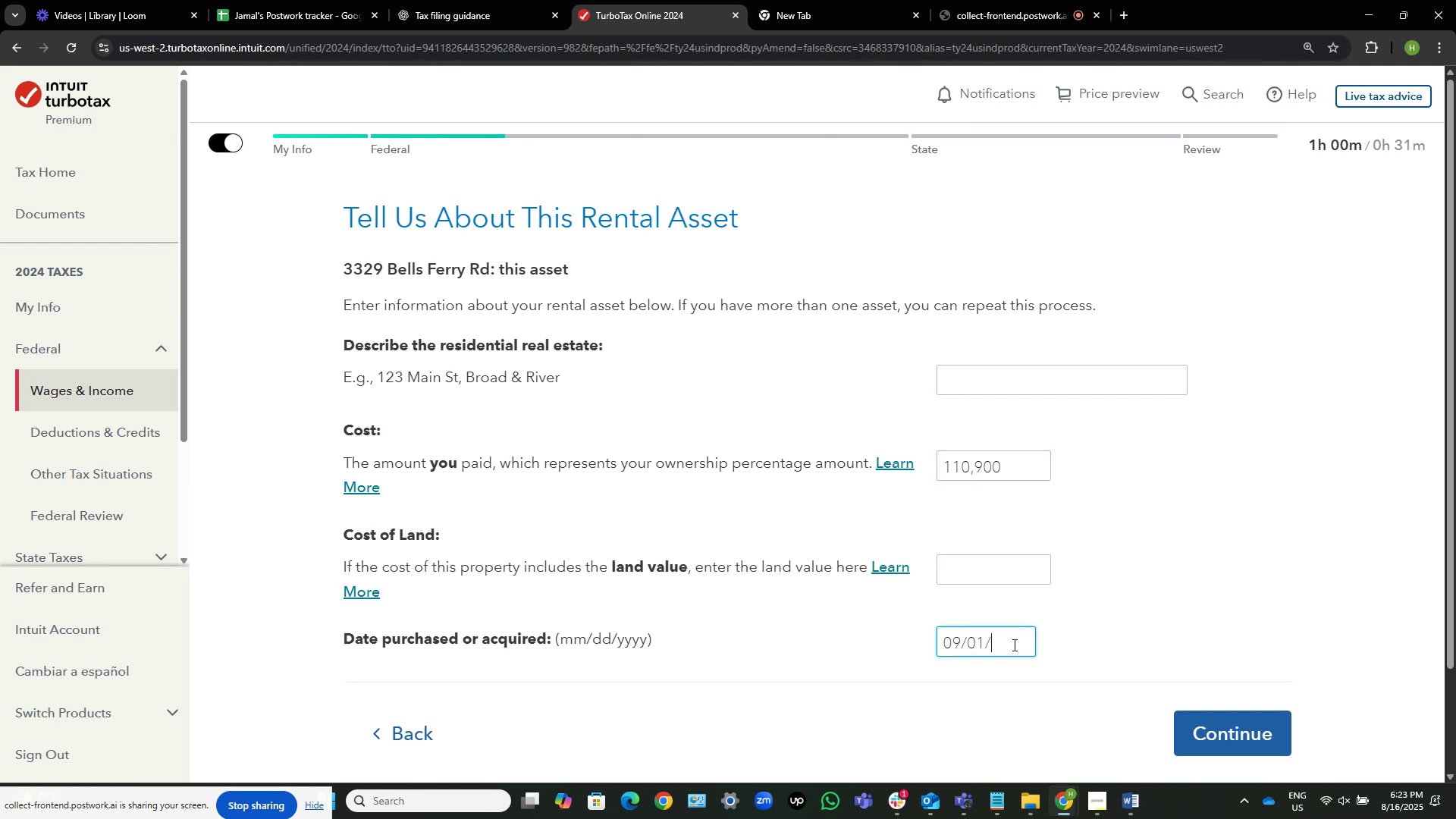 
key(Numpad2)
 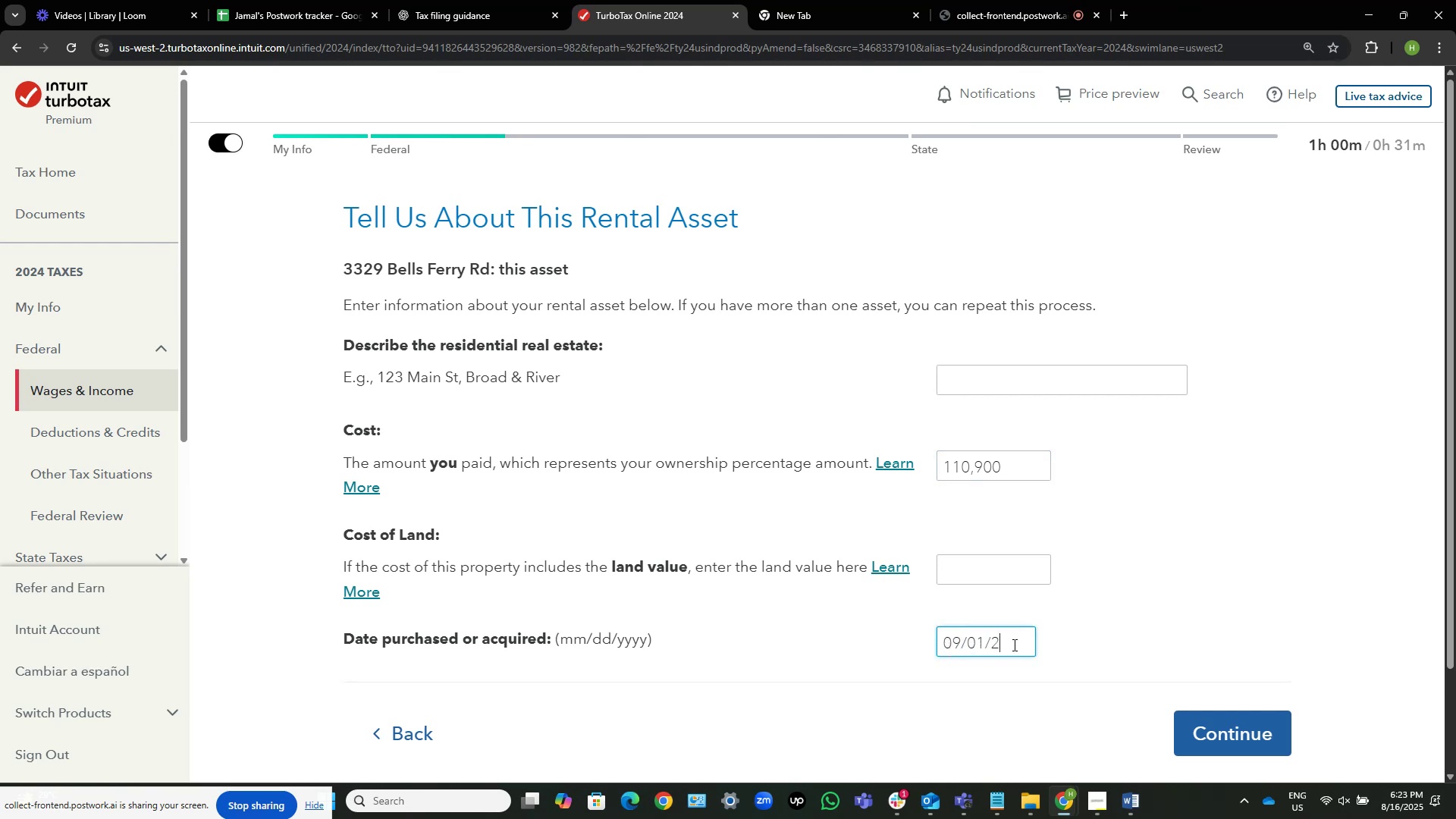 
key(Numpad0)
 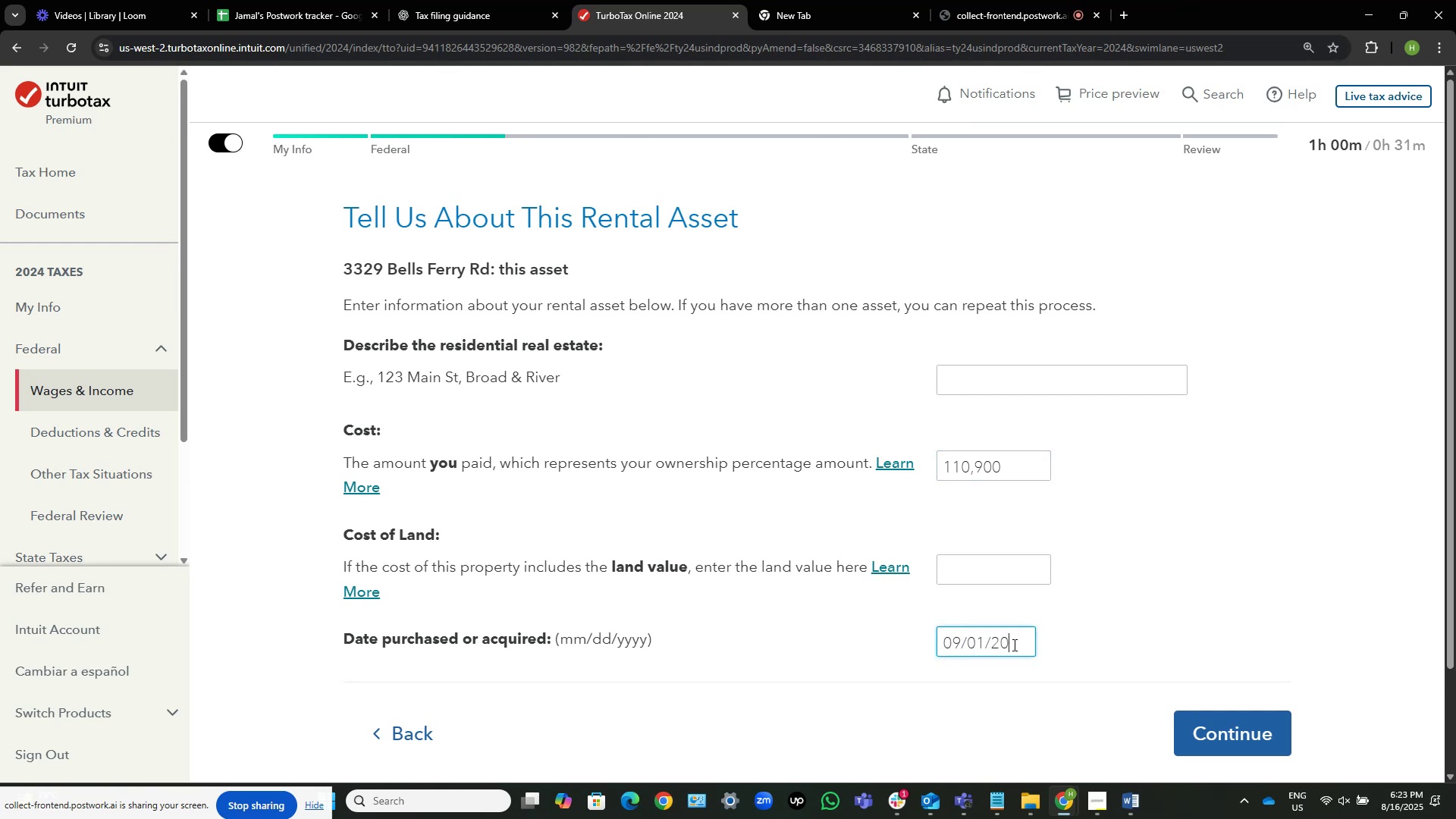 
key(Numpad0)
 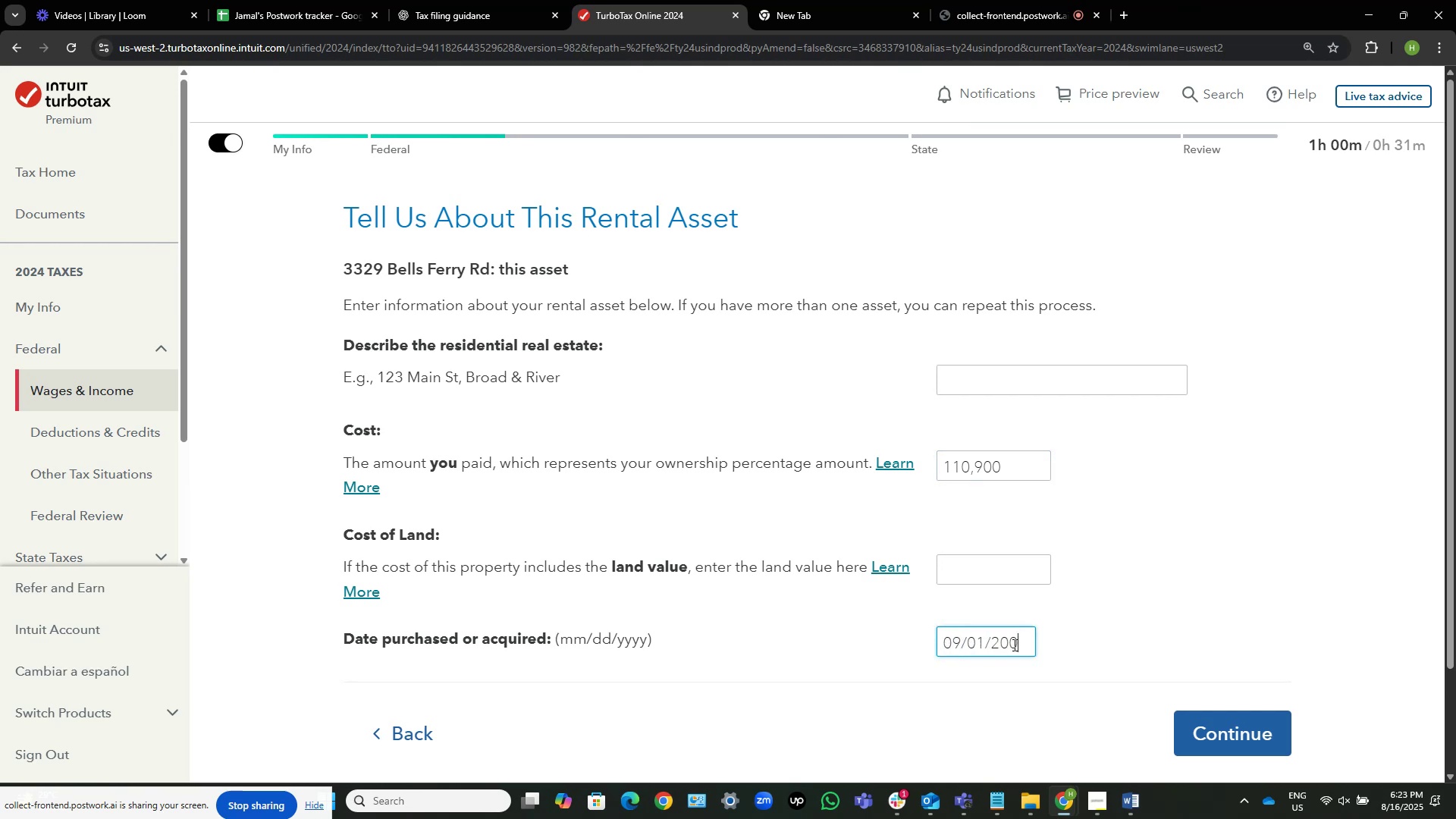 
key(Numpad8)
 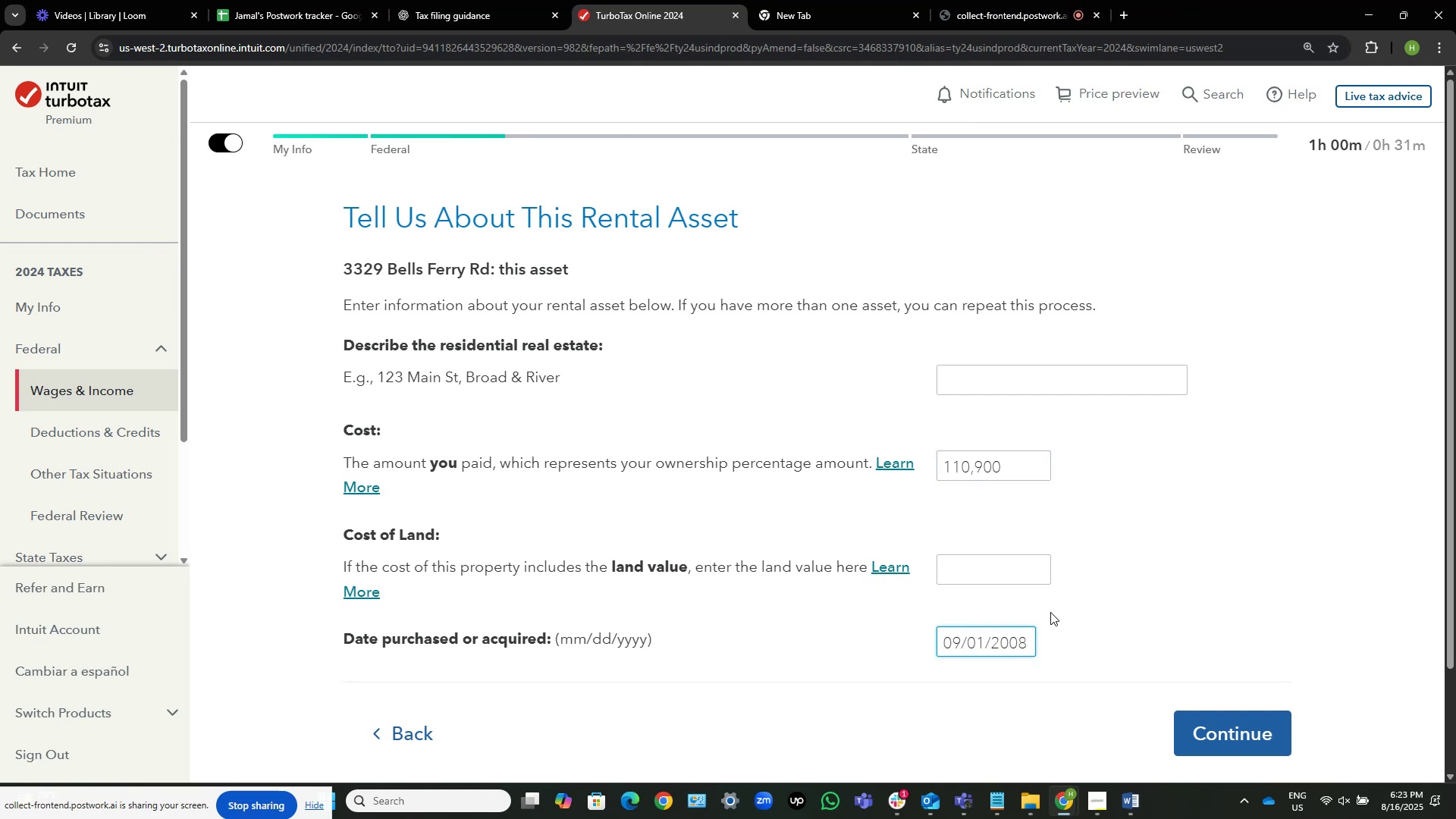 
left_click([1190, 603])
 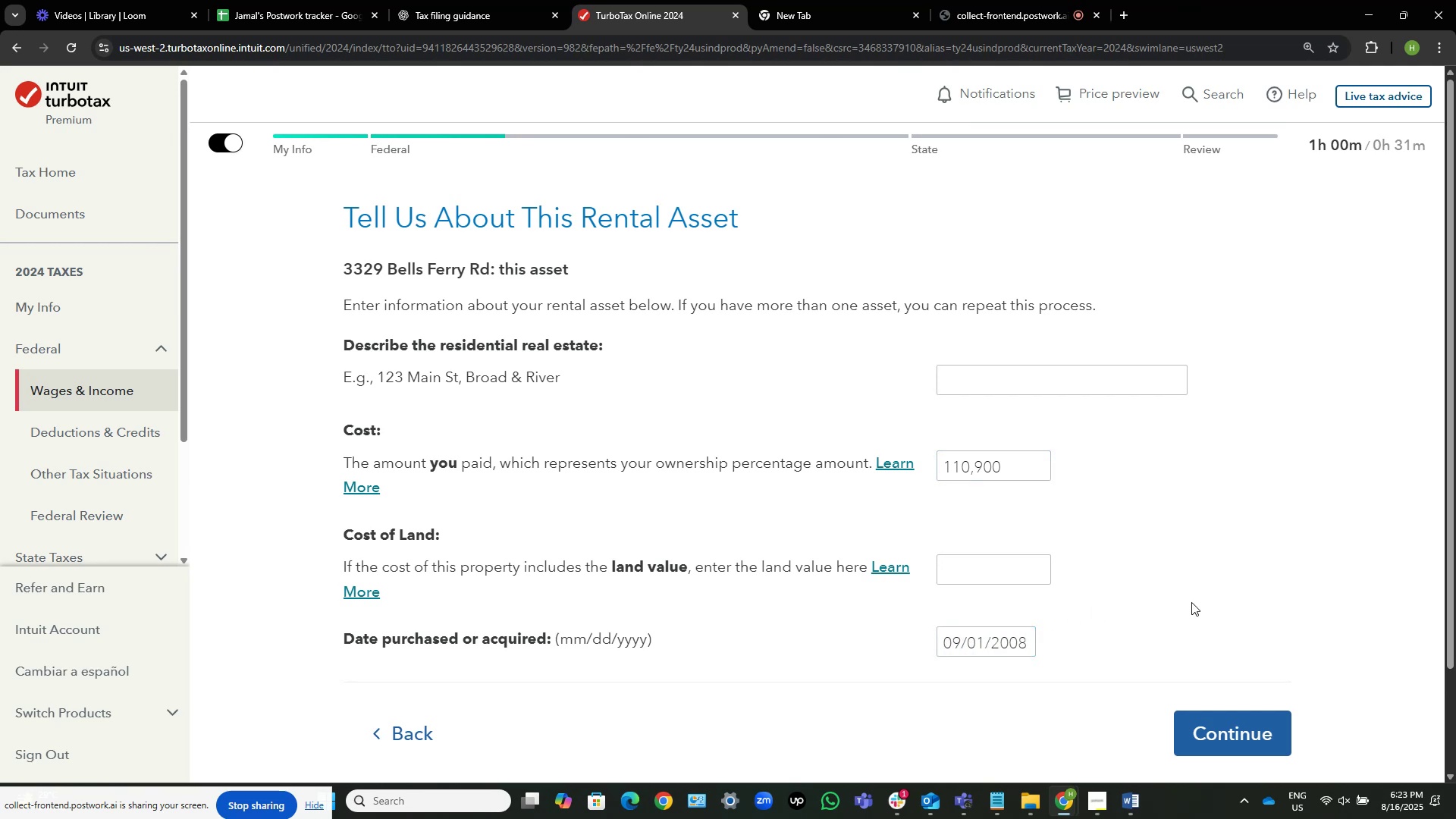 
key(Alt+Tab)
 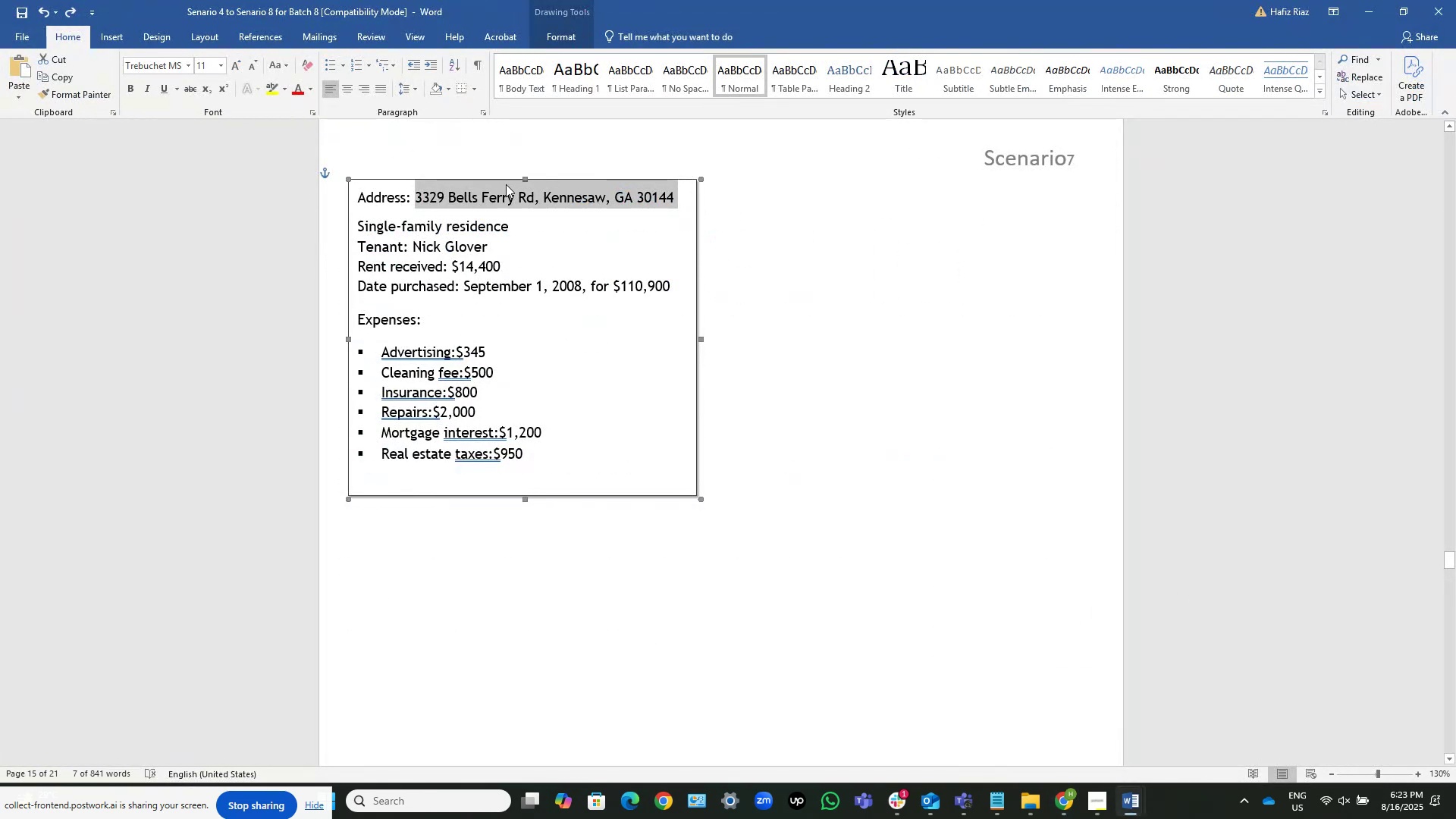 
key(ArrowLeft)
 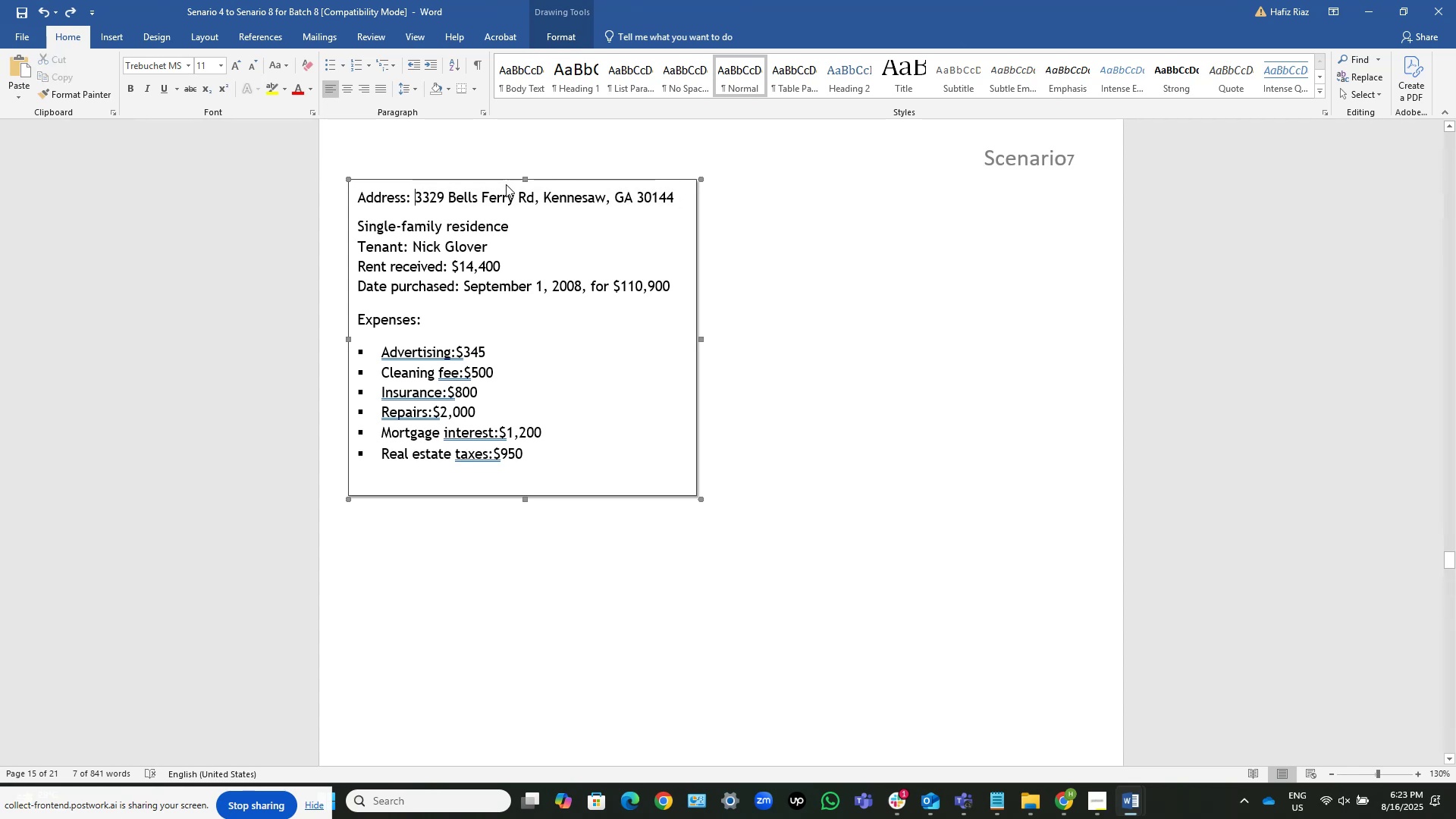 
key(Control+Shift+ArrowRight)
 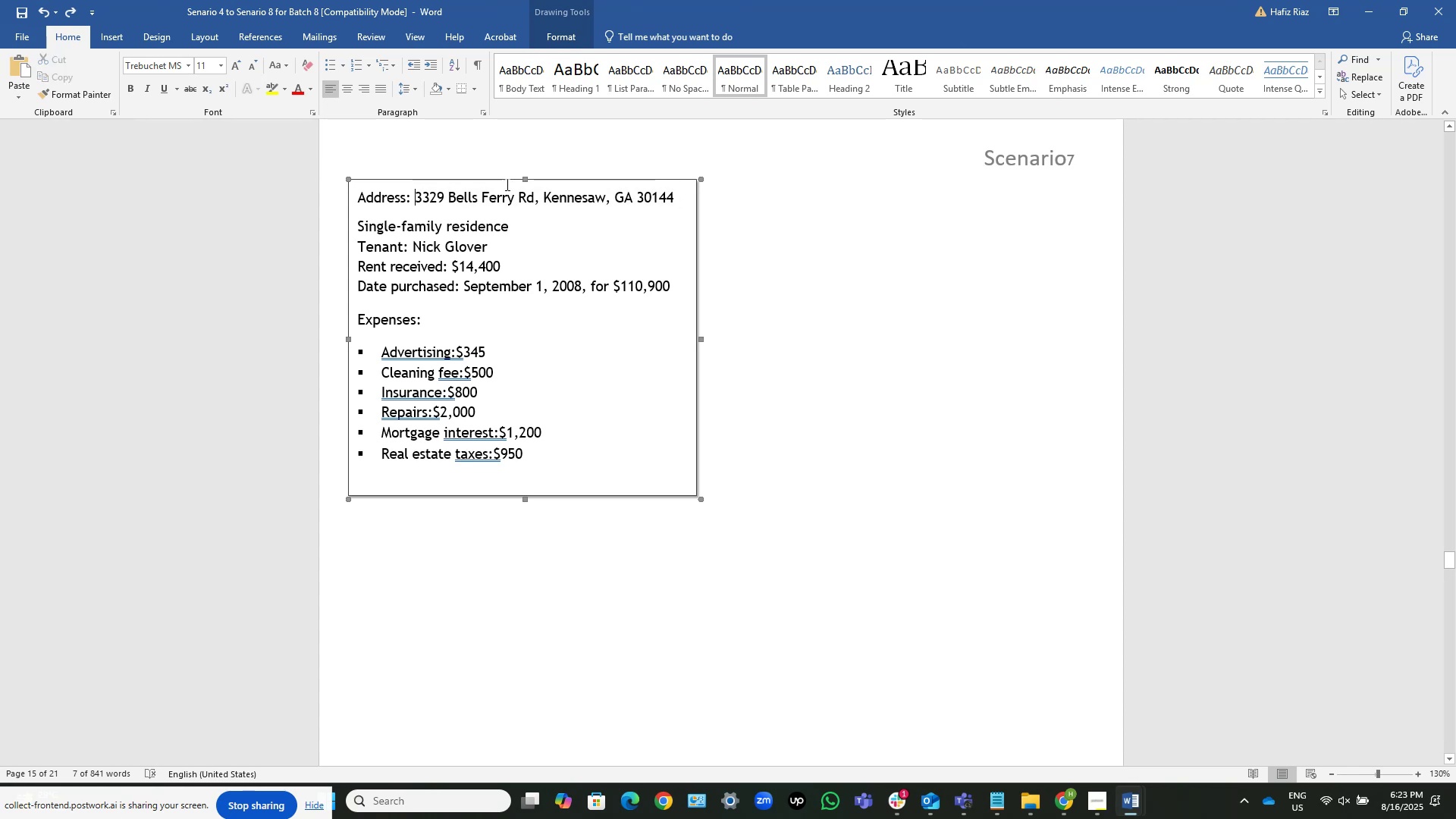 
key(Control+Shift+ArrowRight)
 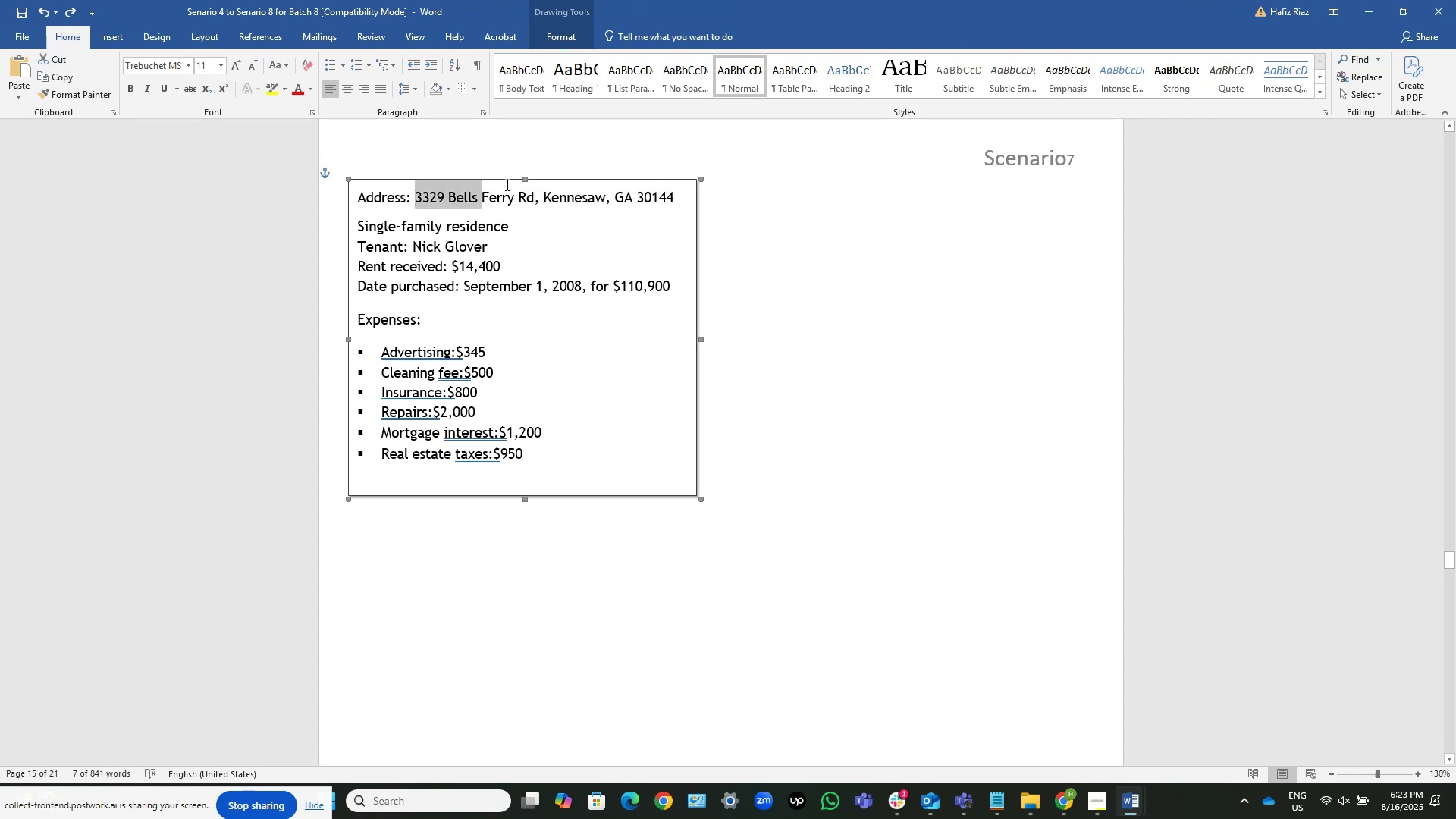 
key(Control+Shift+ArrowRight)
 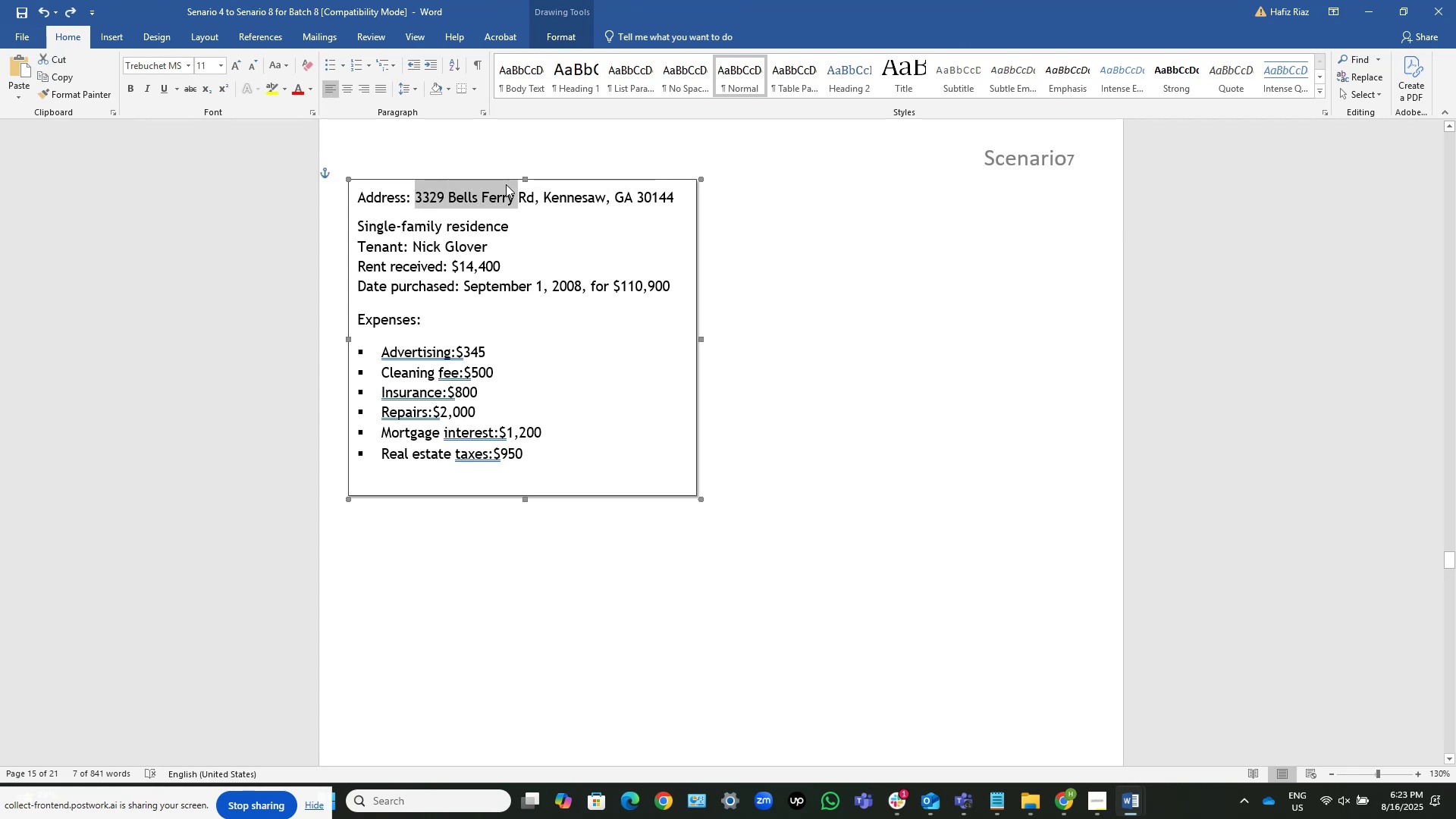 
key(Control+Shift+ArrowRight)
 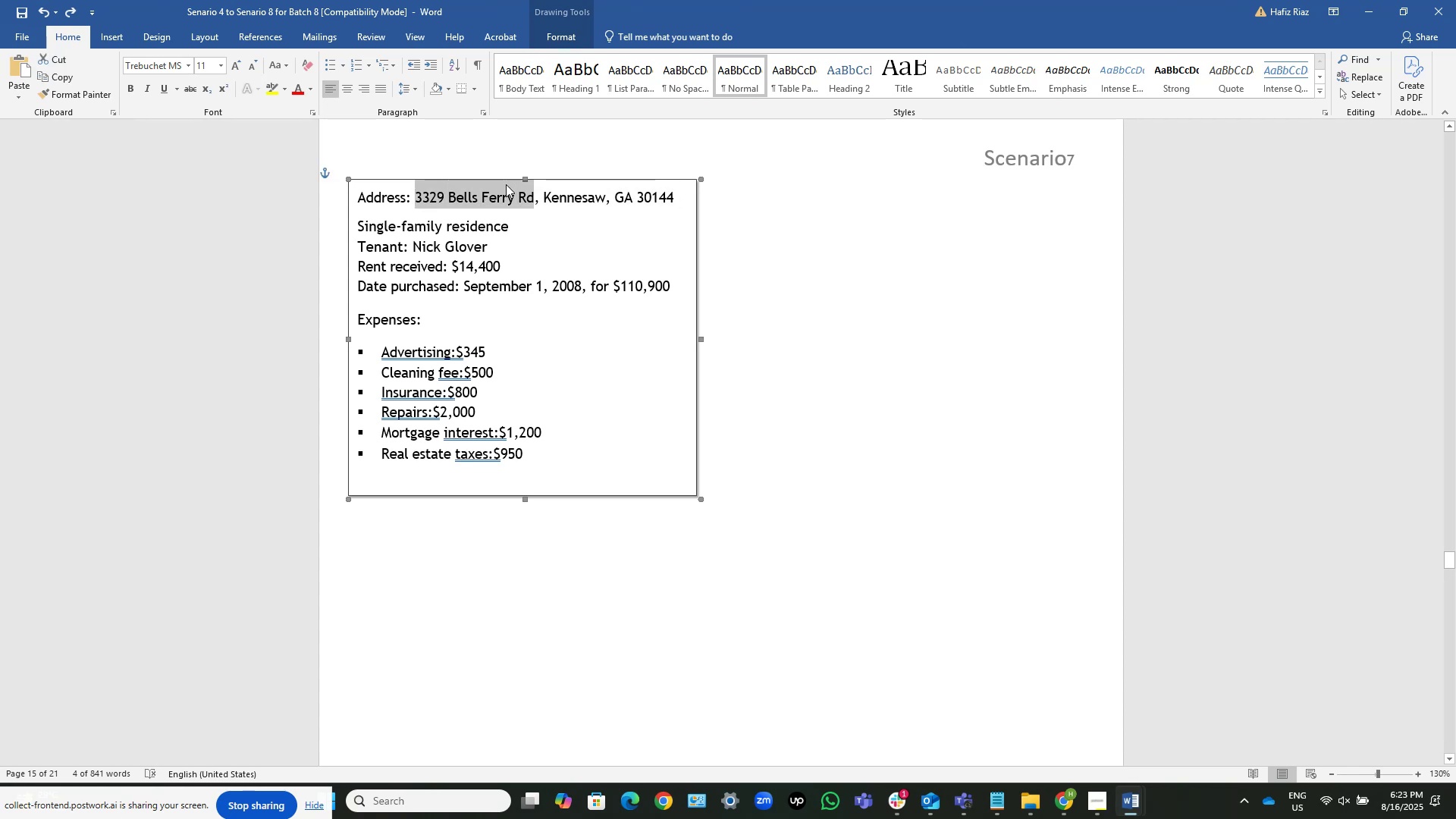 
key(Control+C)
 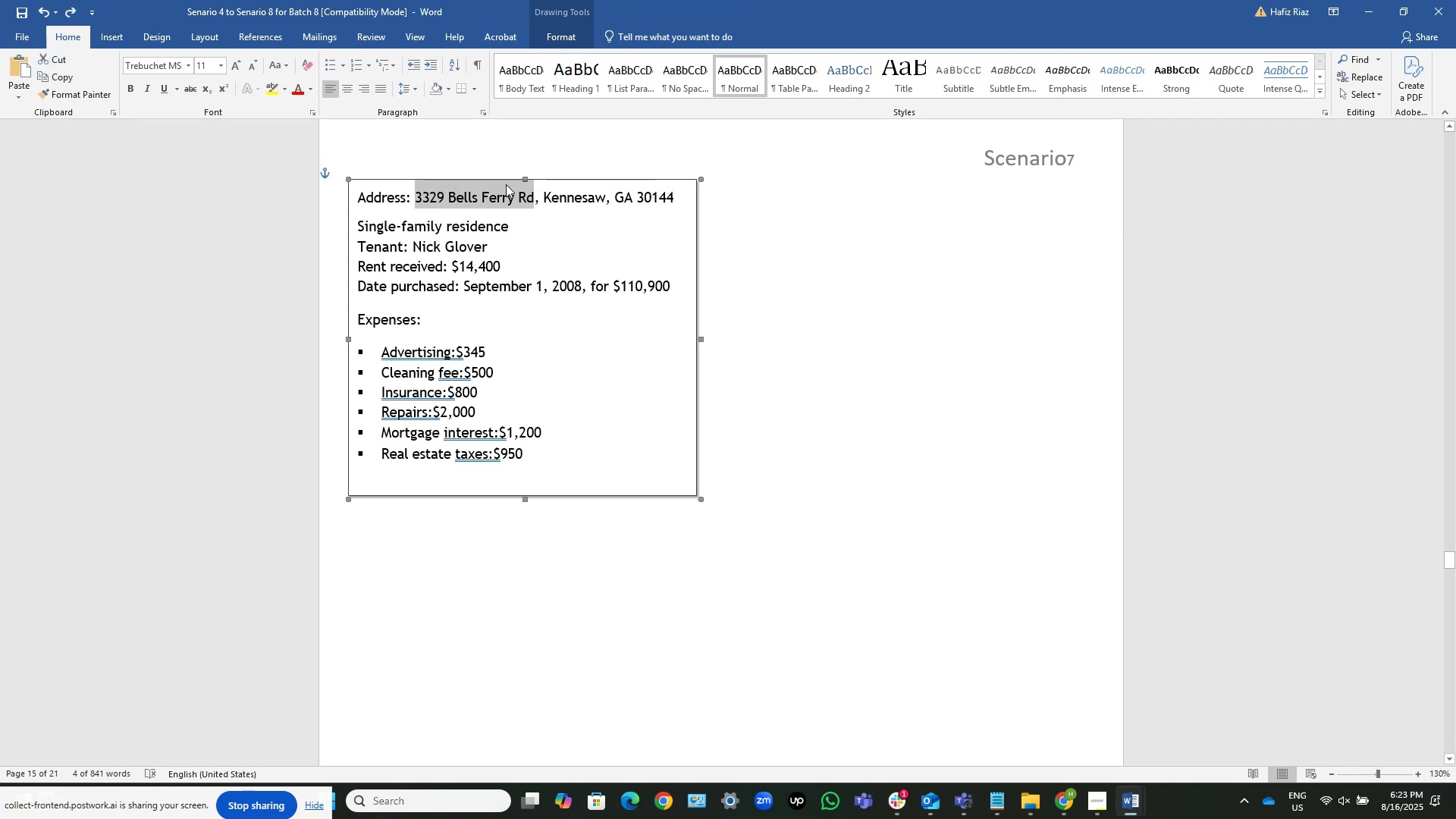 
key(Alt+AltLeft)
 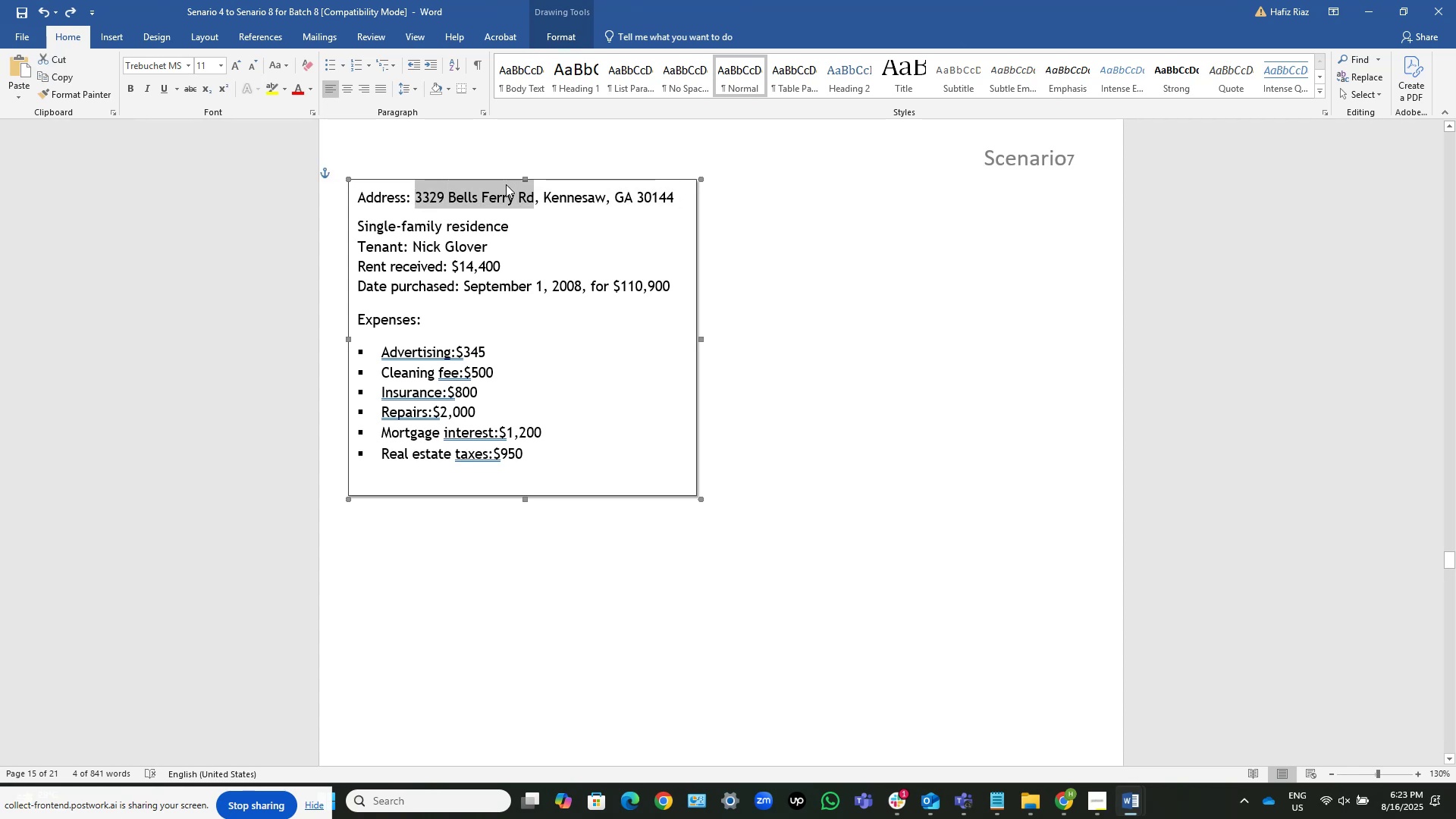 
key(Alt+Tab)
 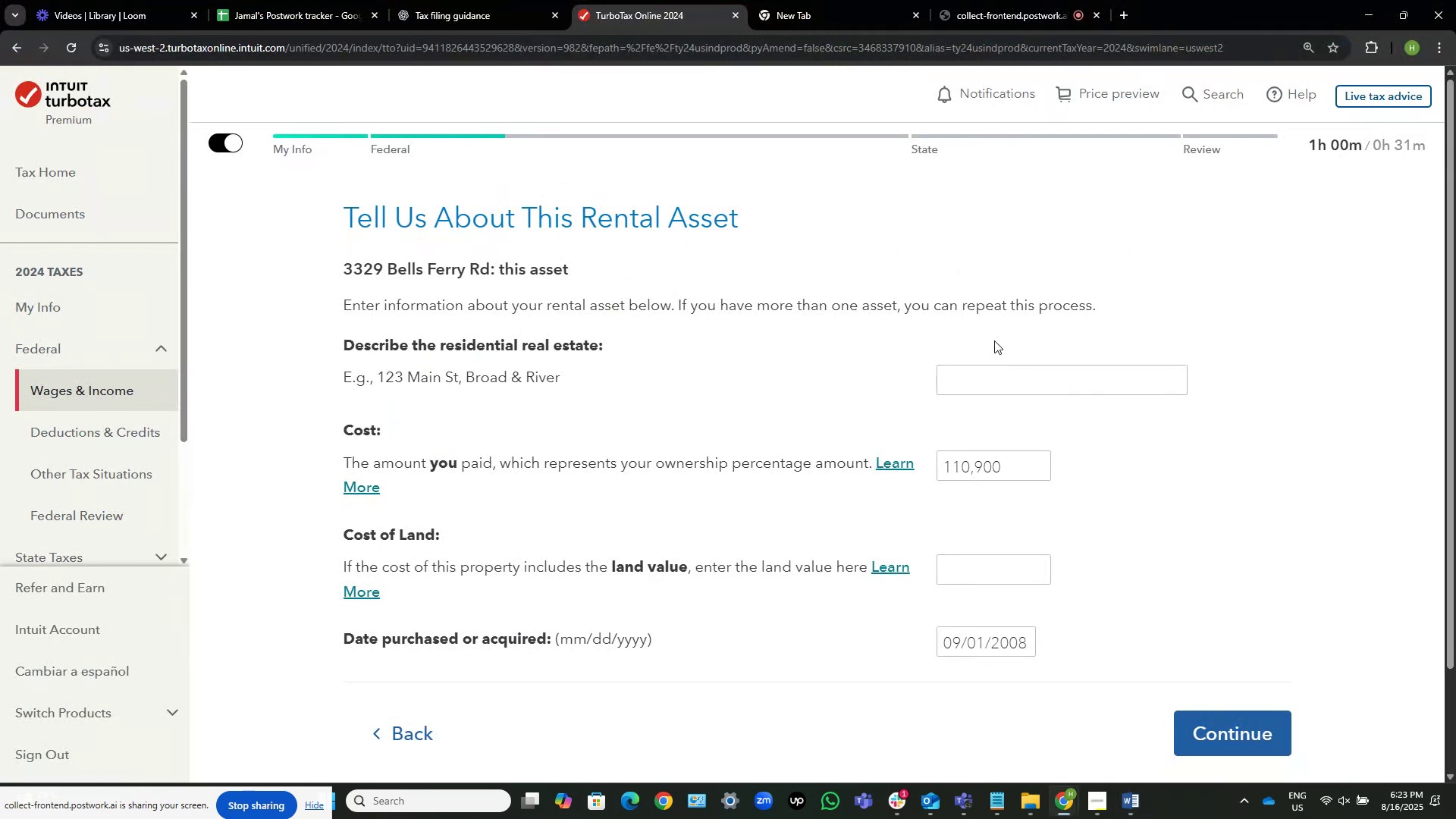 
key(Control+ControlLeft)
 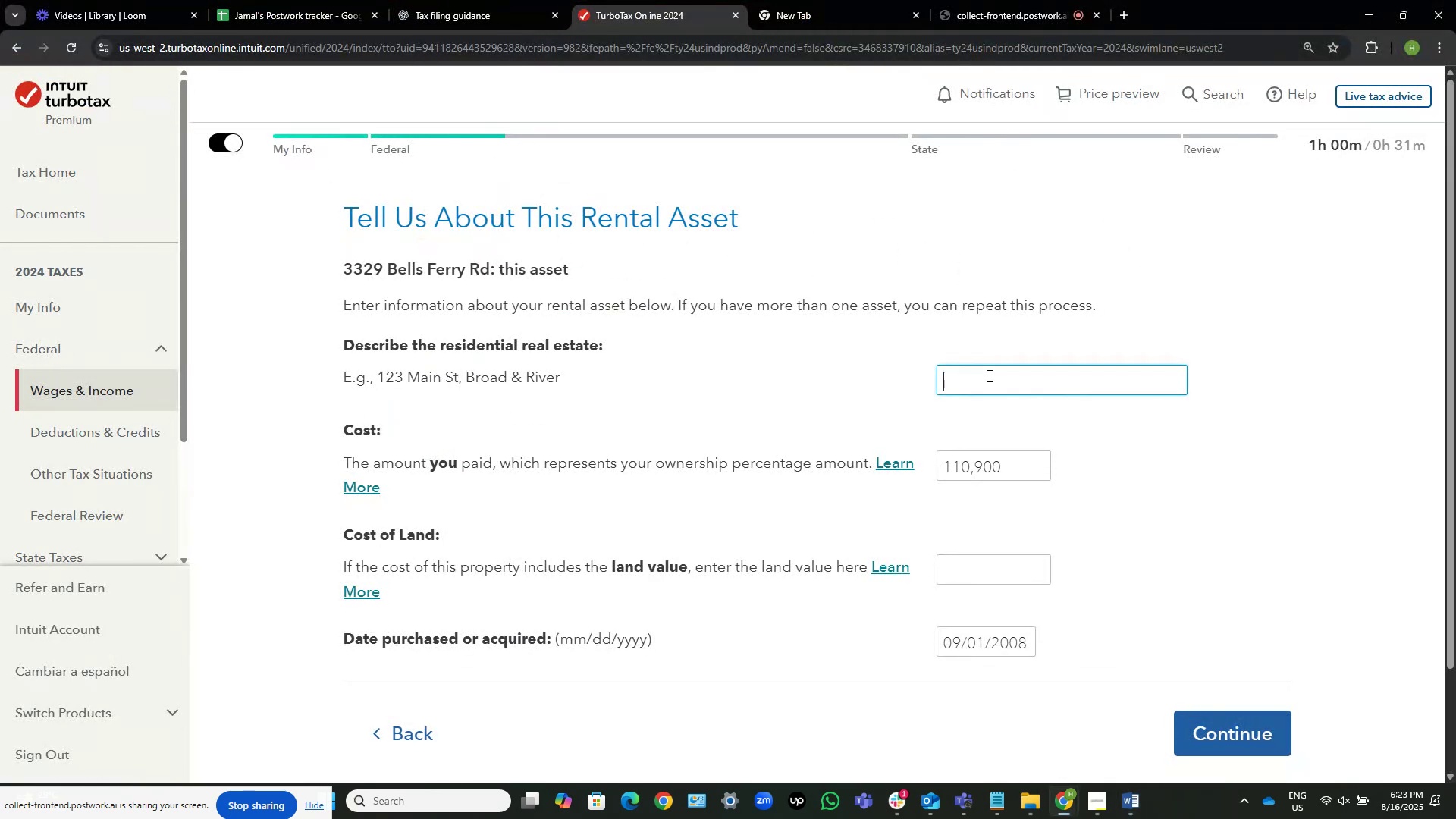 
key(Control+V)
 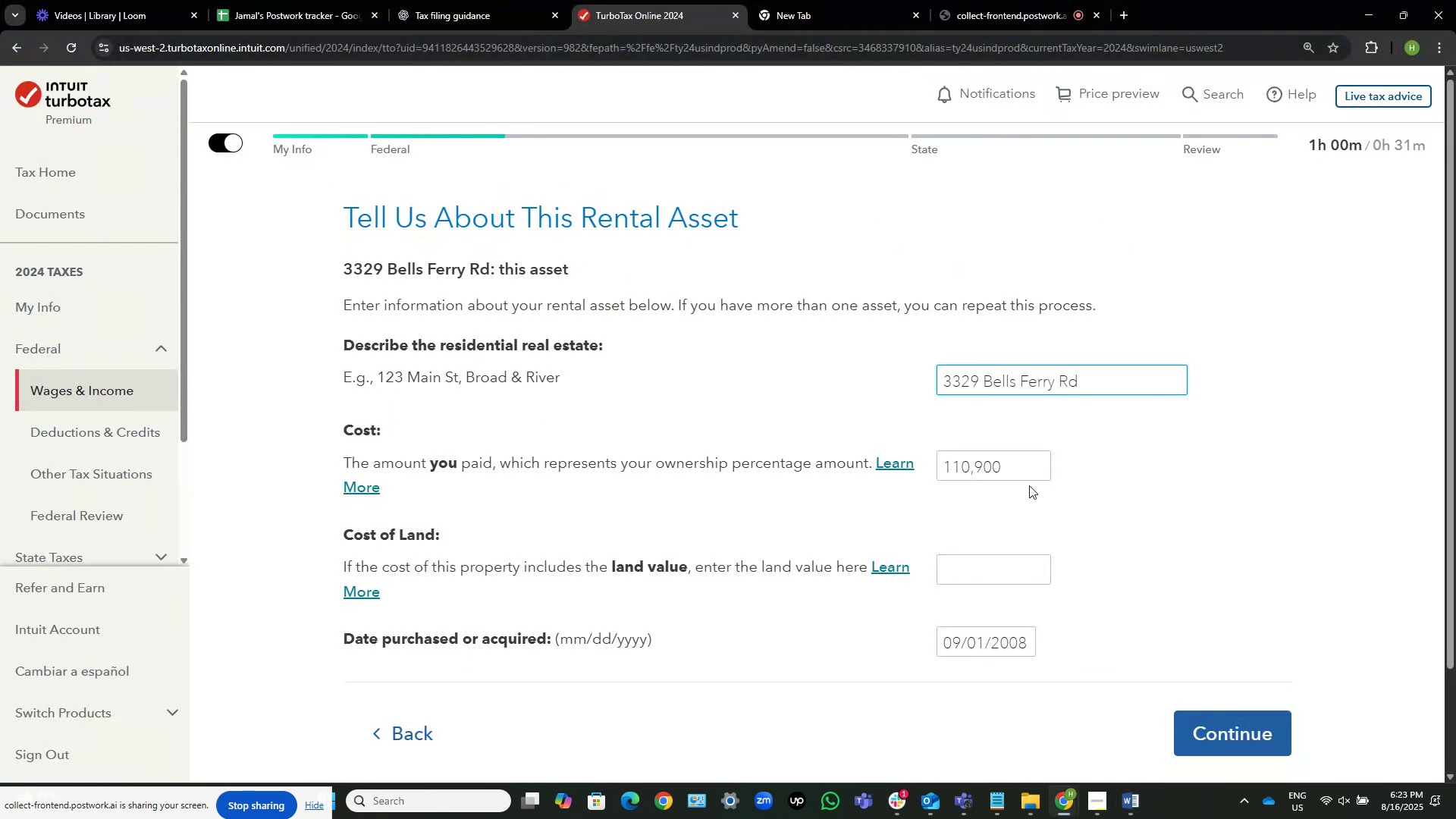 
key(Home)
 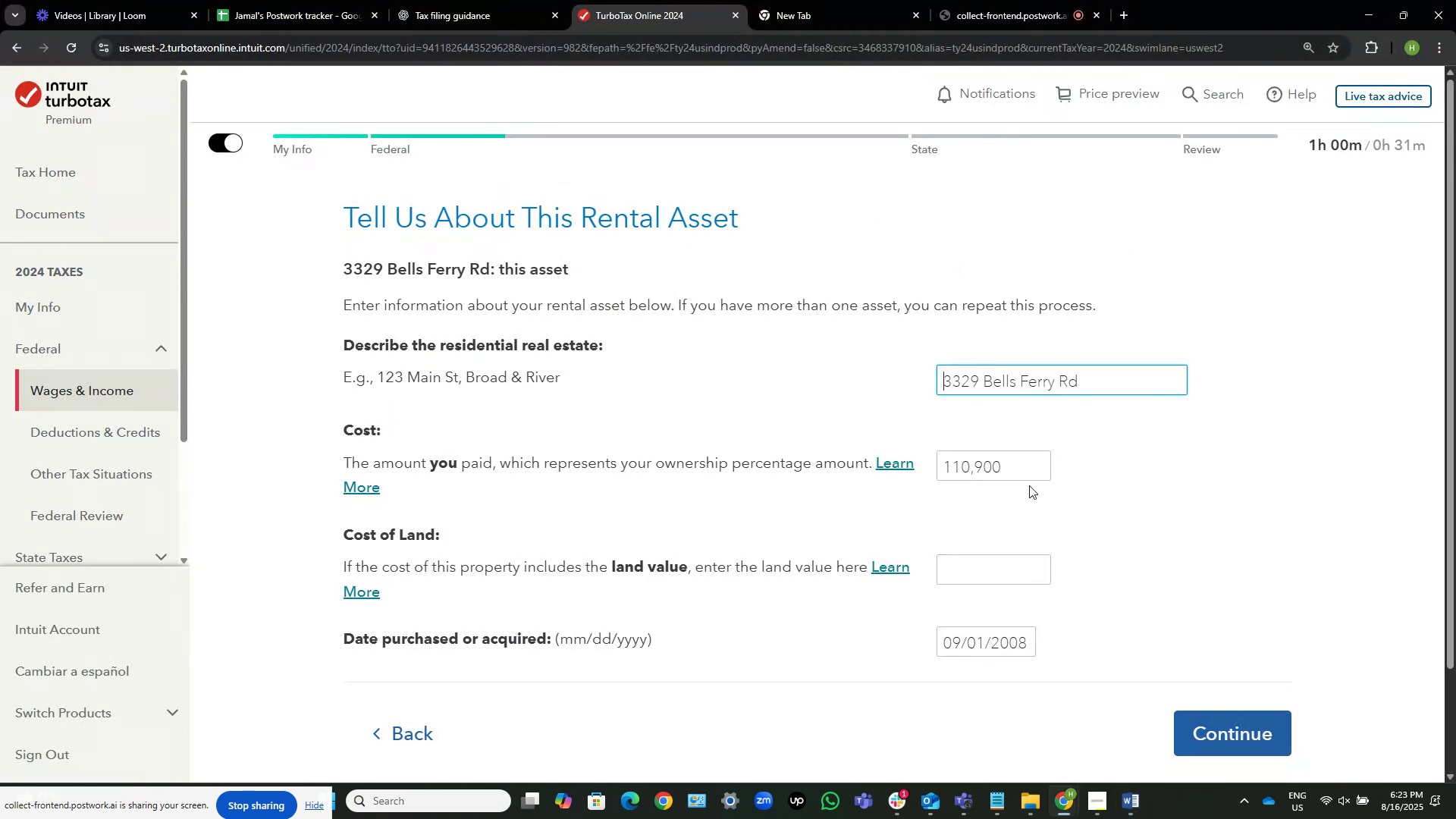 
key(Backspace)
 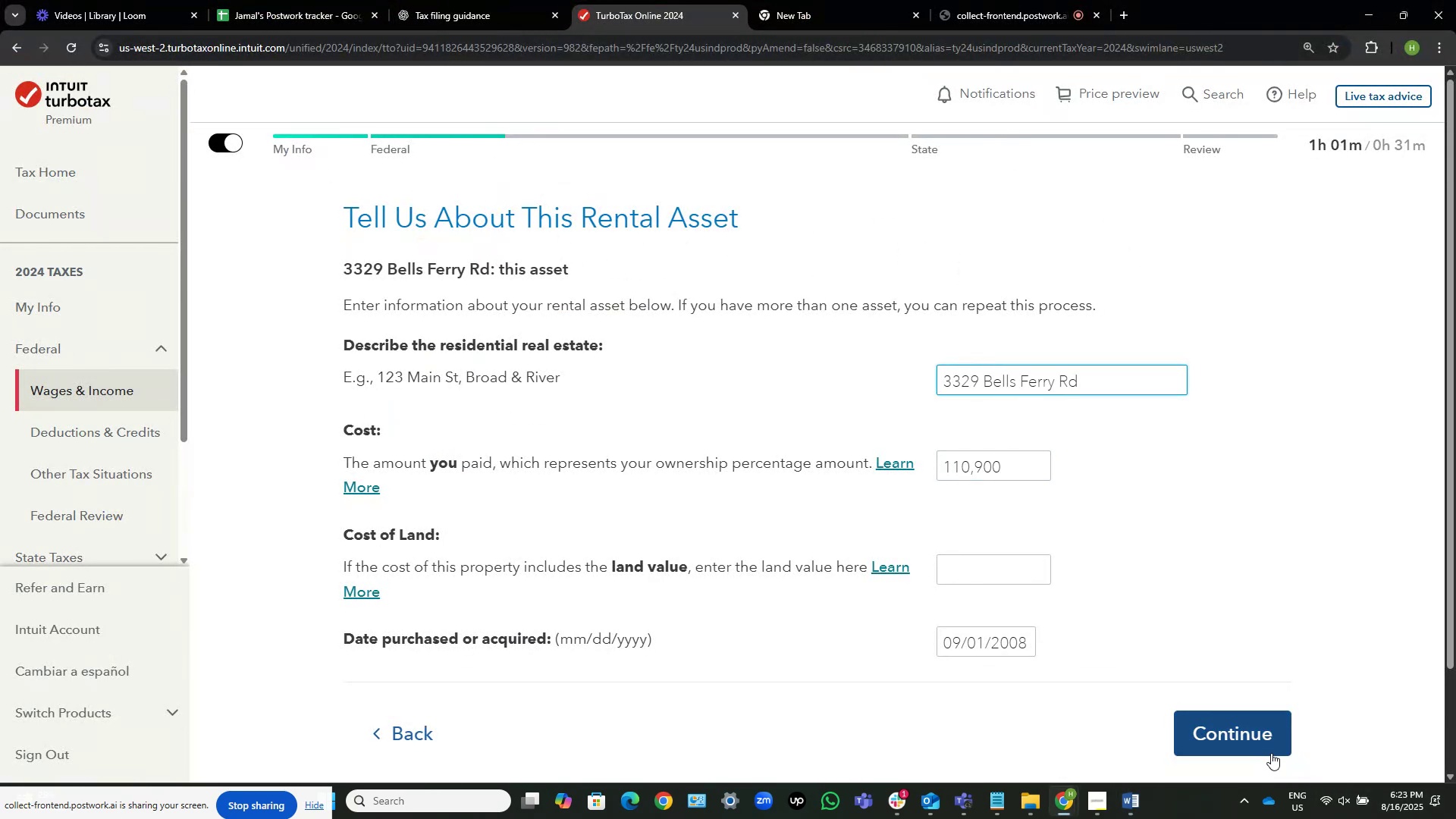 
left_click([1263, 731])
 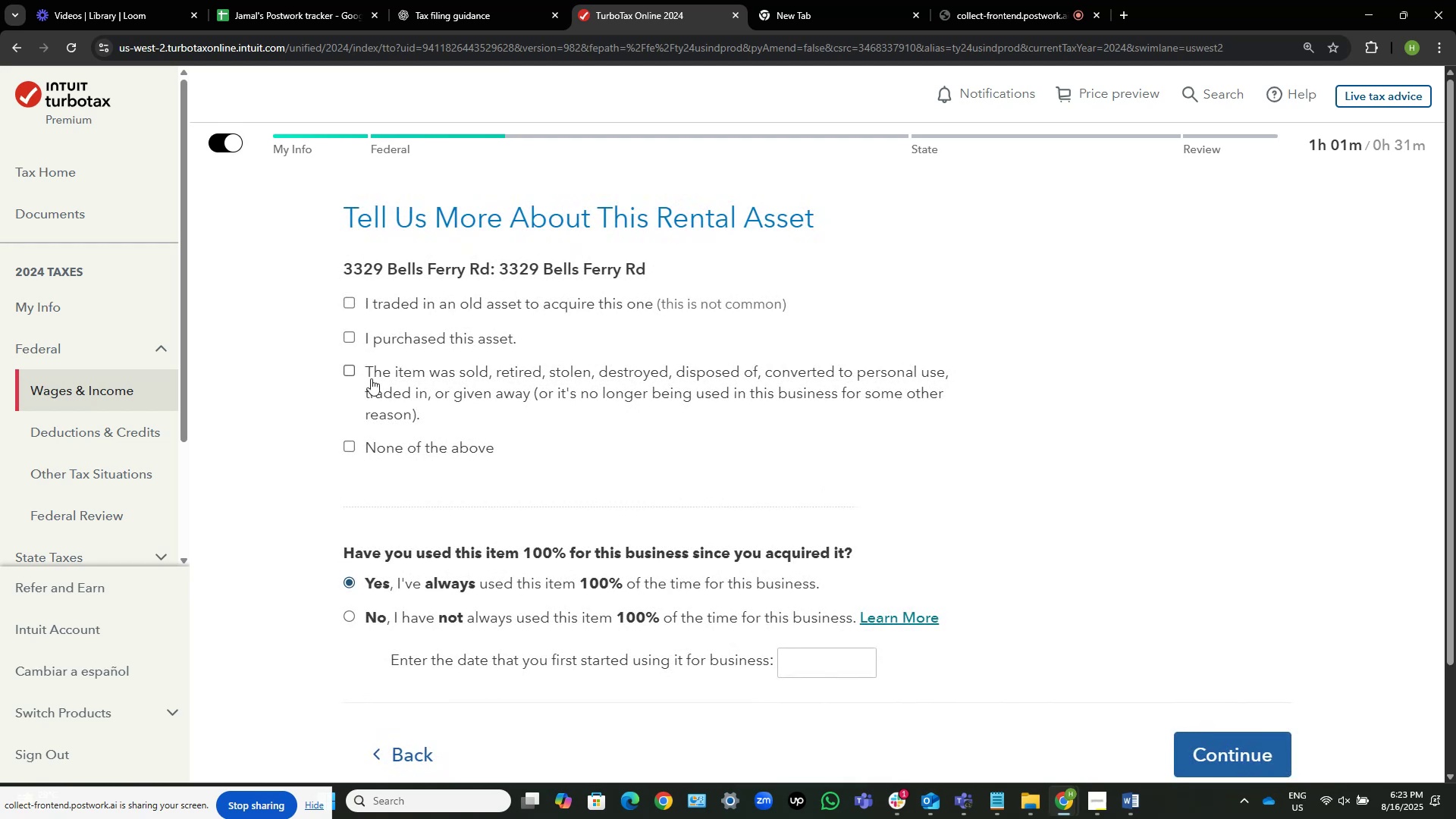 
left_click([366, 340])
 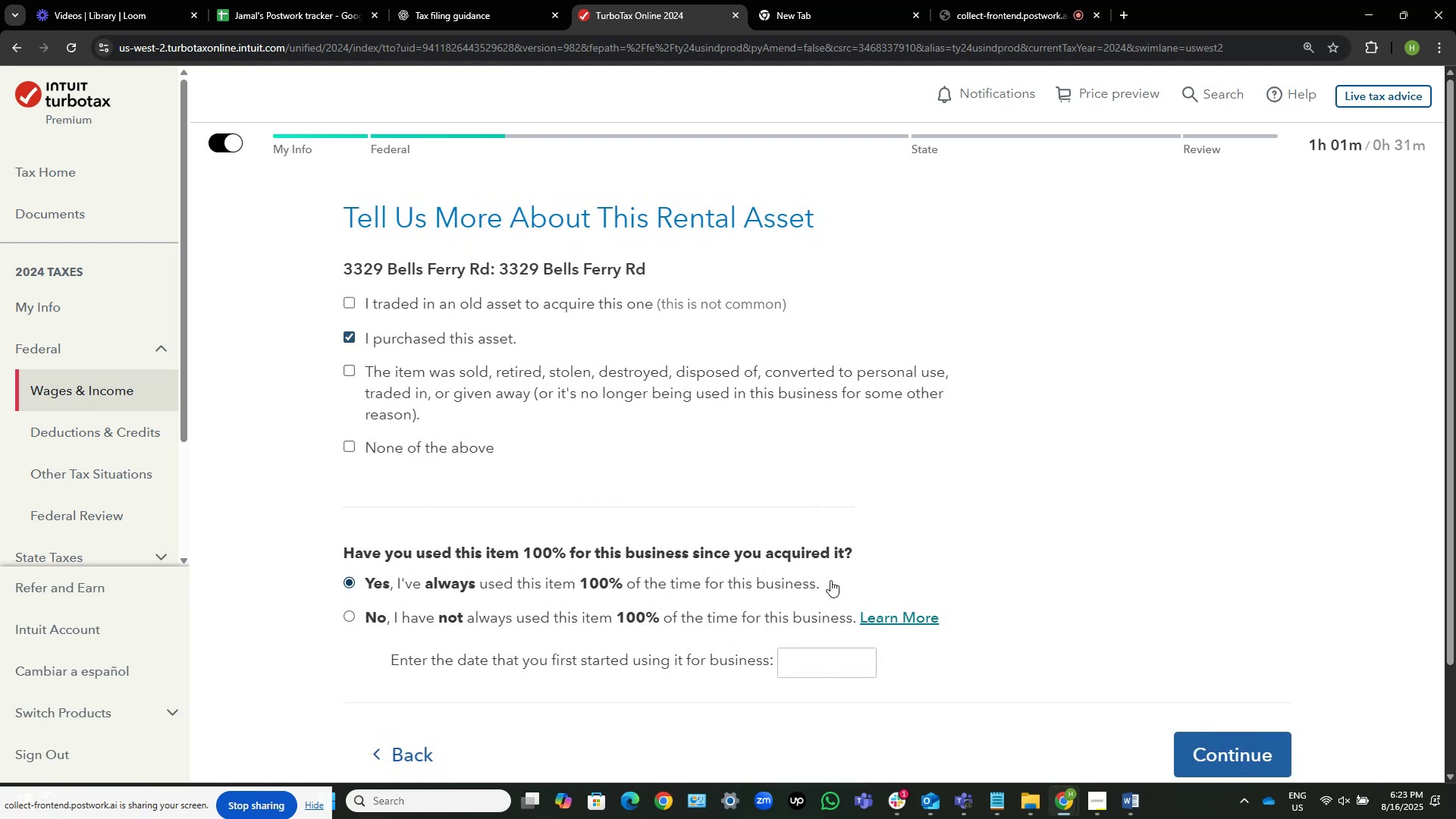 
scroll: coordinate [827, 601], scroll_direction: down, amount: 2.0
 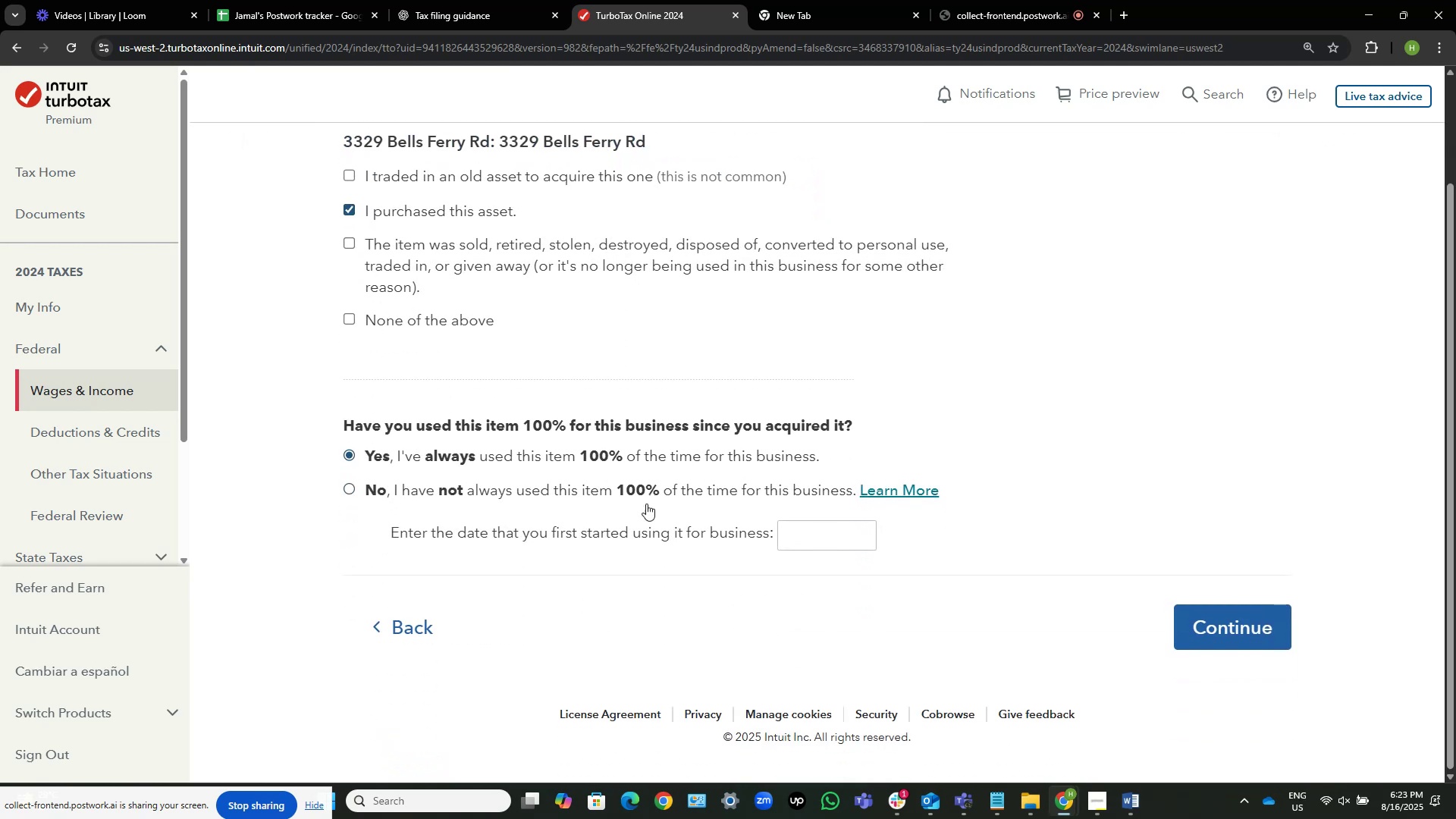 
key(Alt+AltLeft)
 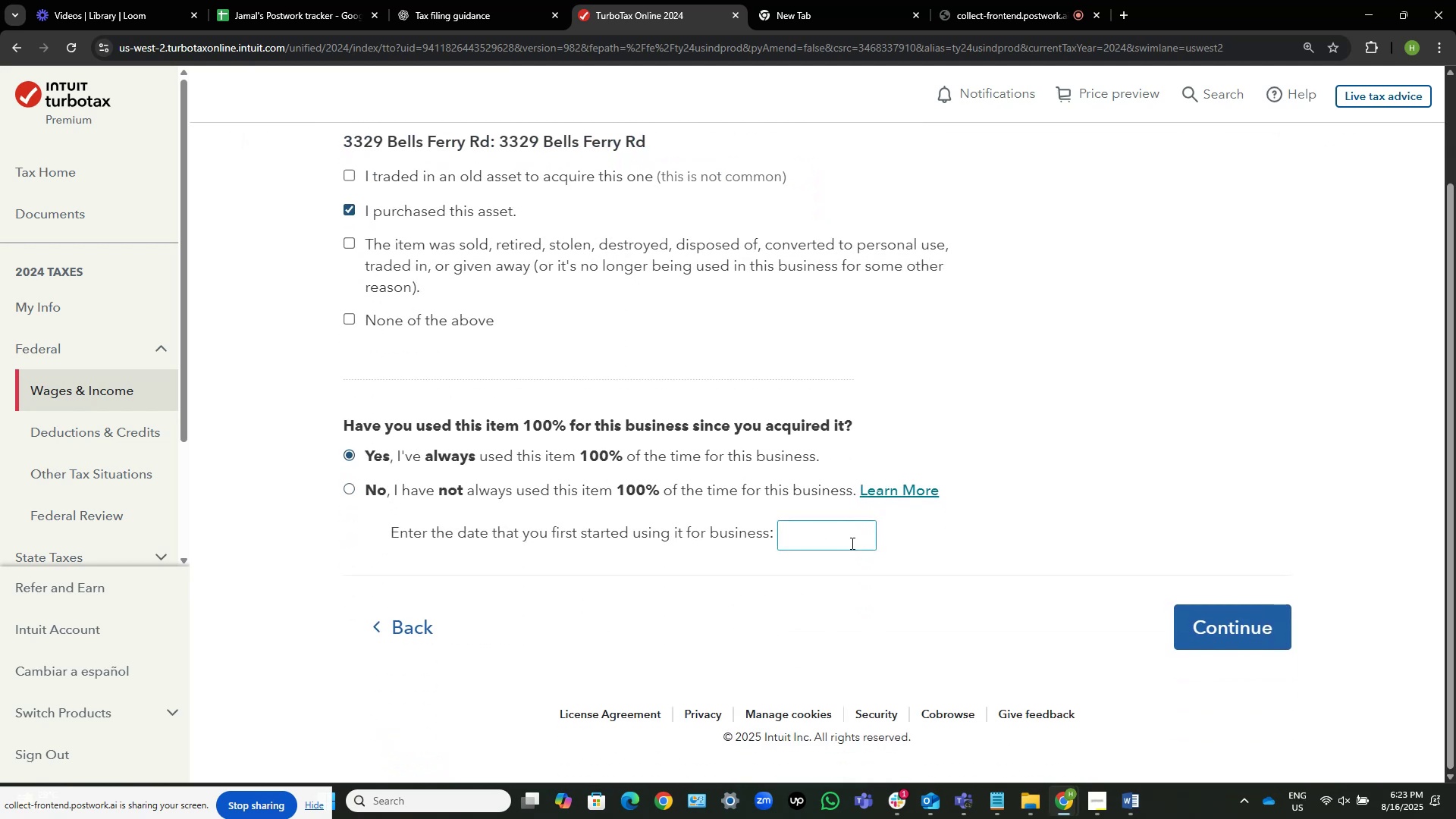 
key(Alt+Tab)
 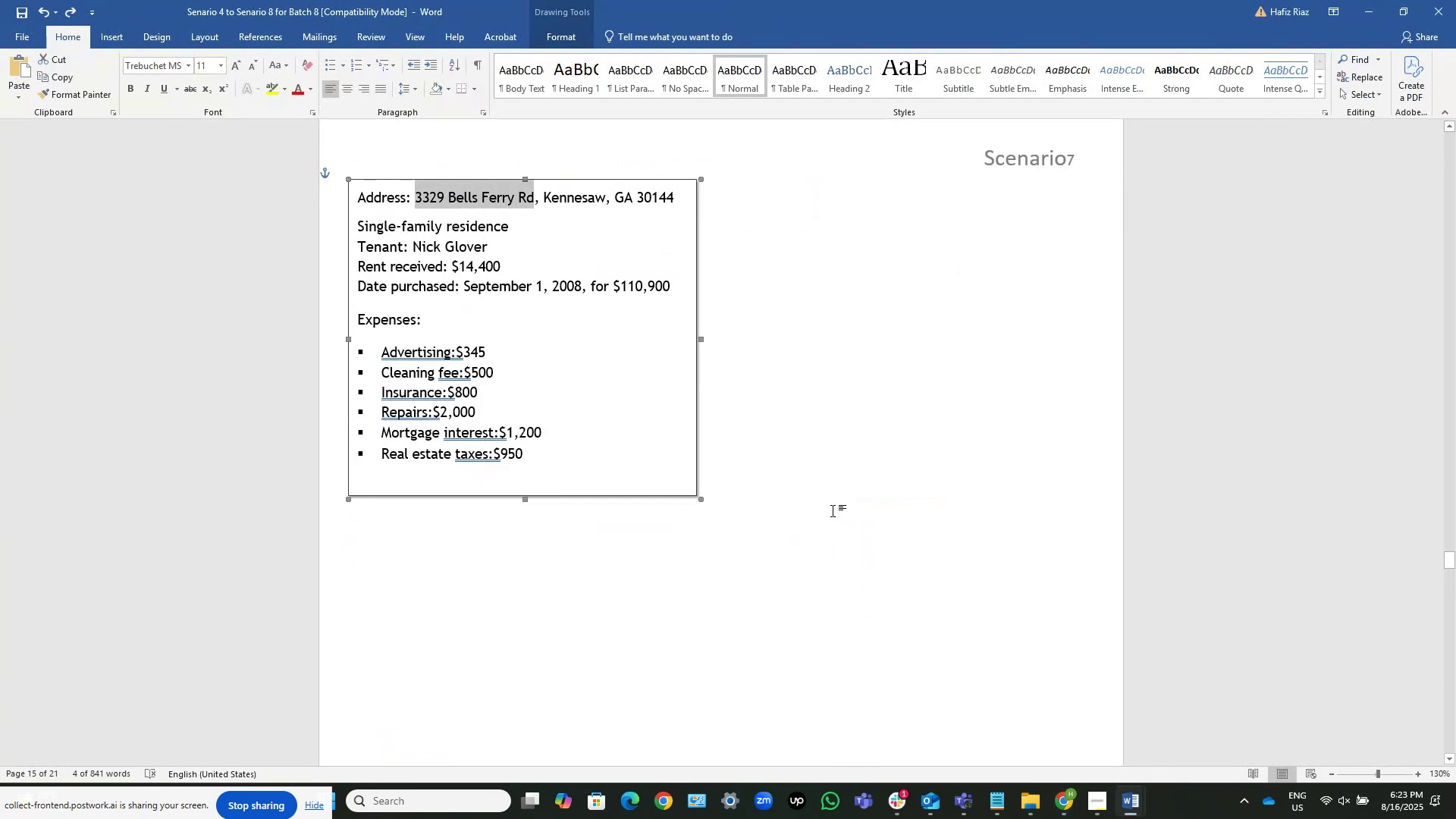 
key(Alt+AltLeft)
 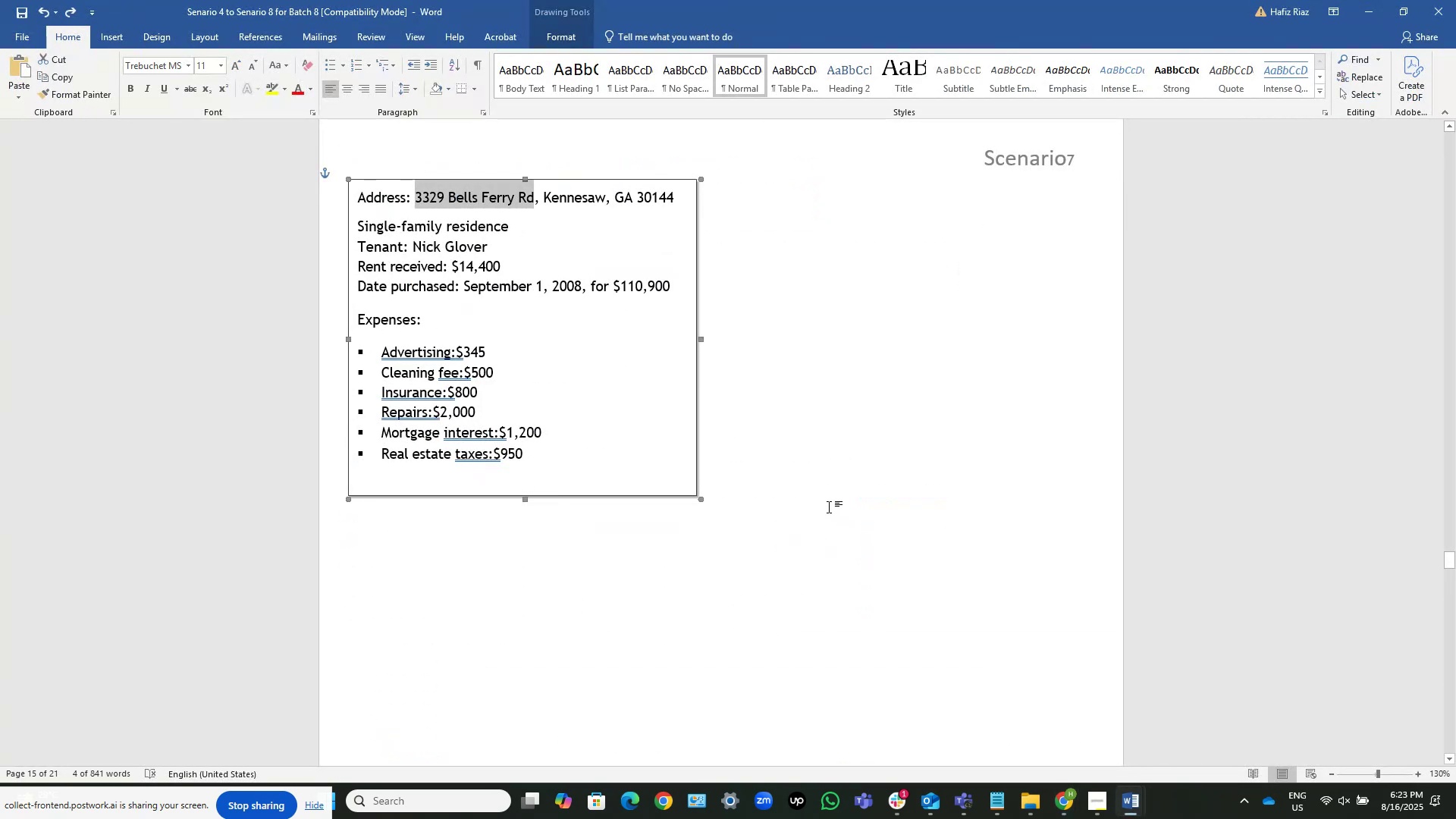 
key(Alt+Tab)
 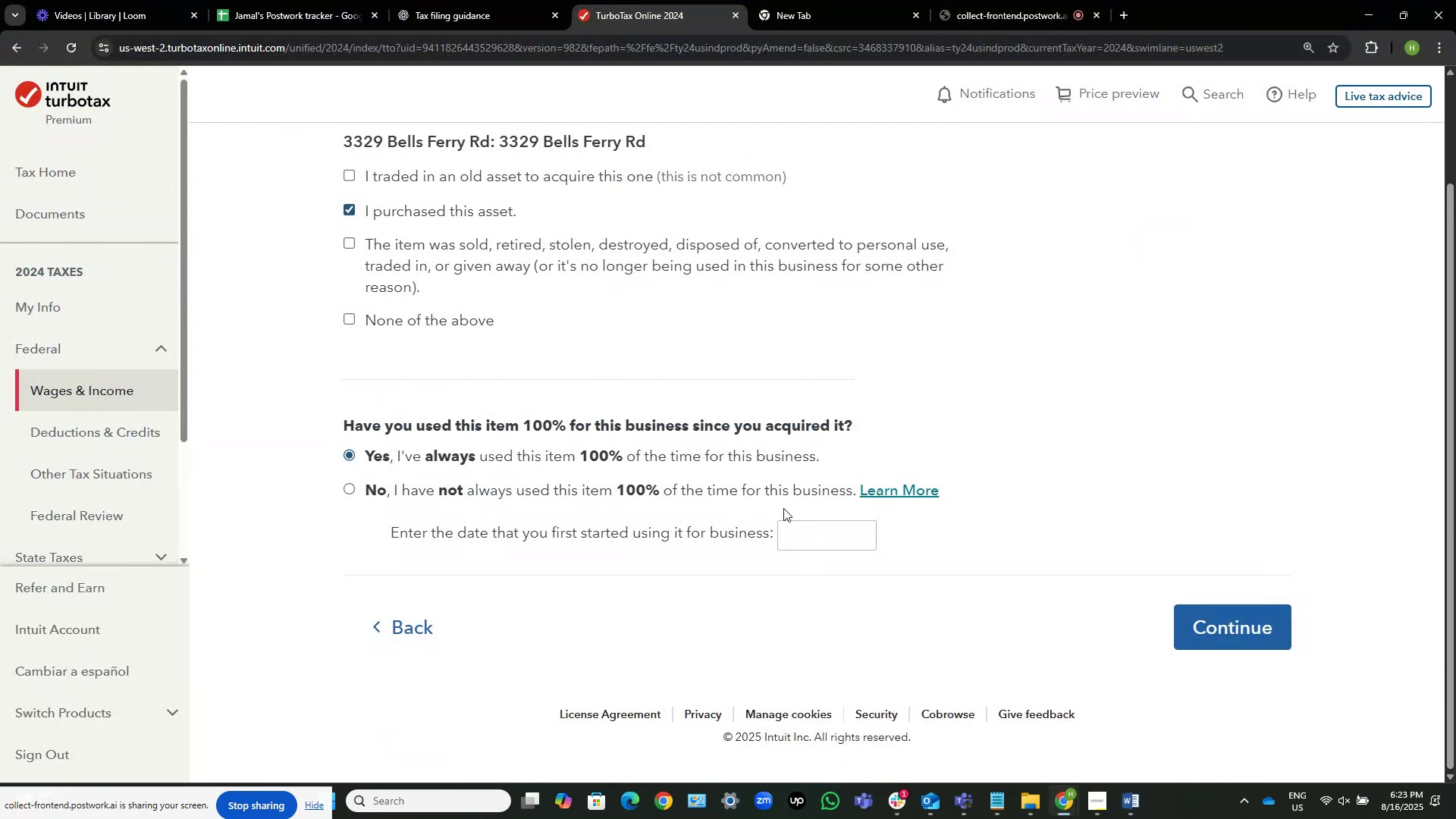 
left_click([825, 538])
 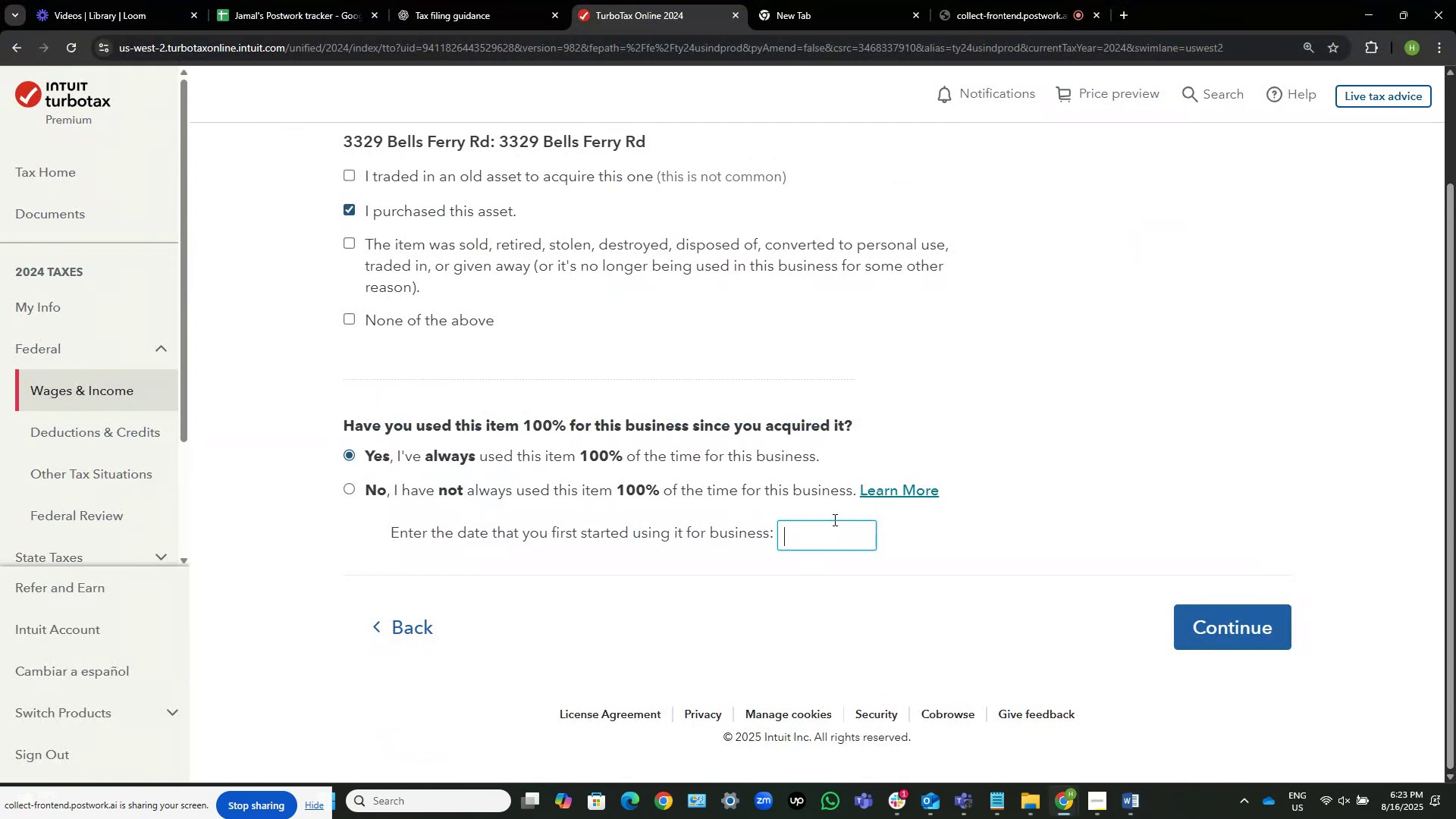 
key(Numpad9)
 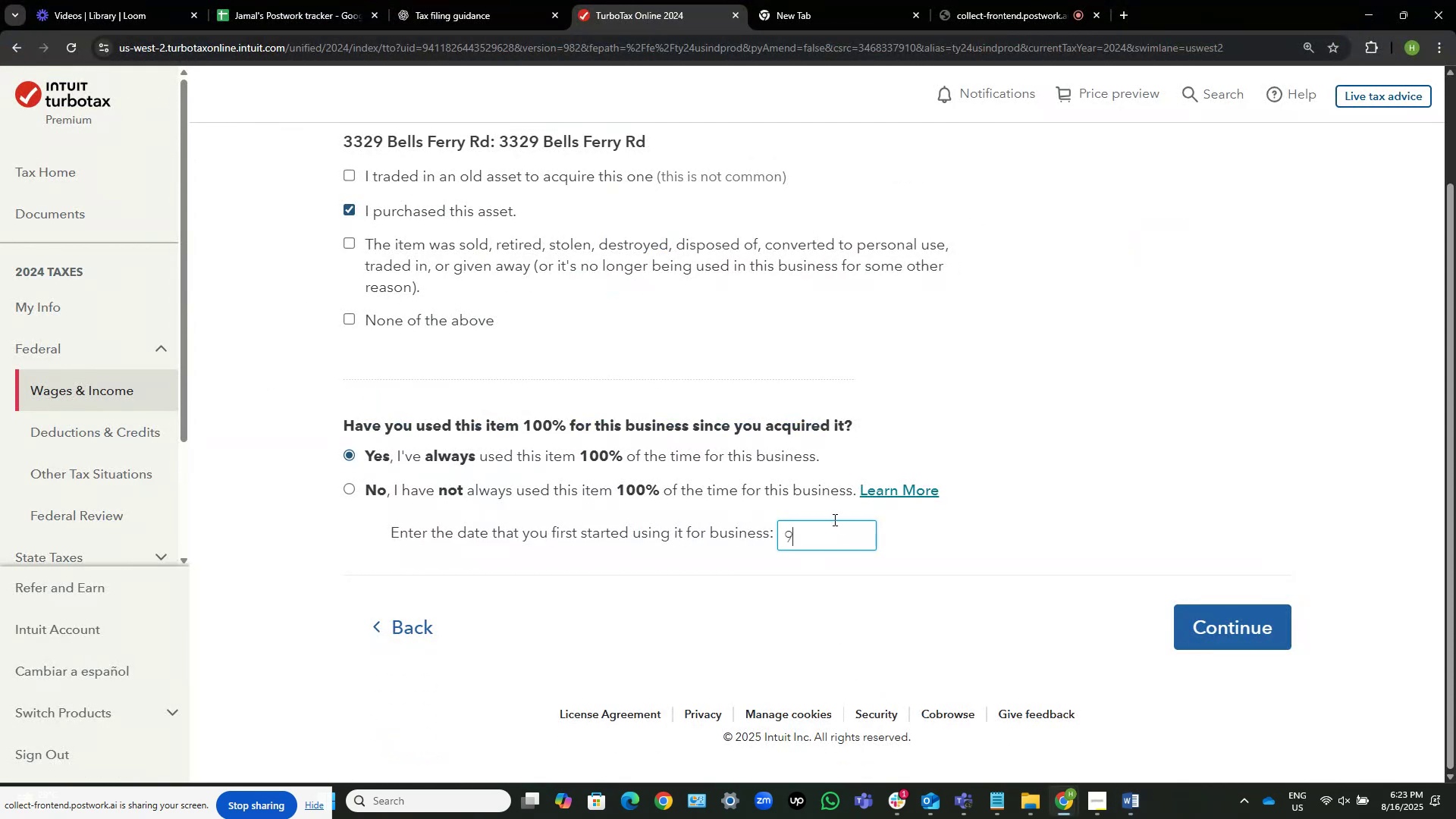 
key(NumpadDivide)
 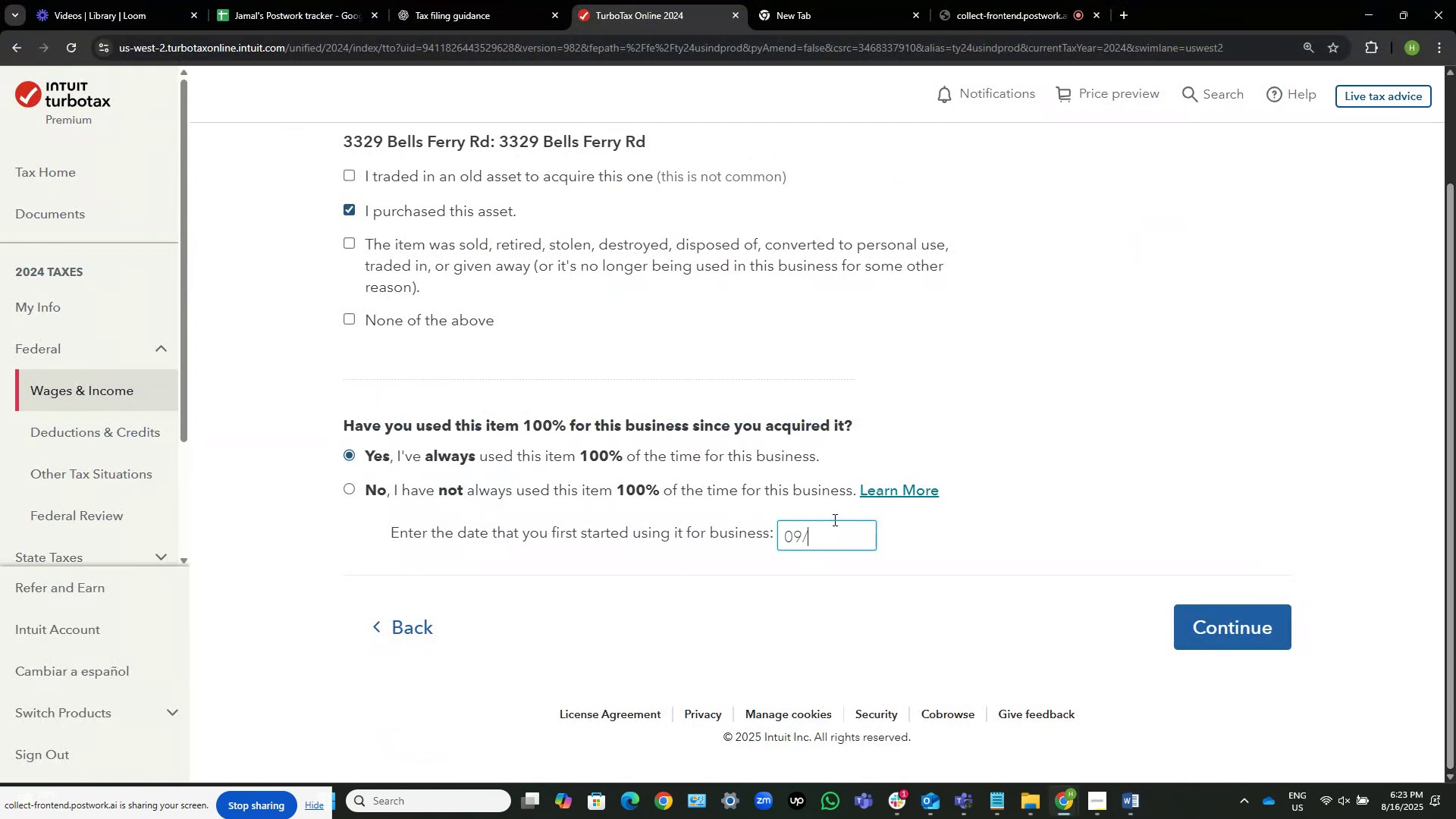 
key(Numpad1)
 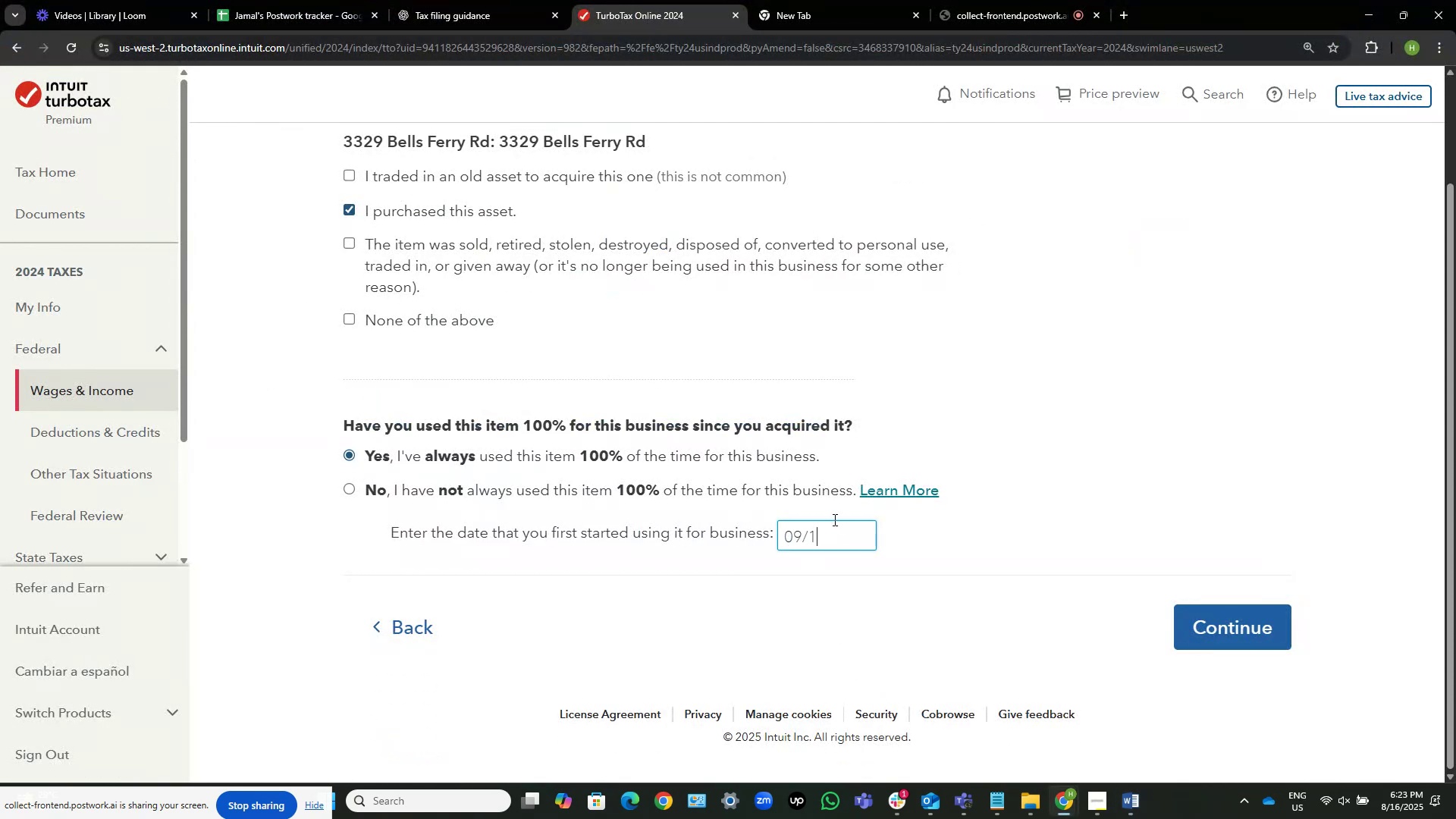 
key(NumpadDivide)
 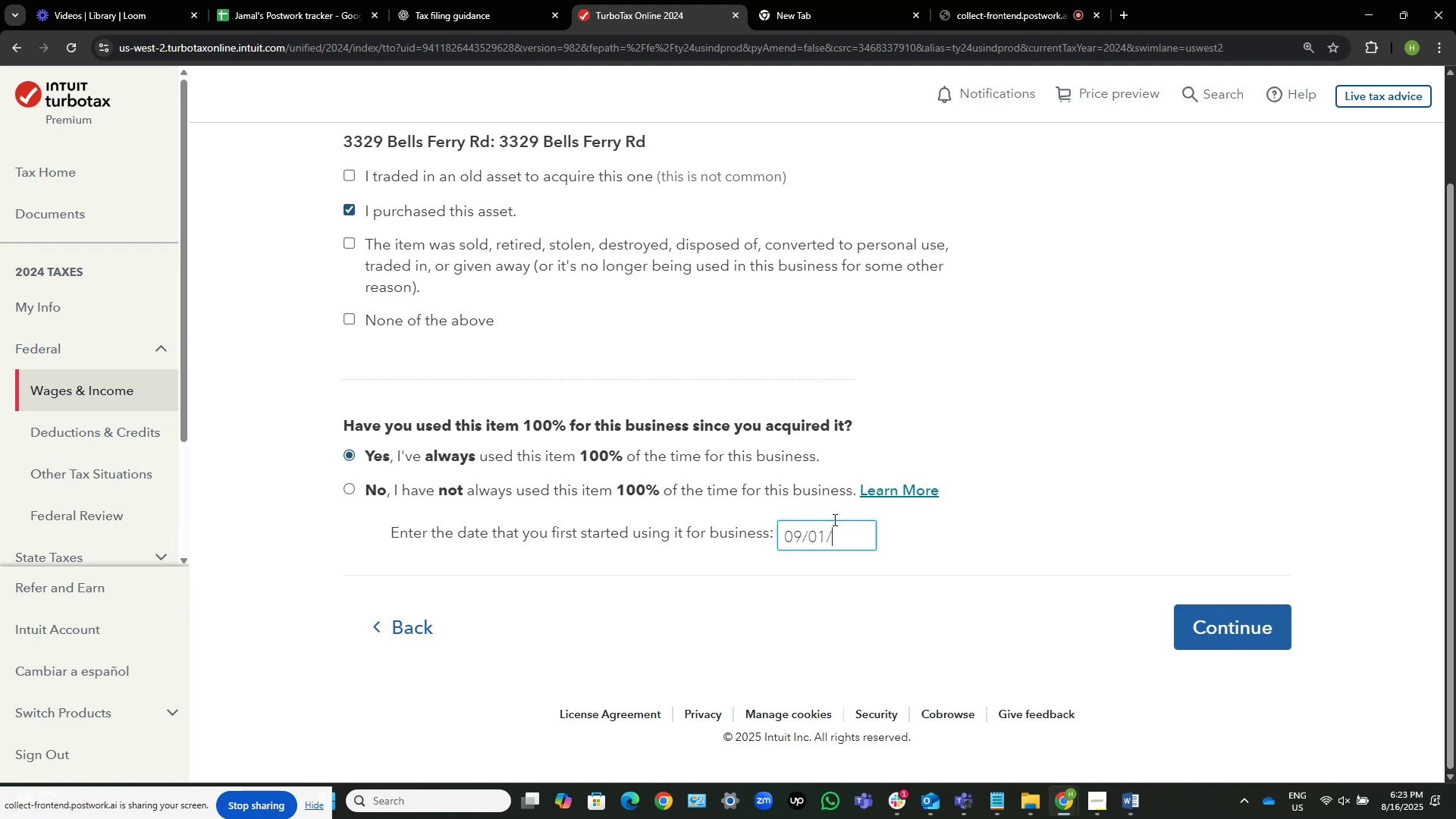 
key(Numpad2)
 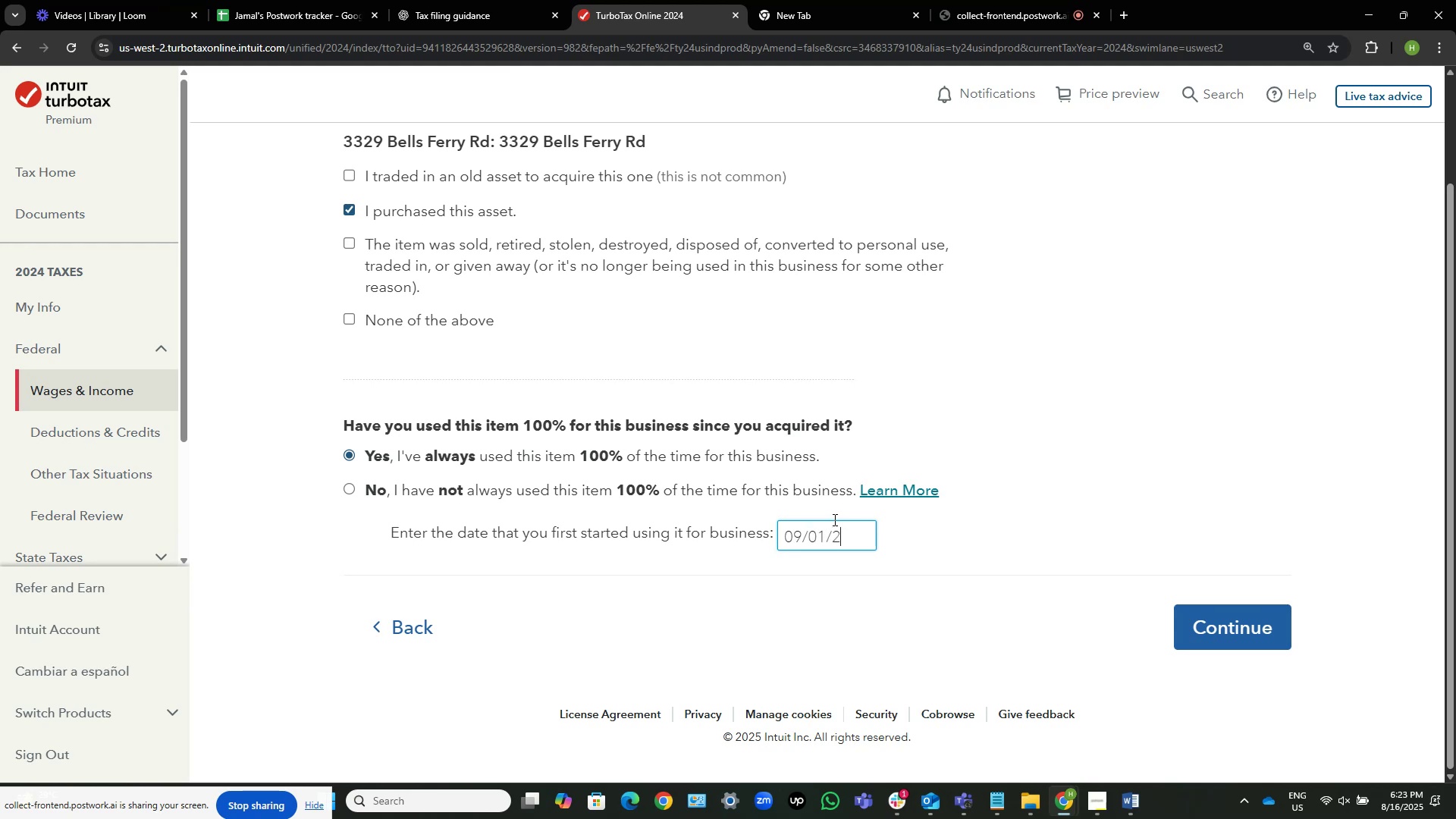 
key(Numpad0)
 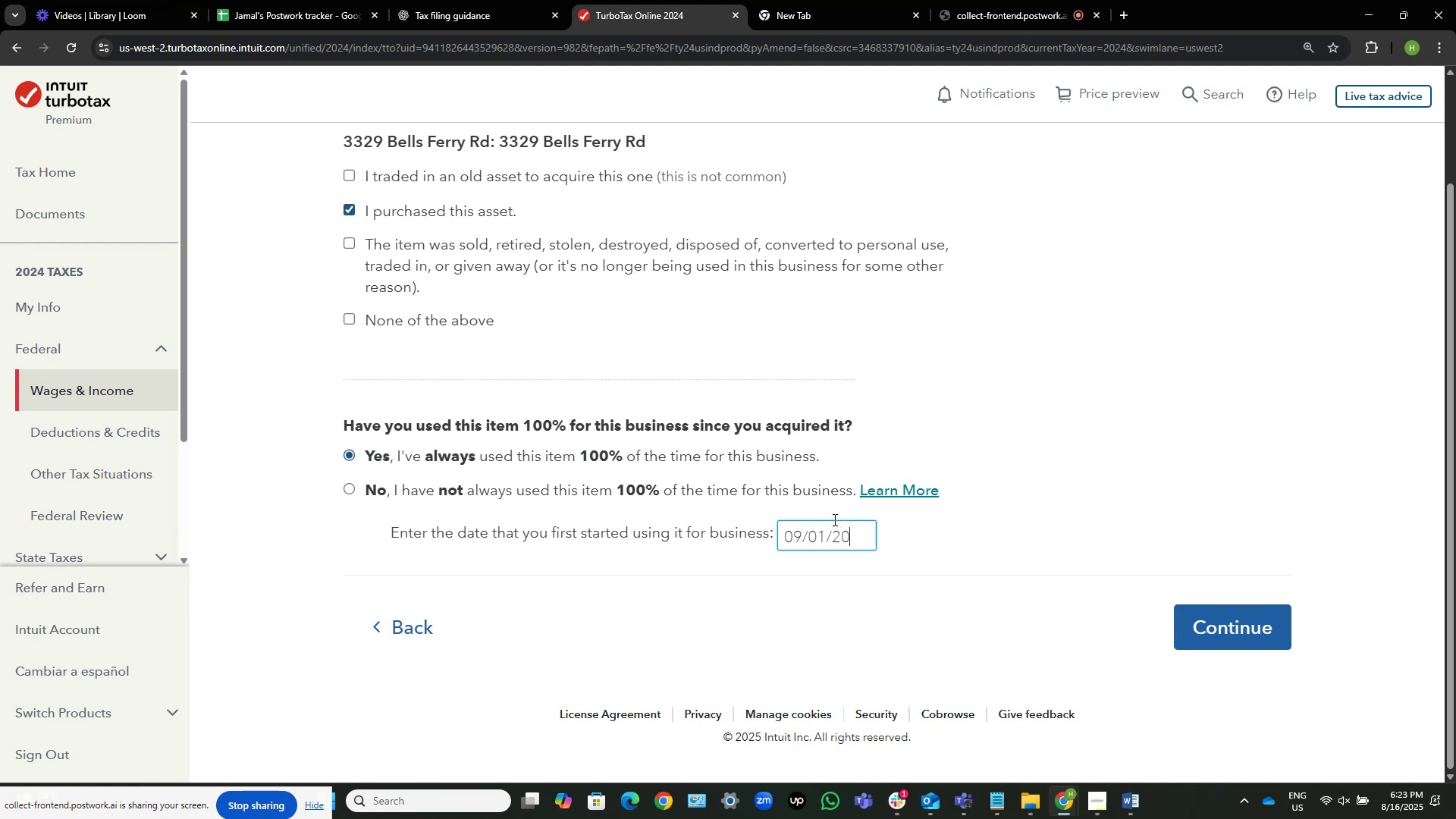 
key(Numpad0)
 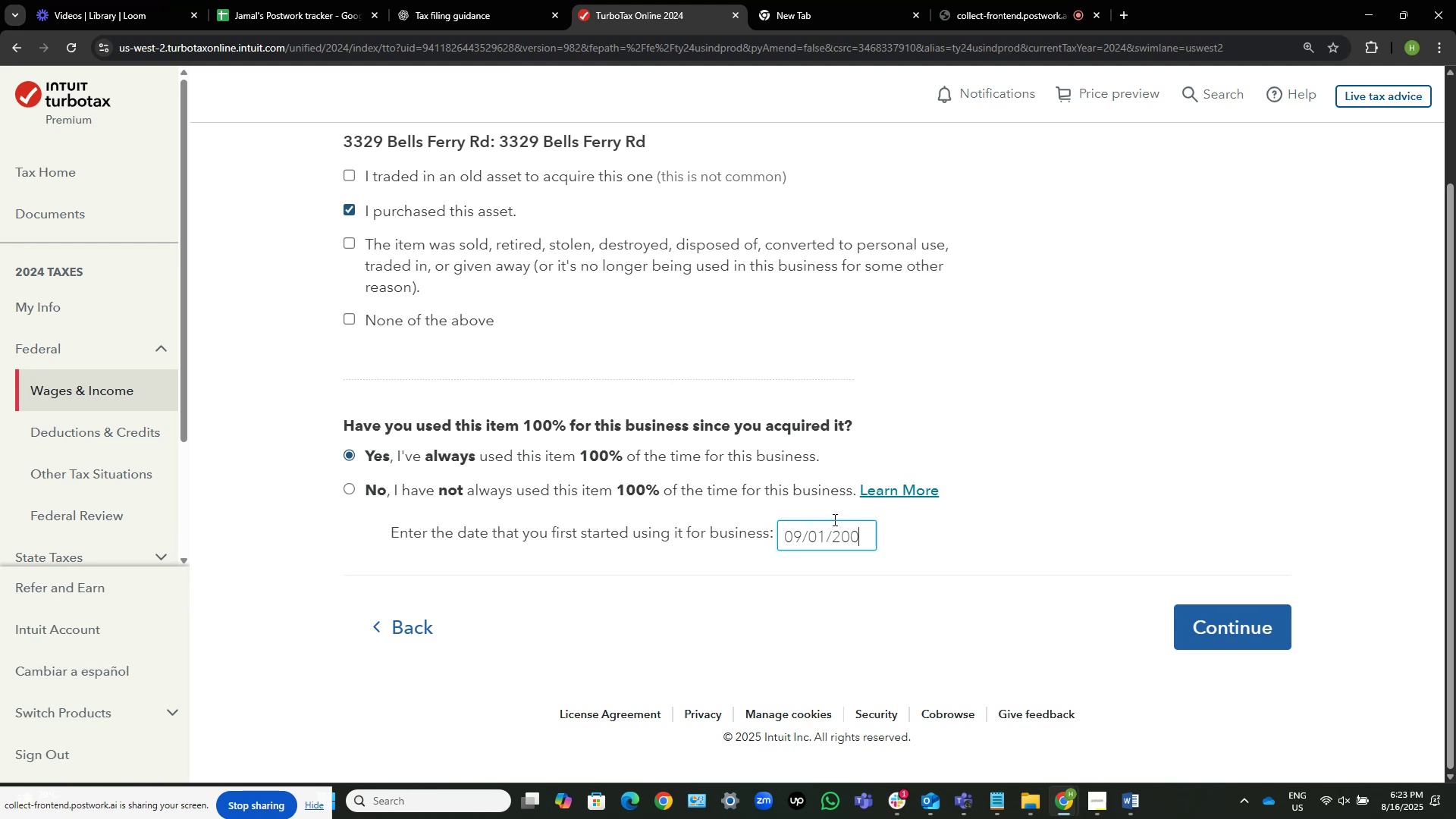 
key(Numpad8)
 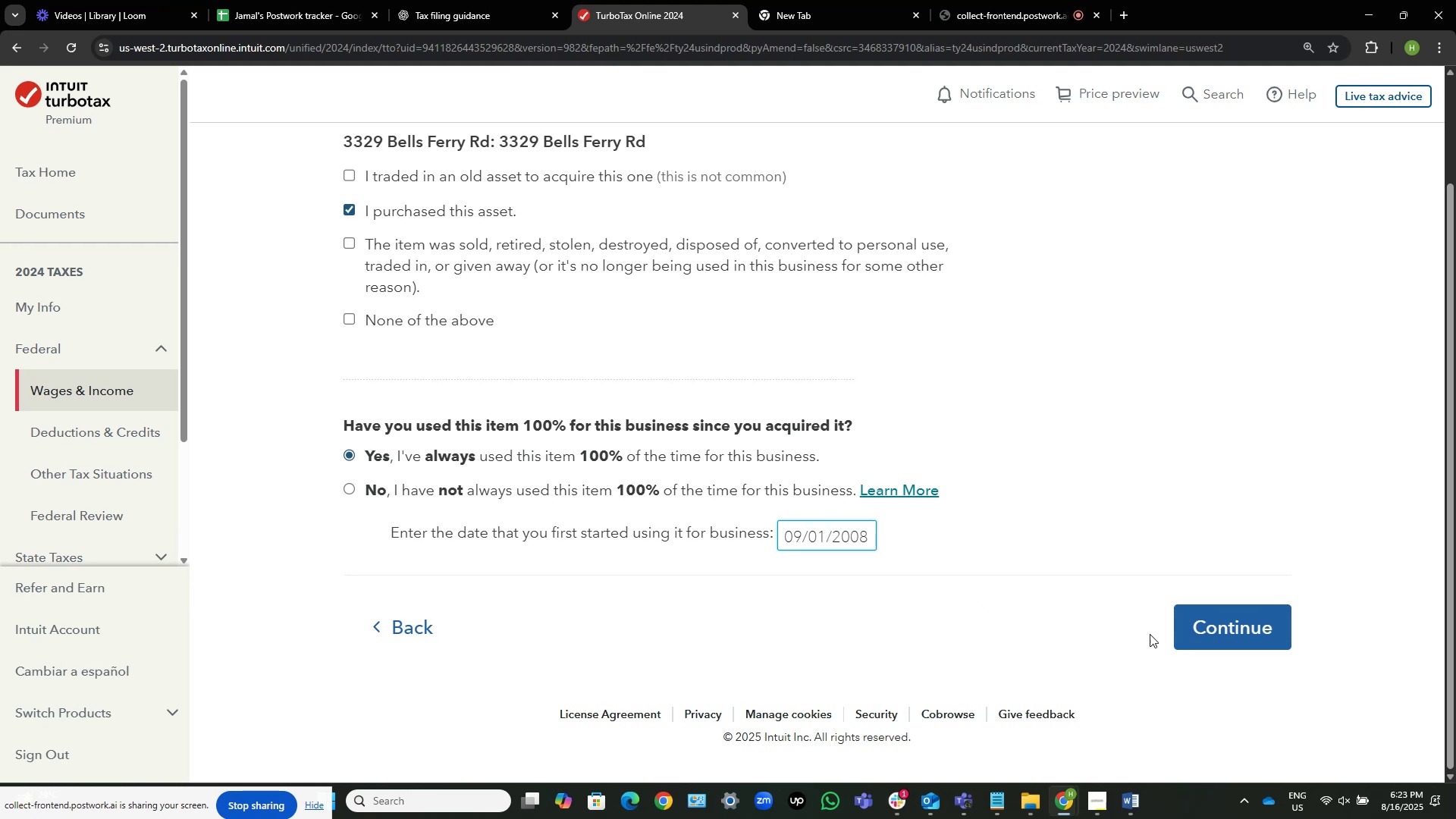 
left_click([1191, 622])
 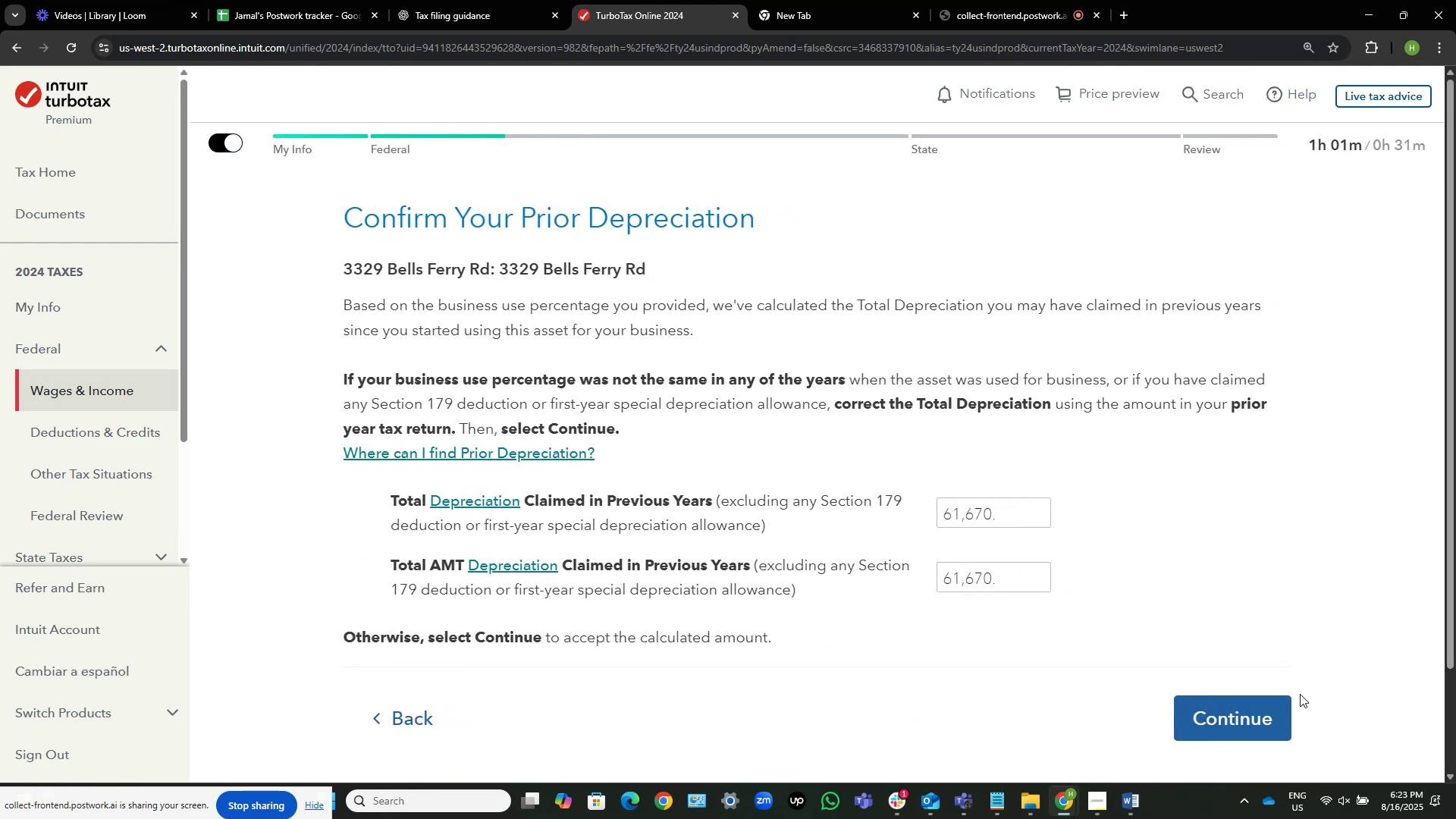 
wait(9.07)
 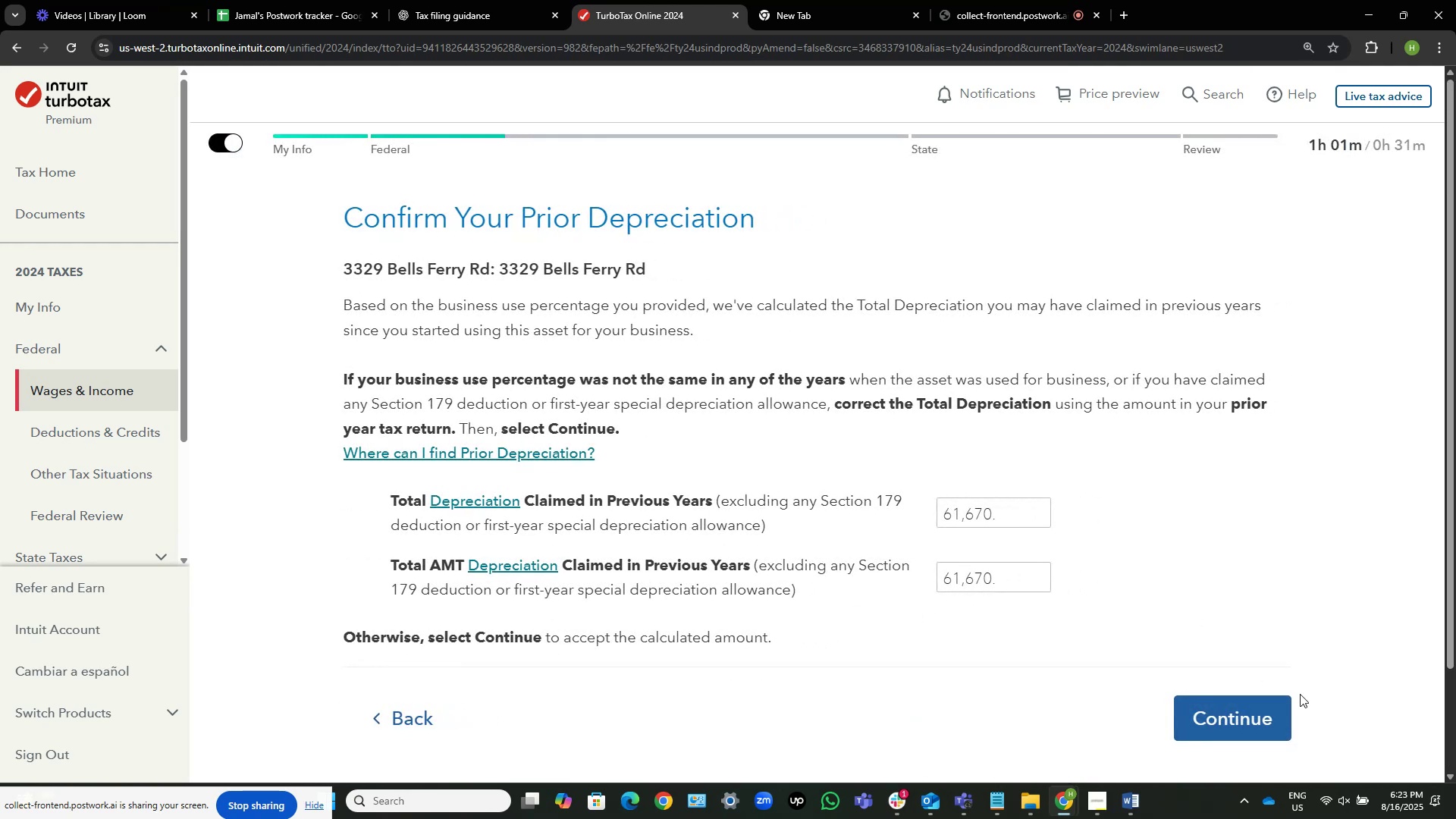 
left_click([1231, 667])
 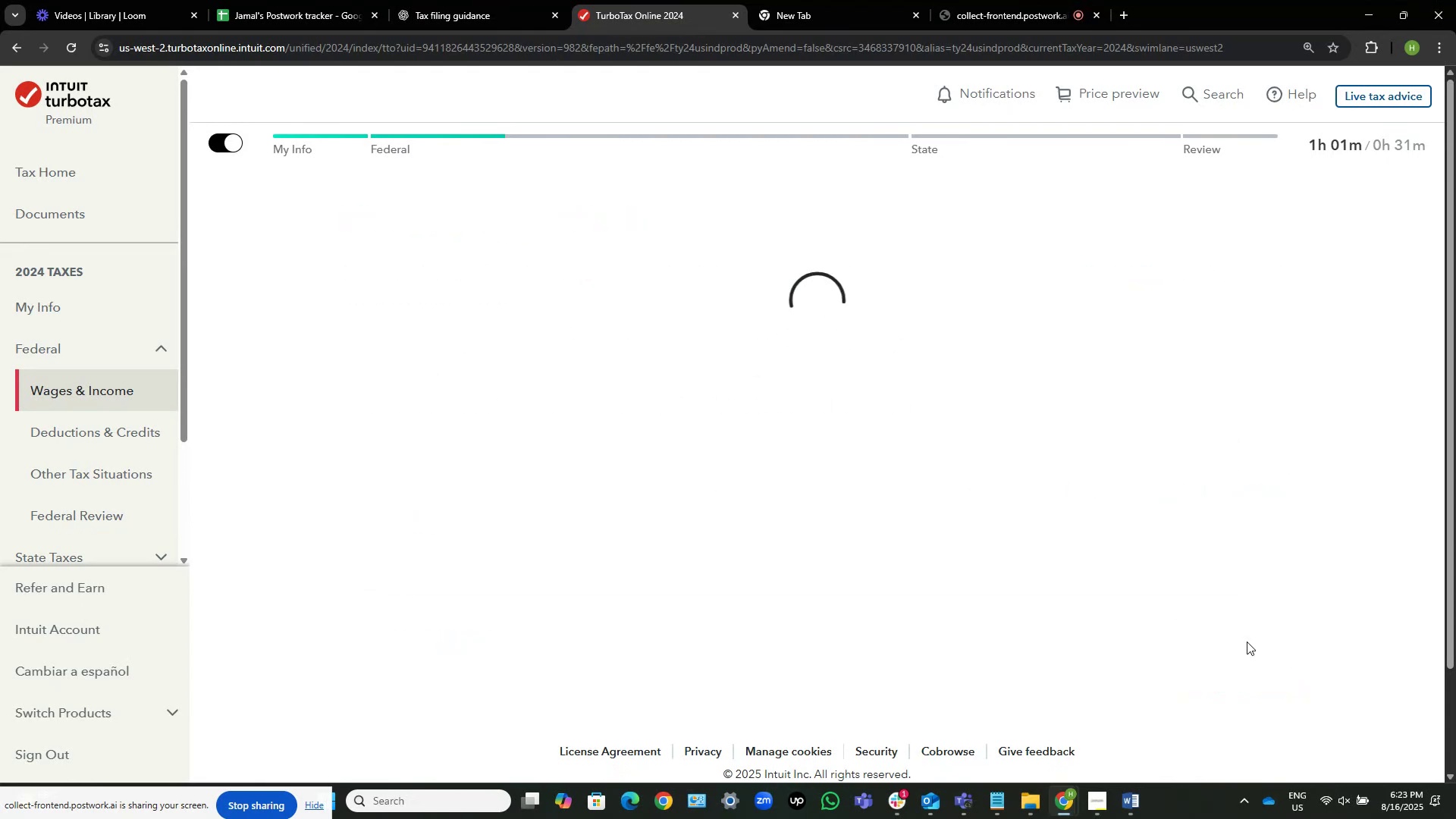 
left_click([1237, 623])
 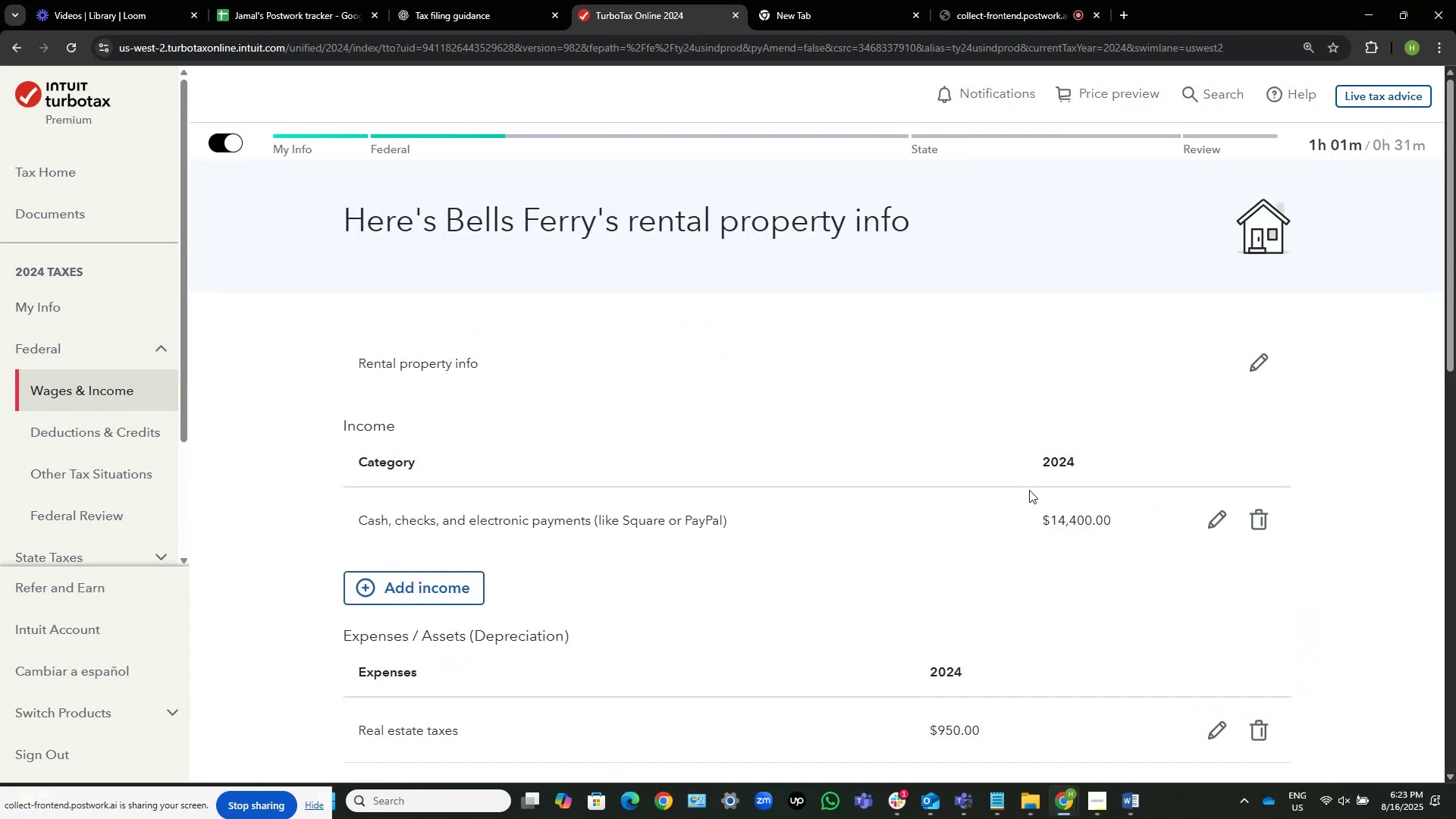 
scroll: coordinate [951, 495], scroll_direction: down, amount: 8.0
 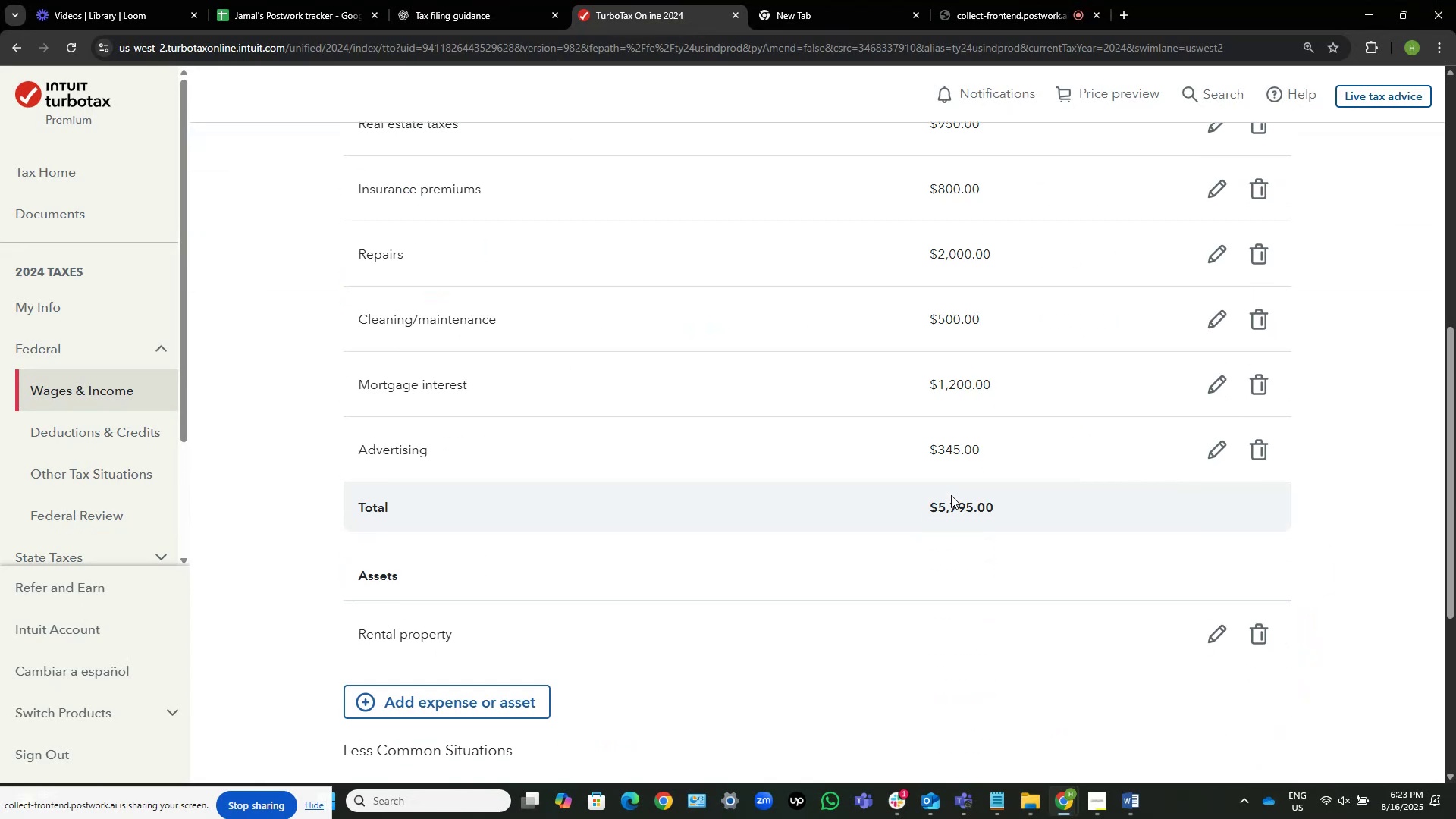 
scroll: coordinate [951, 495], scroll_direction: up, amount: 2.0
 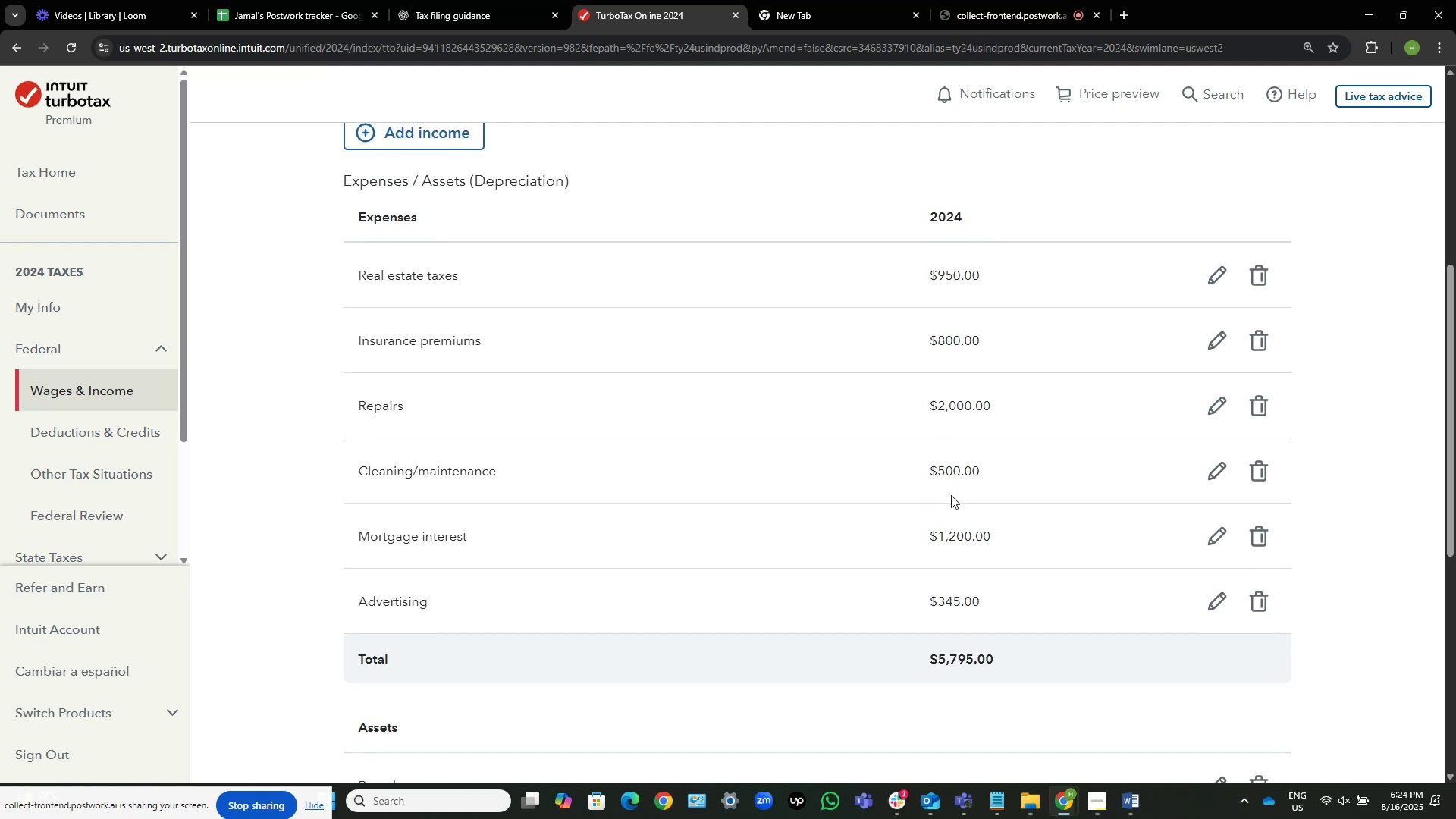 
scroll: coordinate [1071, 533], scroll_direction: down, amount: 5.0
 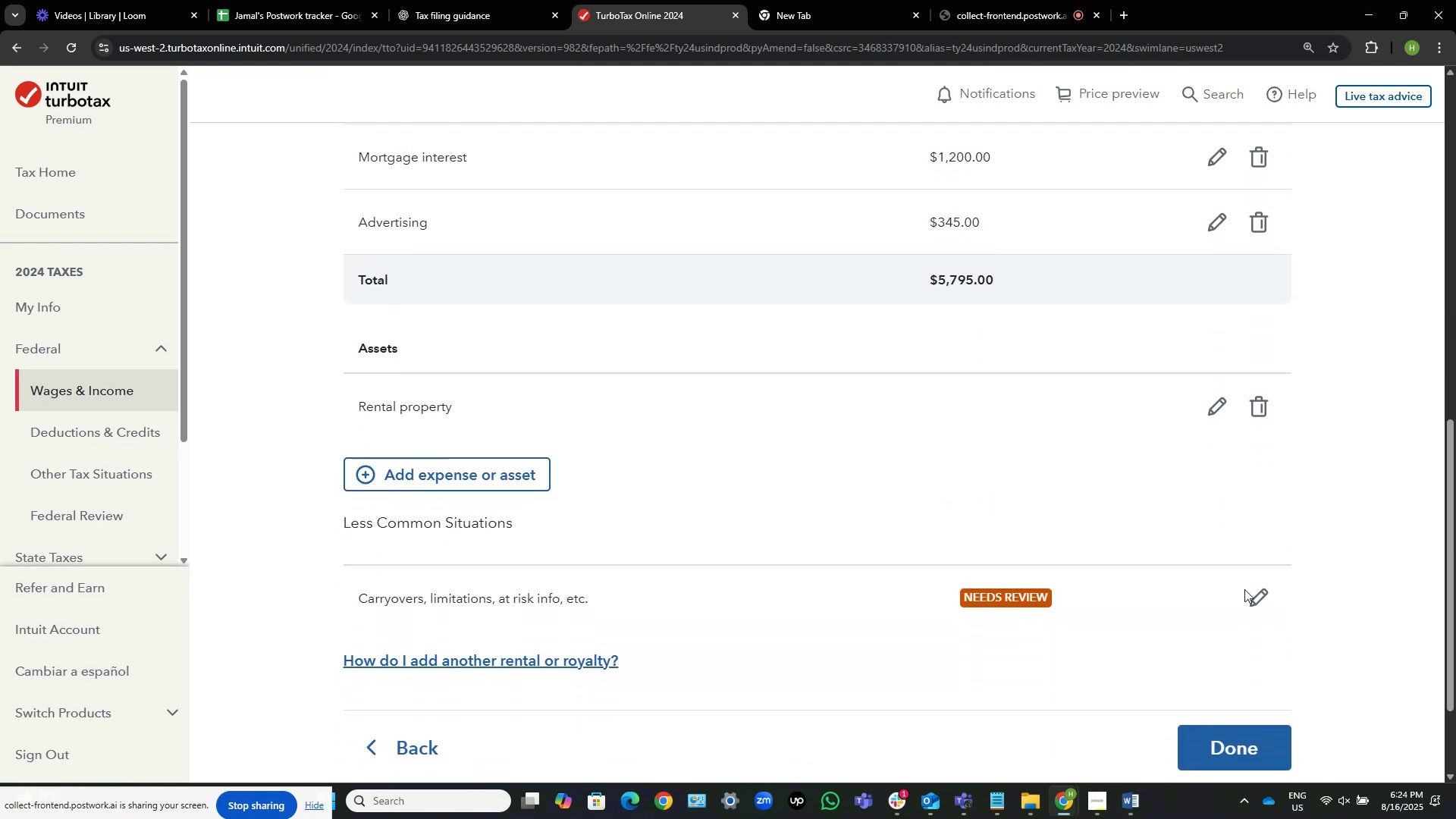 
left_click([1279, 606])
 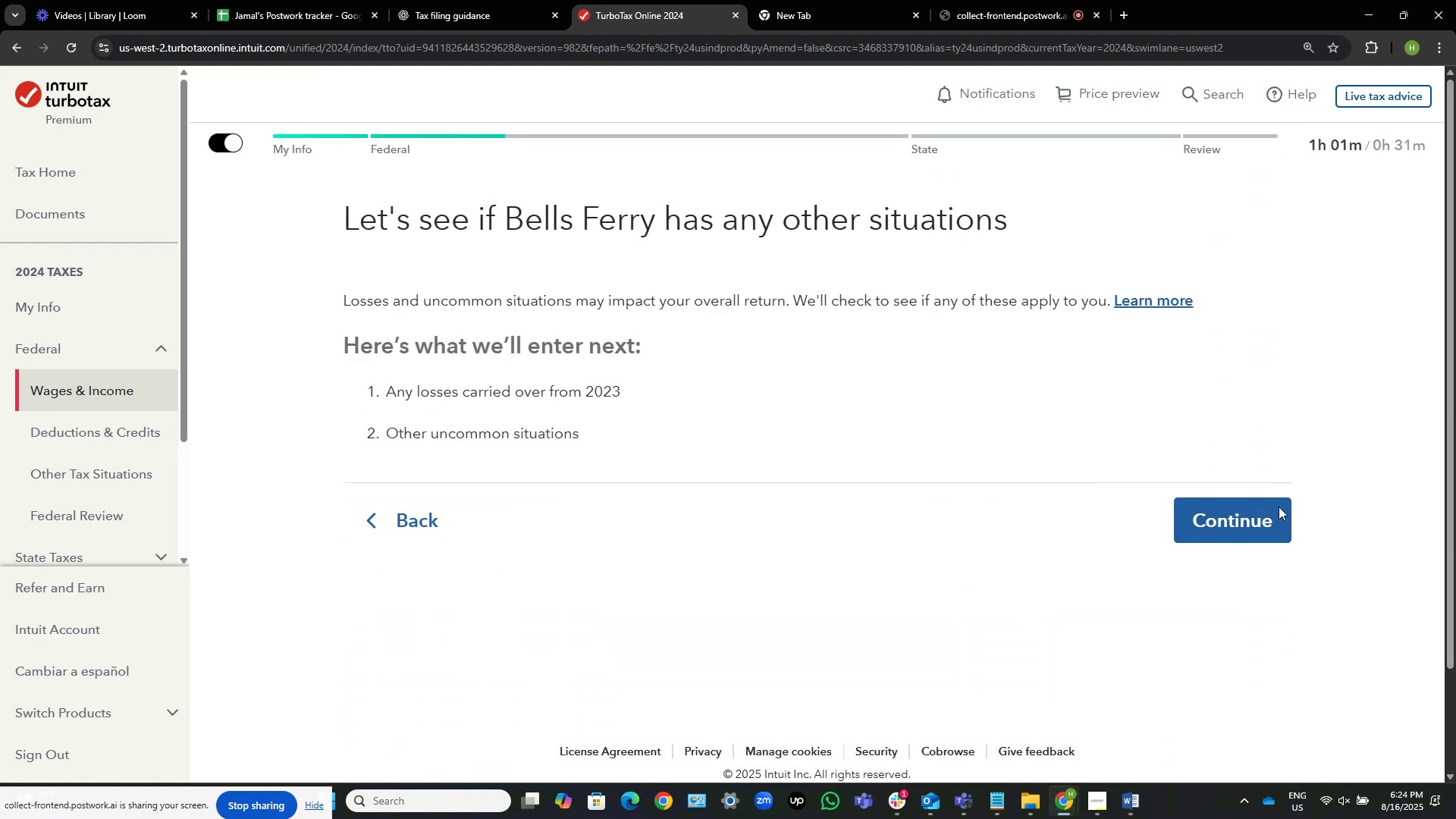 
scroll: coordinate [1278, 472], scroll_direction: down, amount: 4.0
 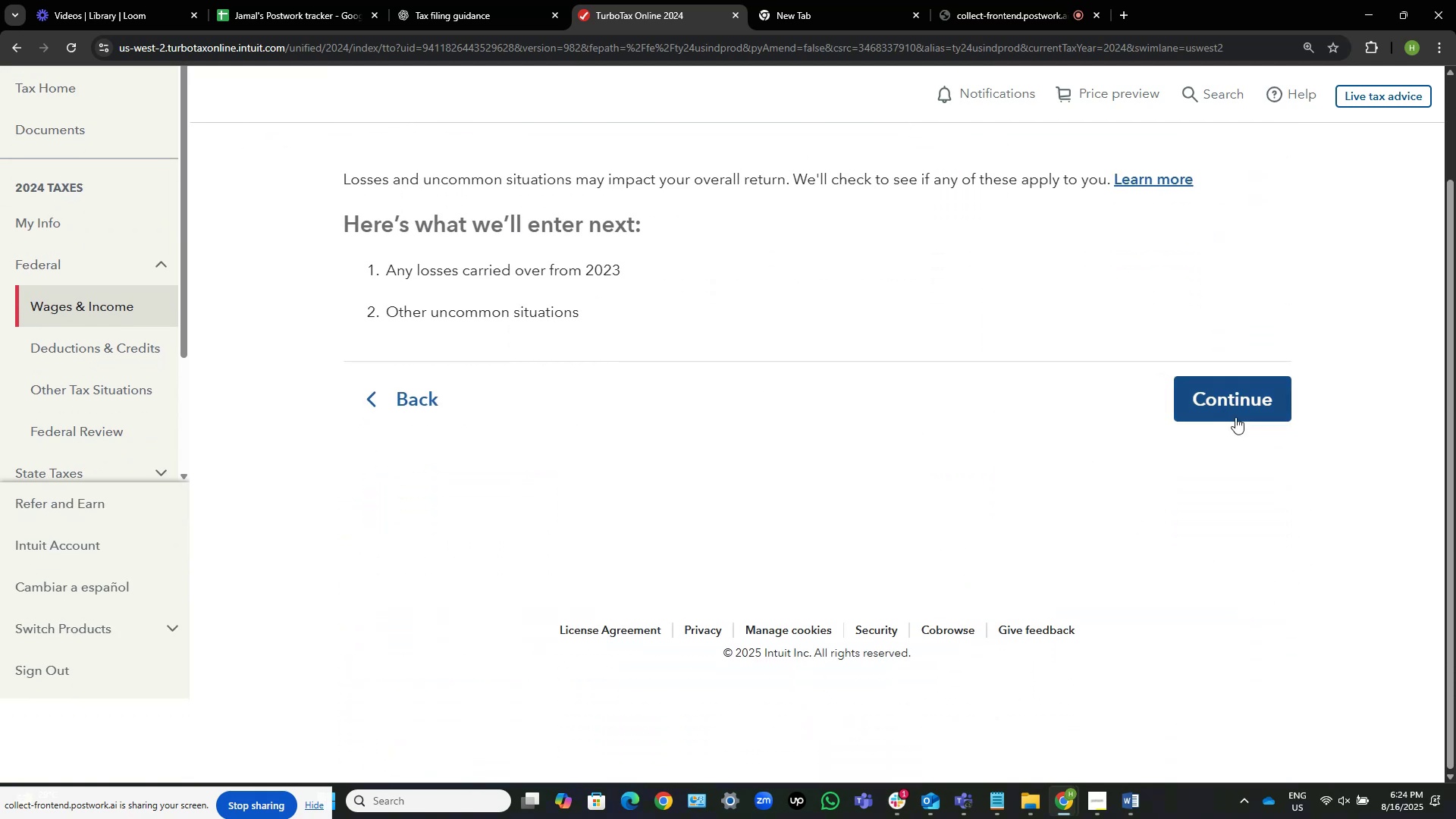 
left_click([1261, 410])
 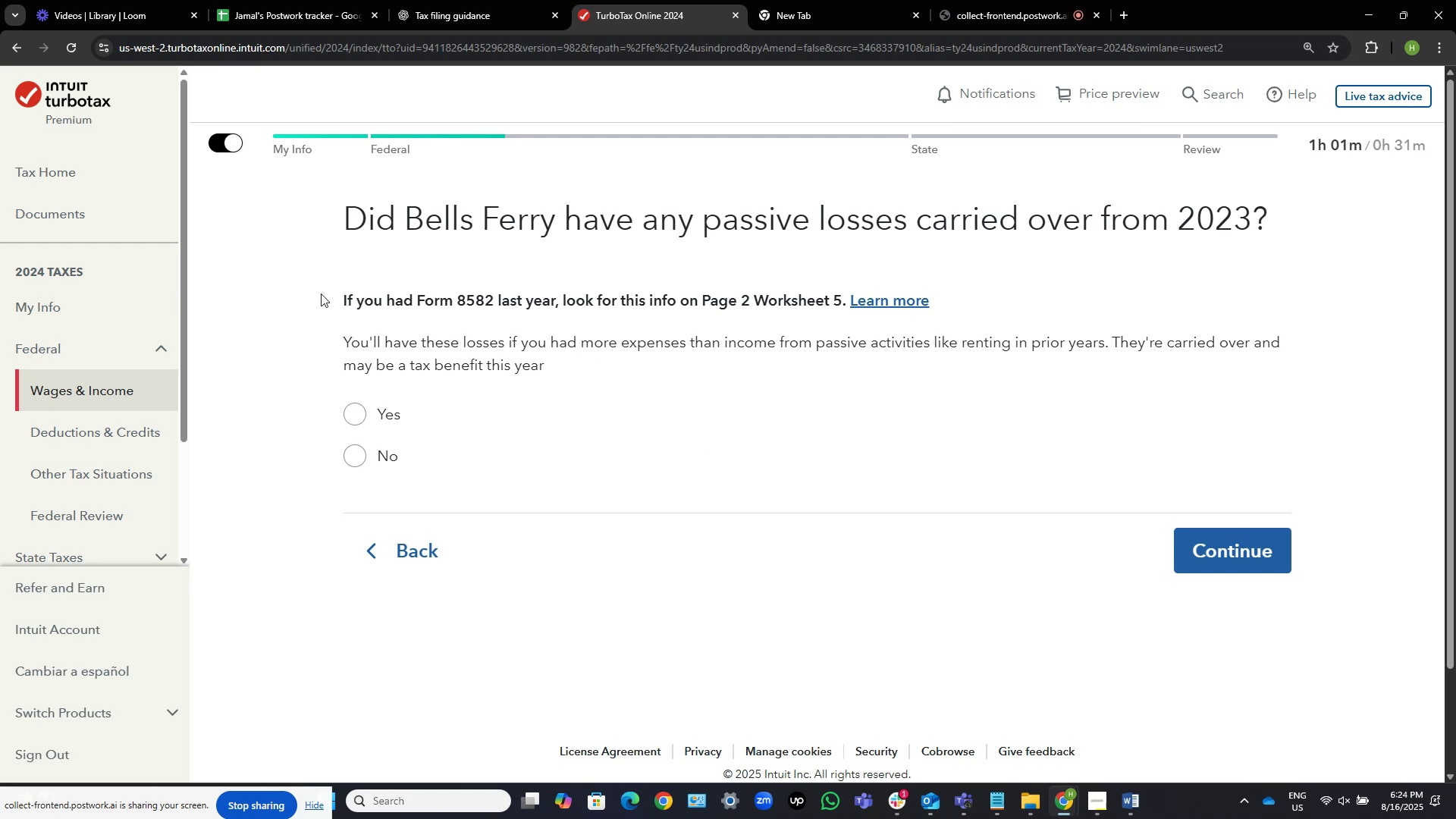 
wait(12.42)
 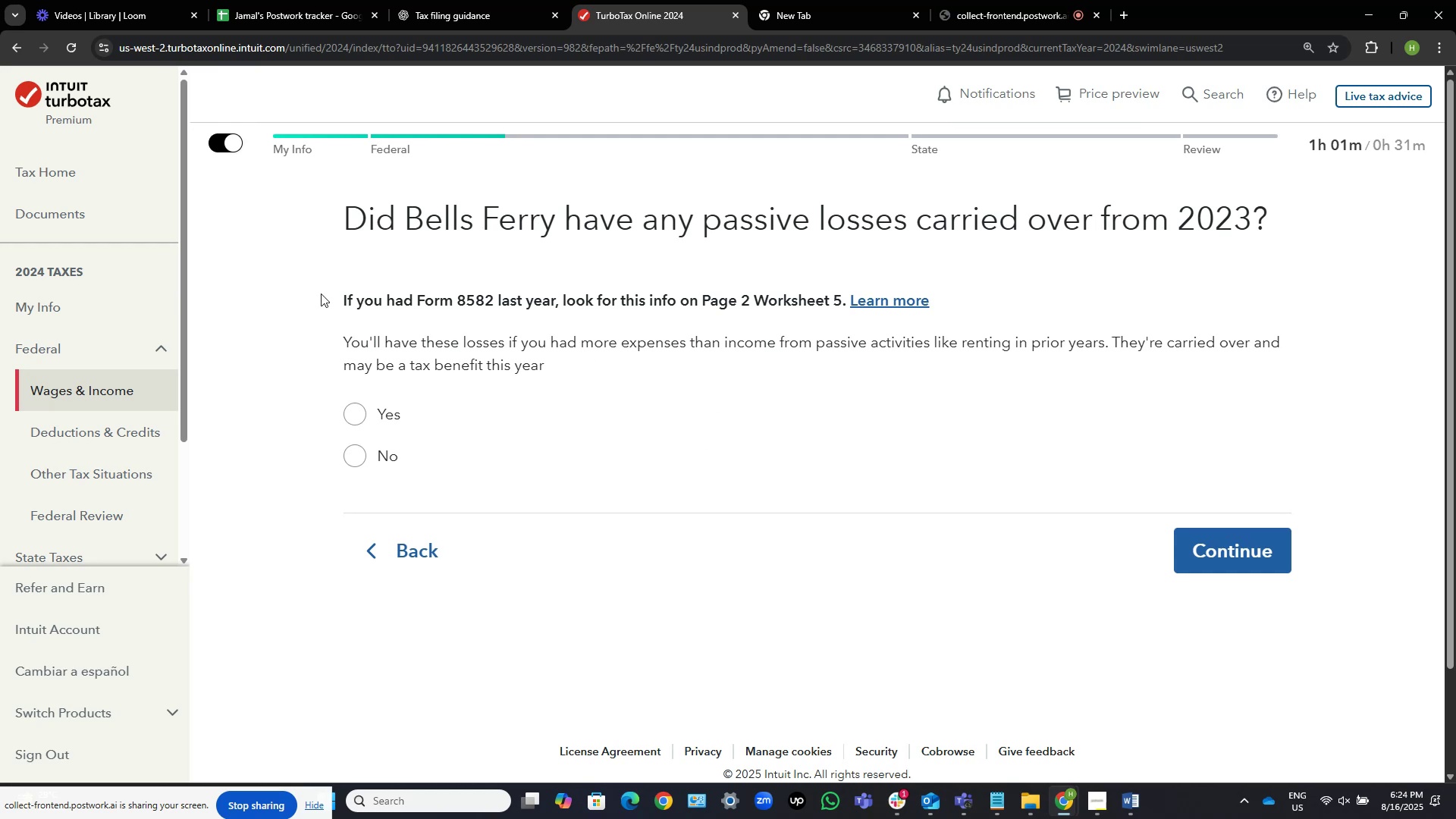 
left_click([349, 450])
 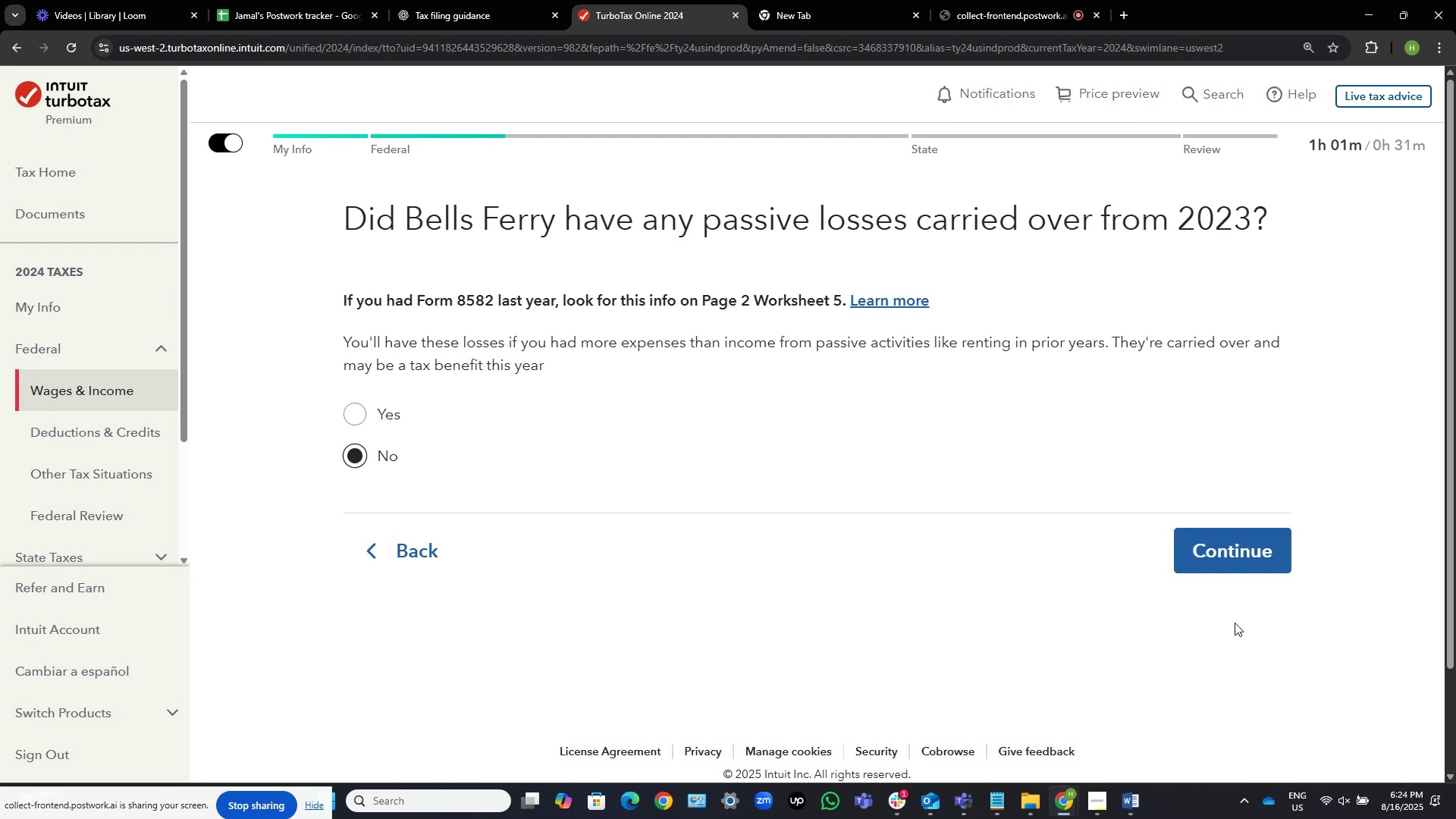 
left_click([1246, 555])
 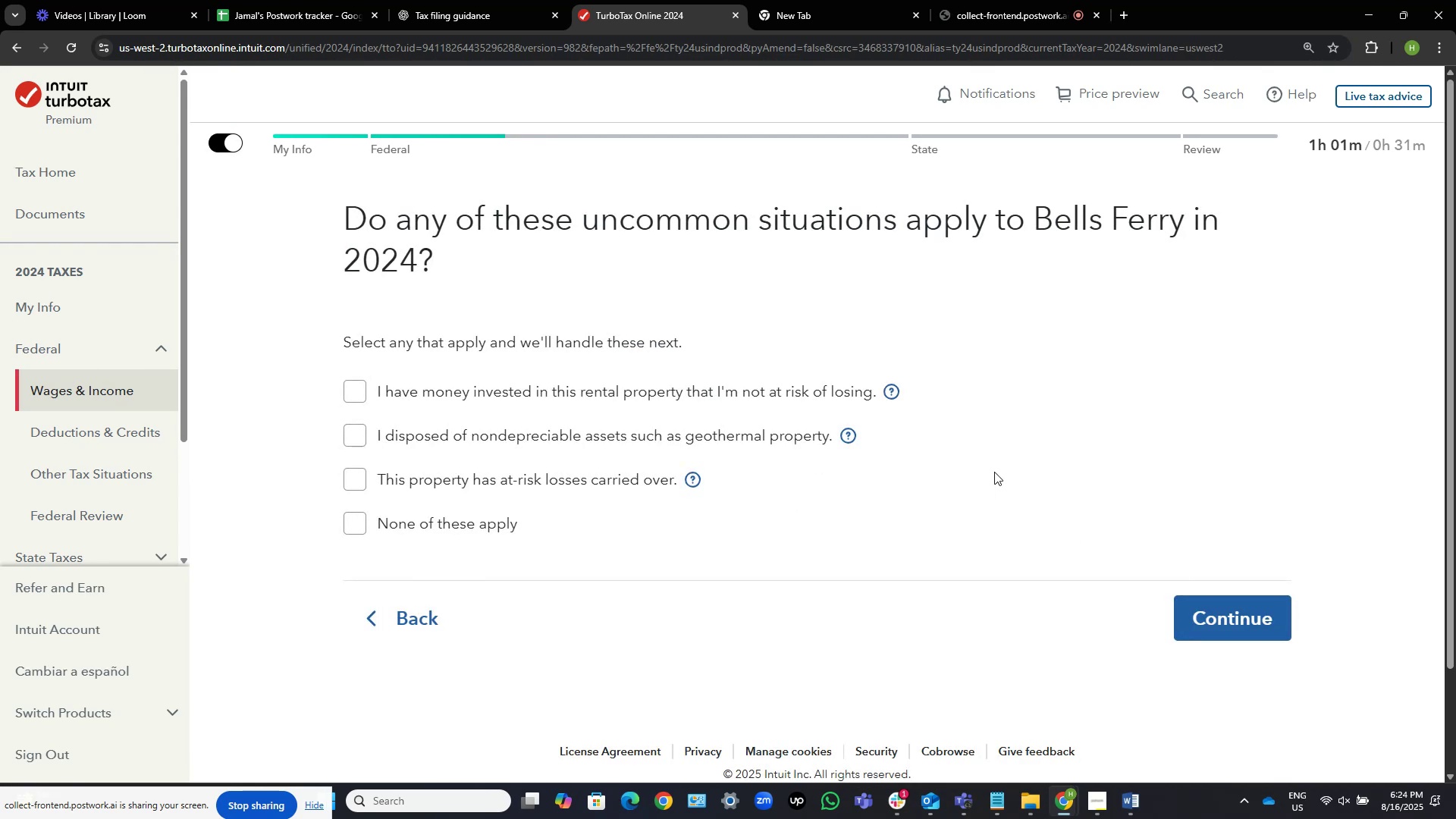 
wait(6.6)
 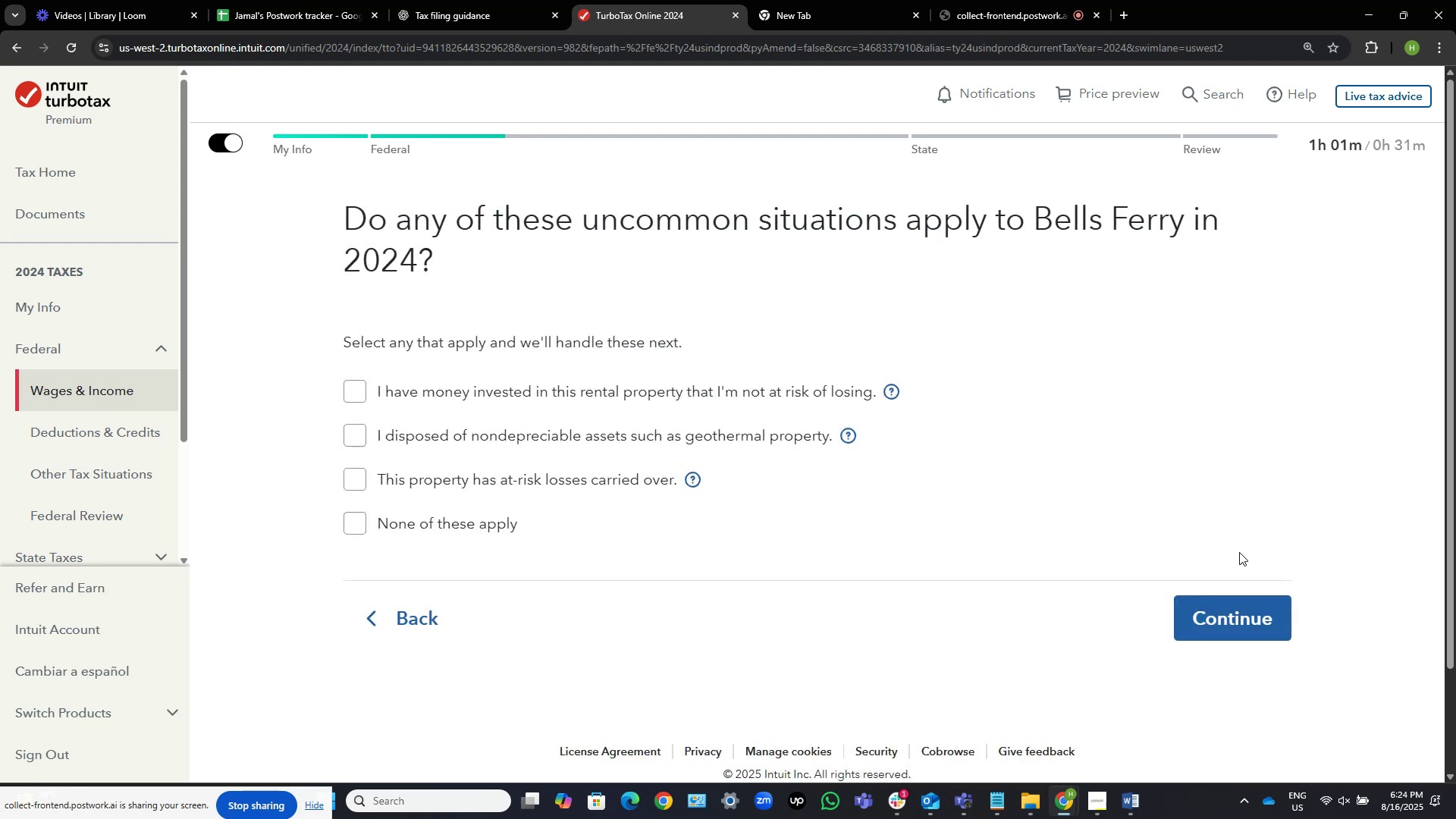 
left_click([477, 519])
 